 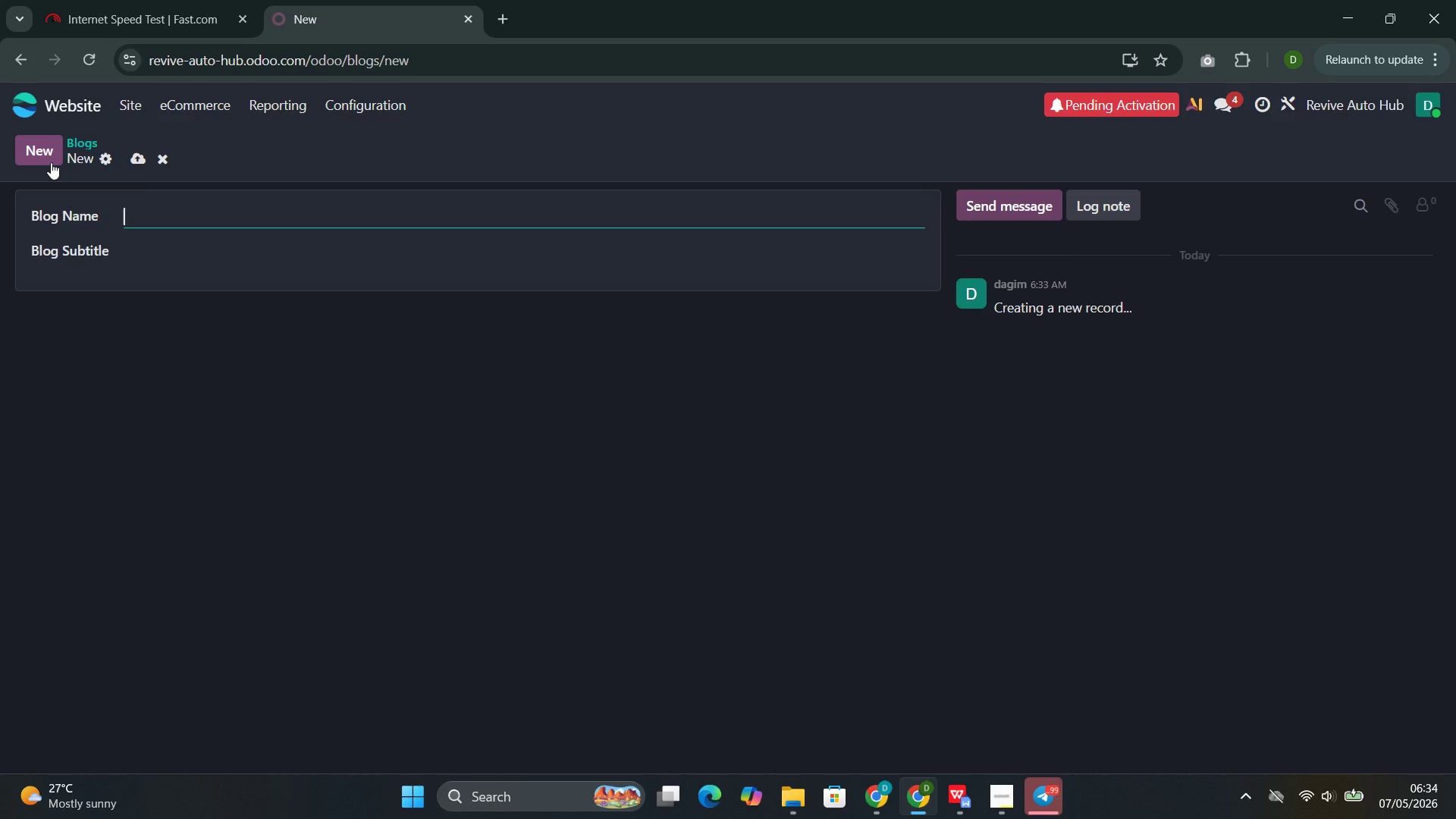 
type(Expert )
 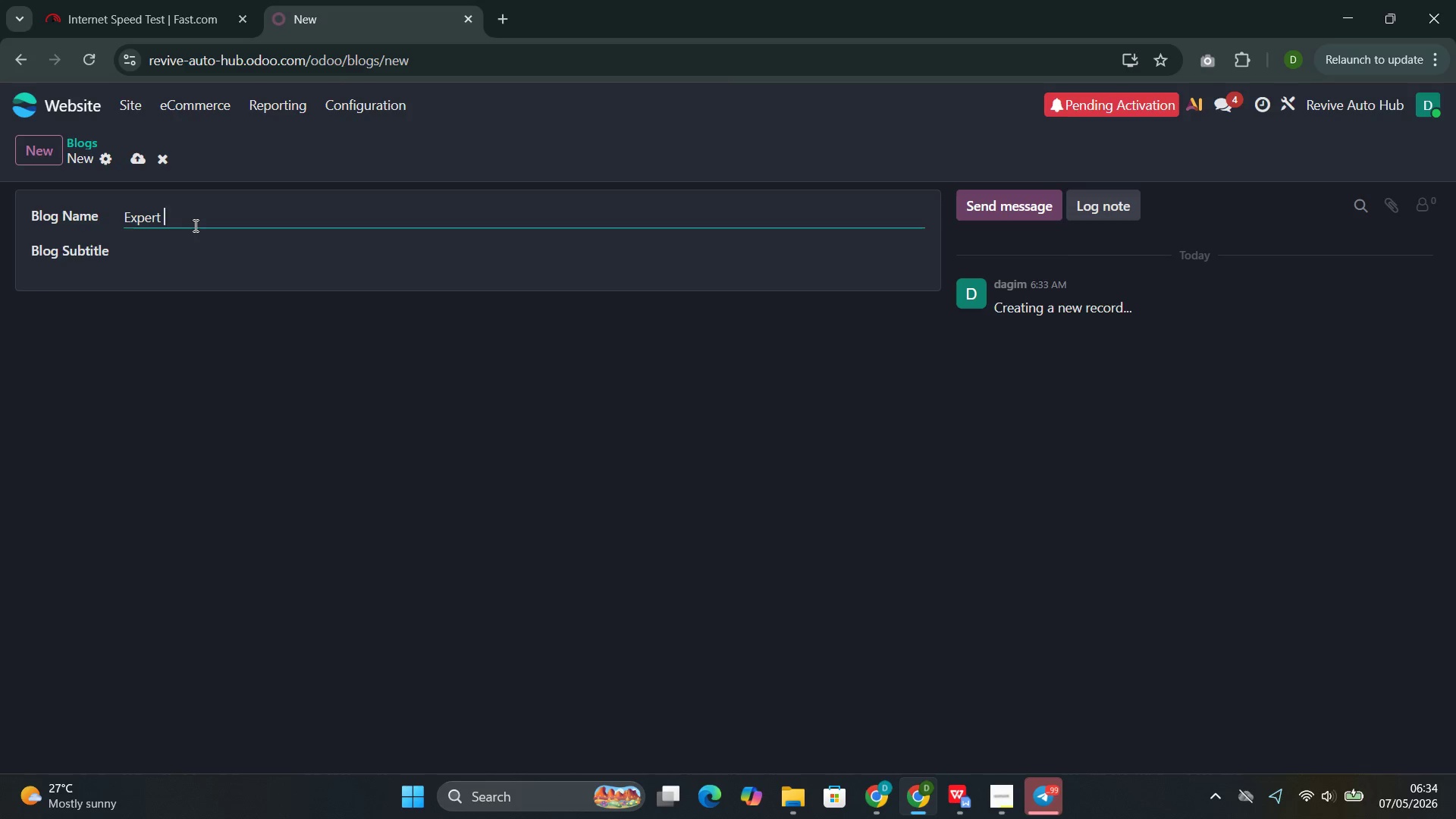 
type(Corner)
 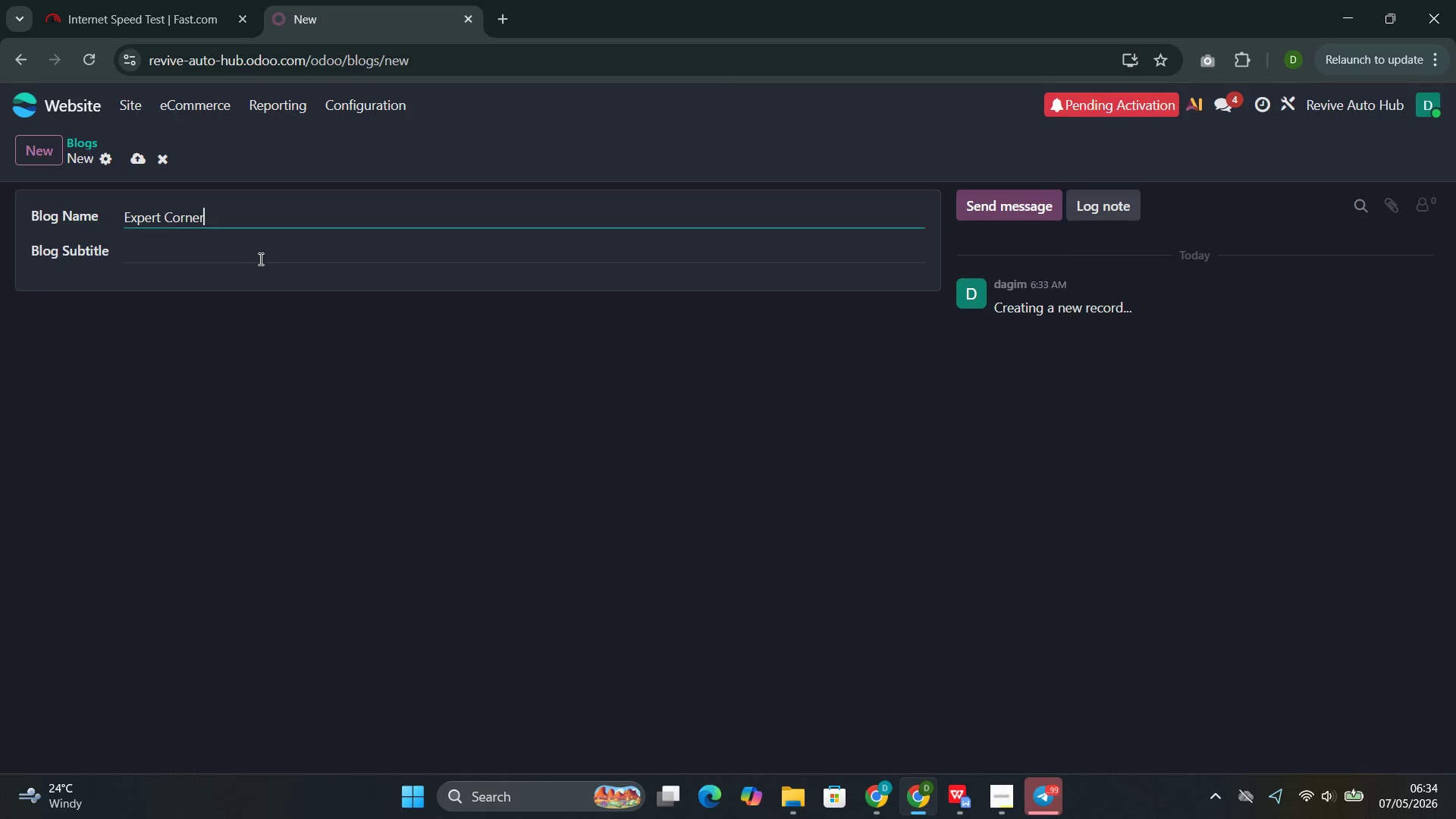 
left_click([267, 247])
 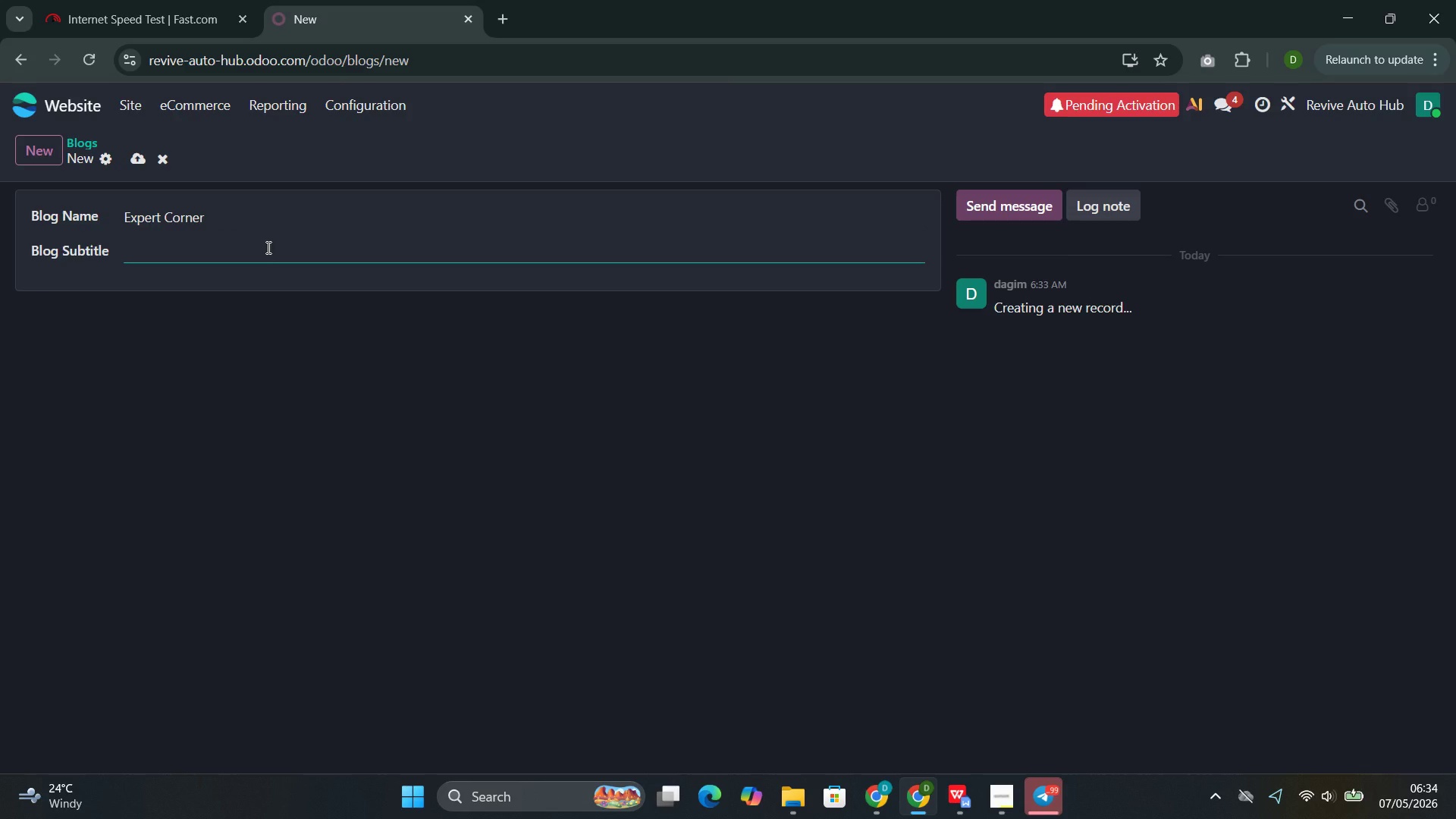 
type(Brake System )
key(Backspace)
type(s & Electrical Diagni)
key(Backspace)
type(ostics--Trush)
key(Backspace)
type(ted Advice from Revive Auto Hub)
 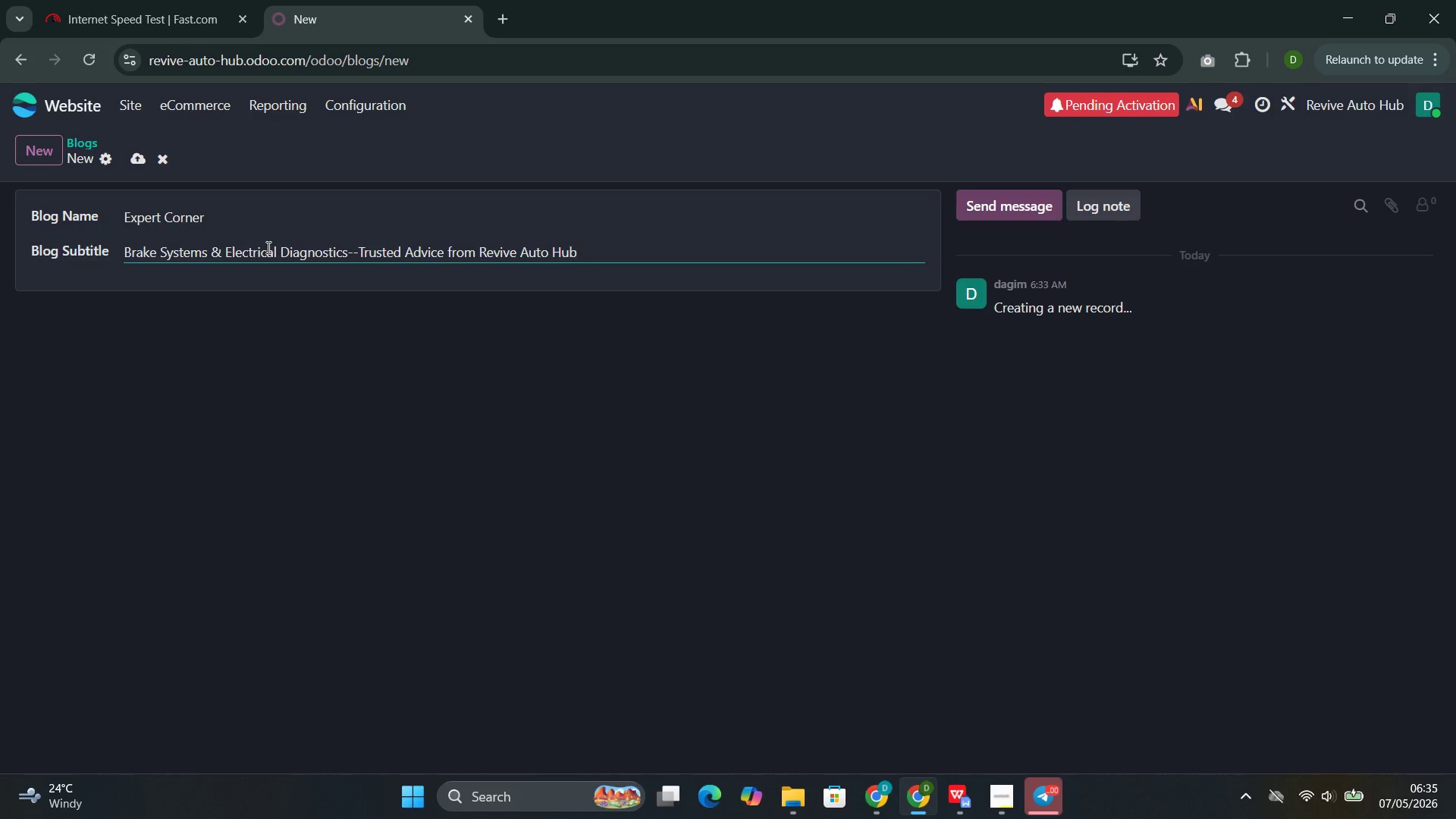 
left_click([132, 157])
 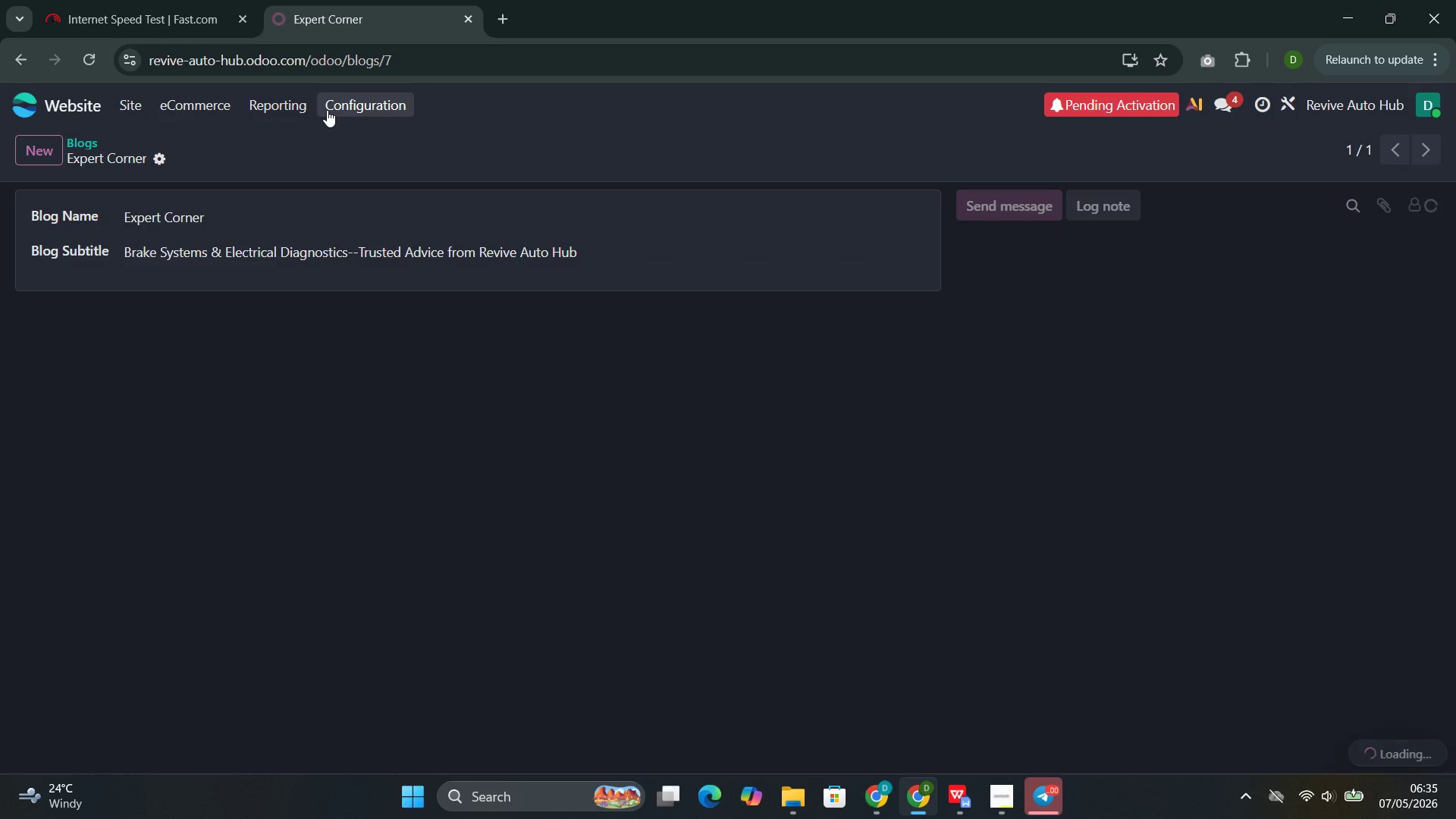 
left_click([327, 110])
 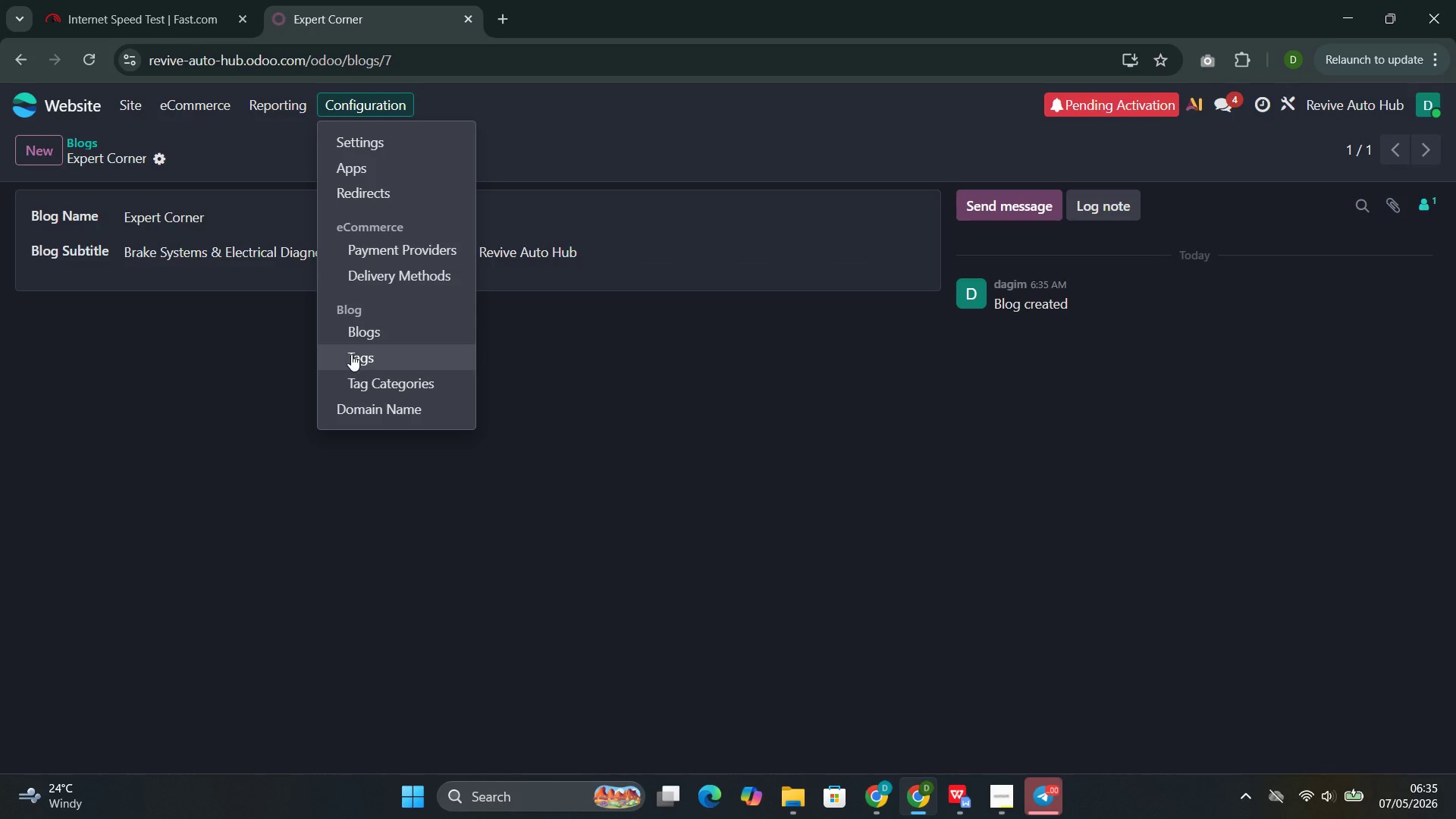 
left_click([351, 351])
 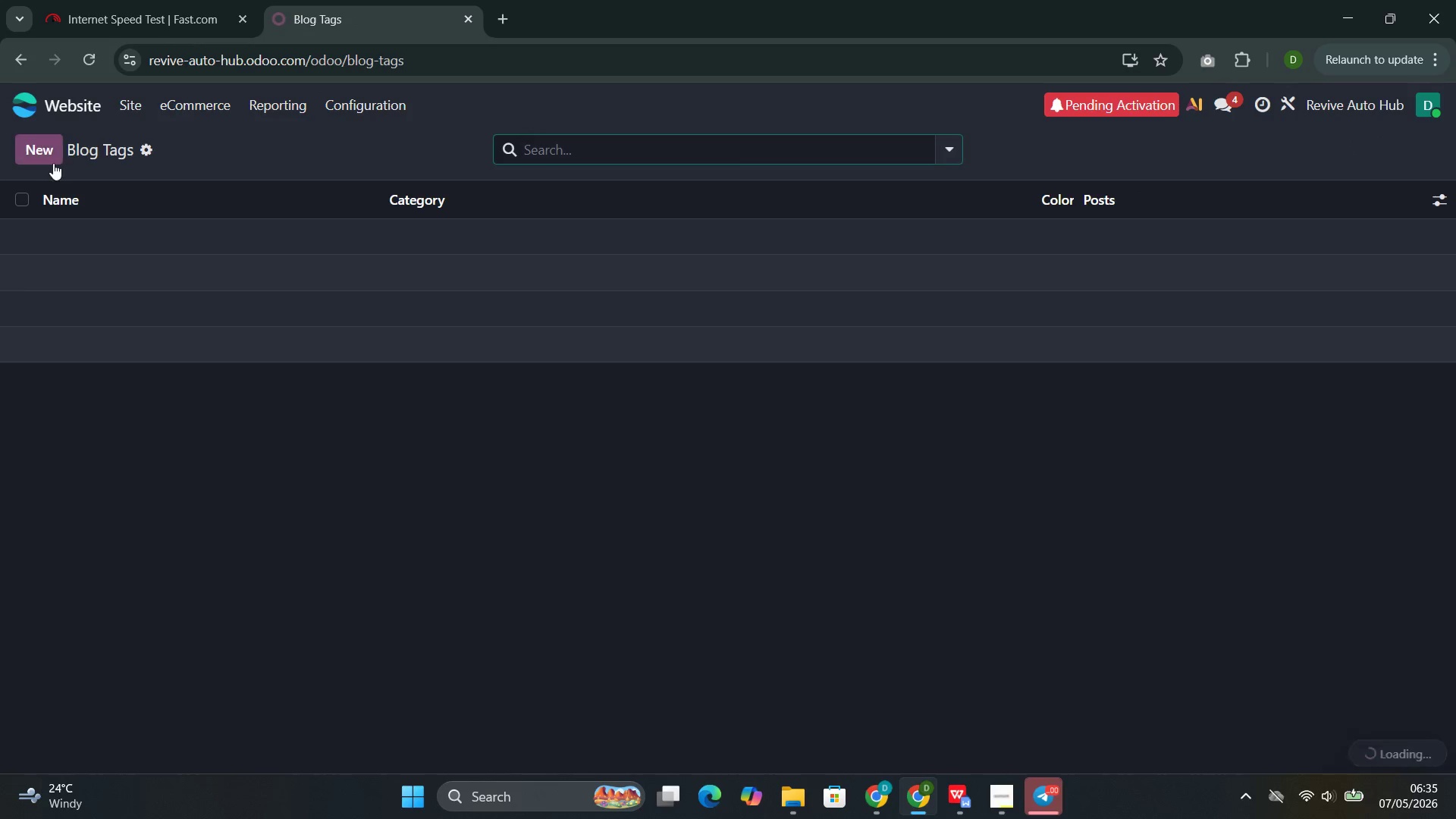 
left_click([50, 159])
 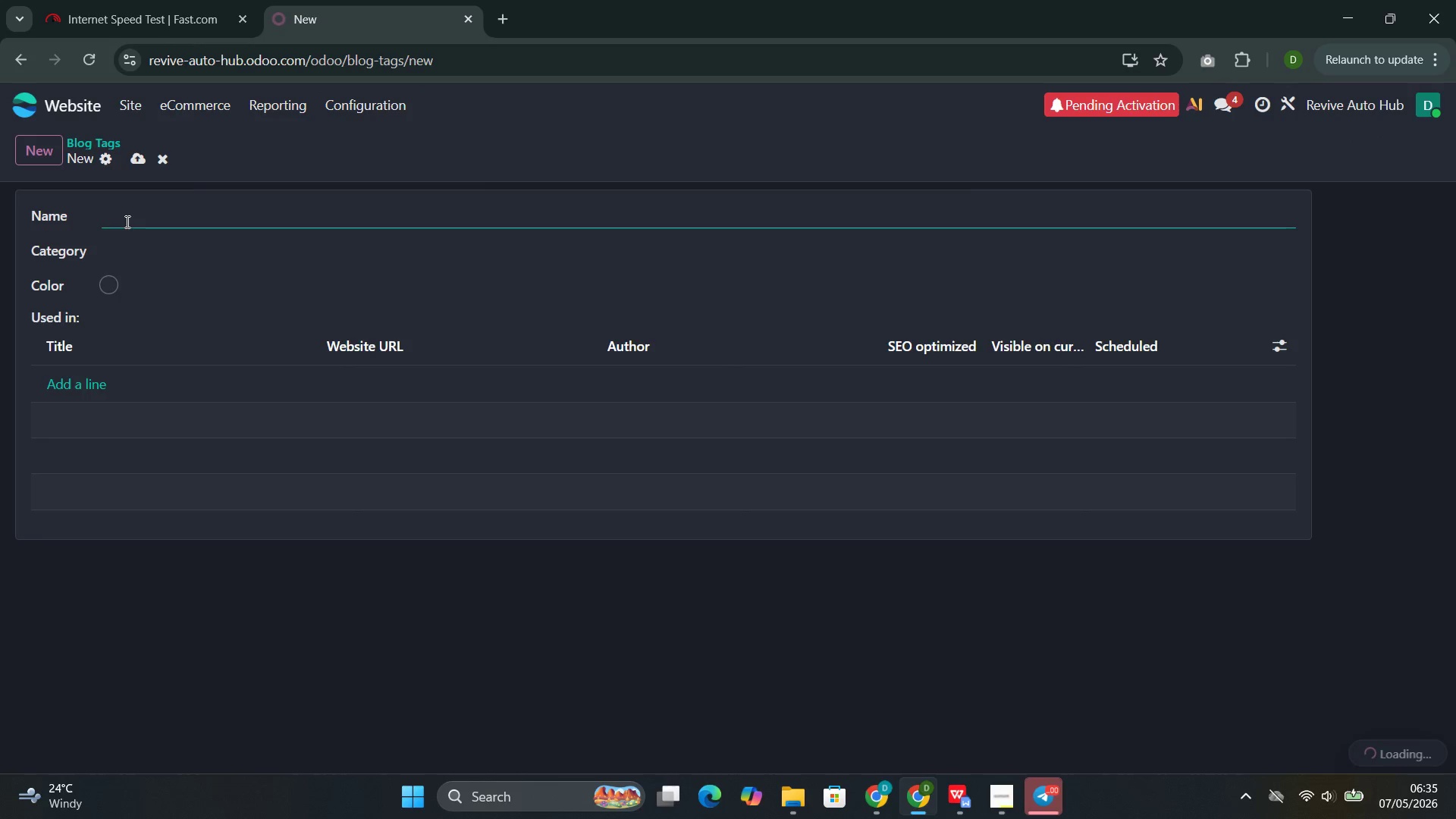 
left_click([126, 222])
 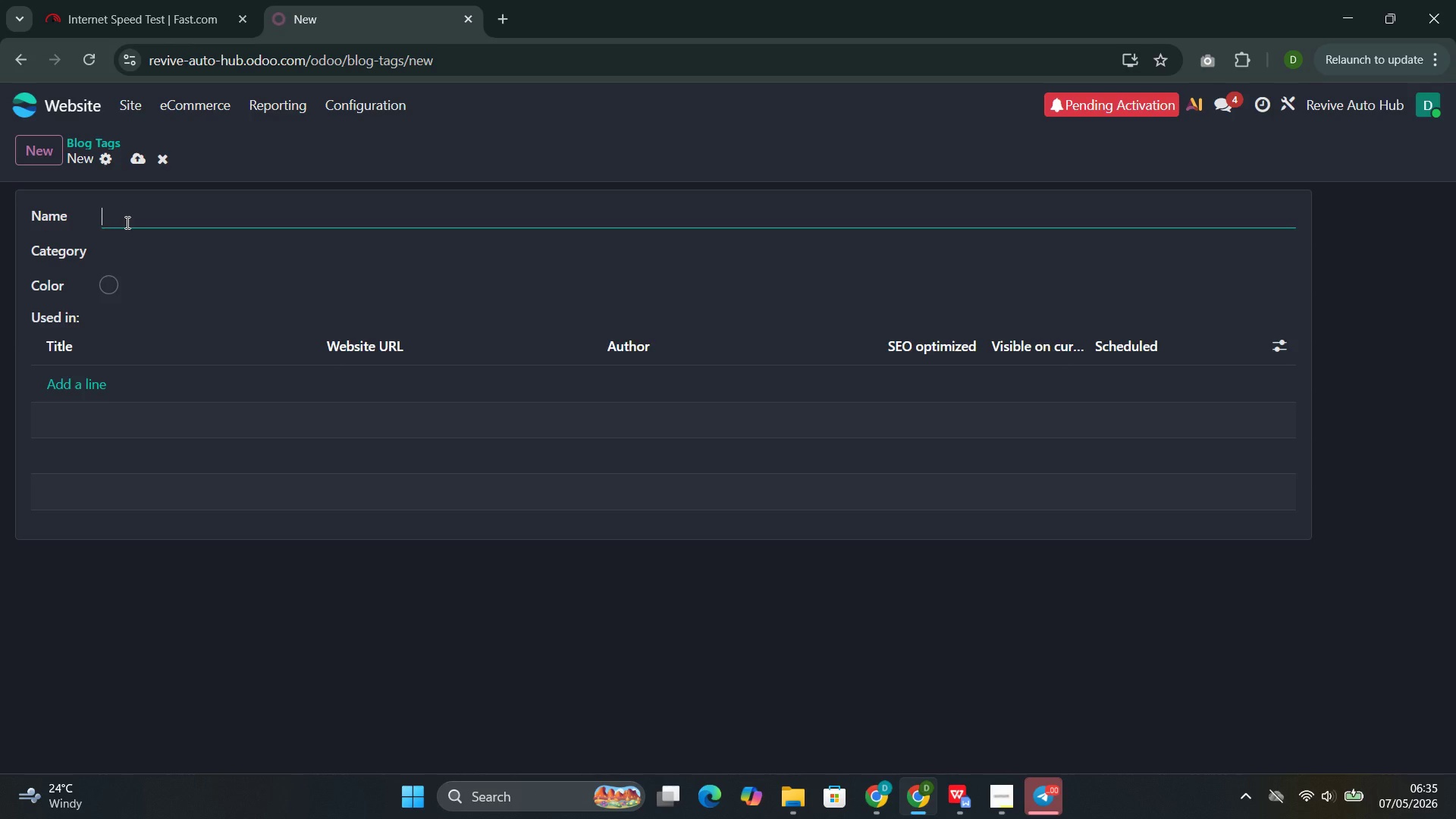 
type(Braj)
key(Backspace)
type(ke Sag)
key(Backspace)
type(fety)
 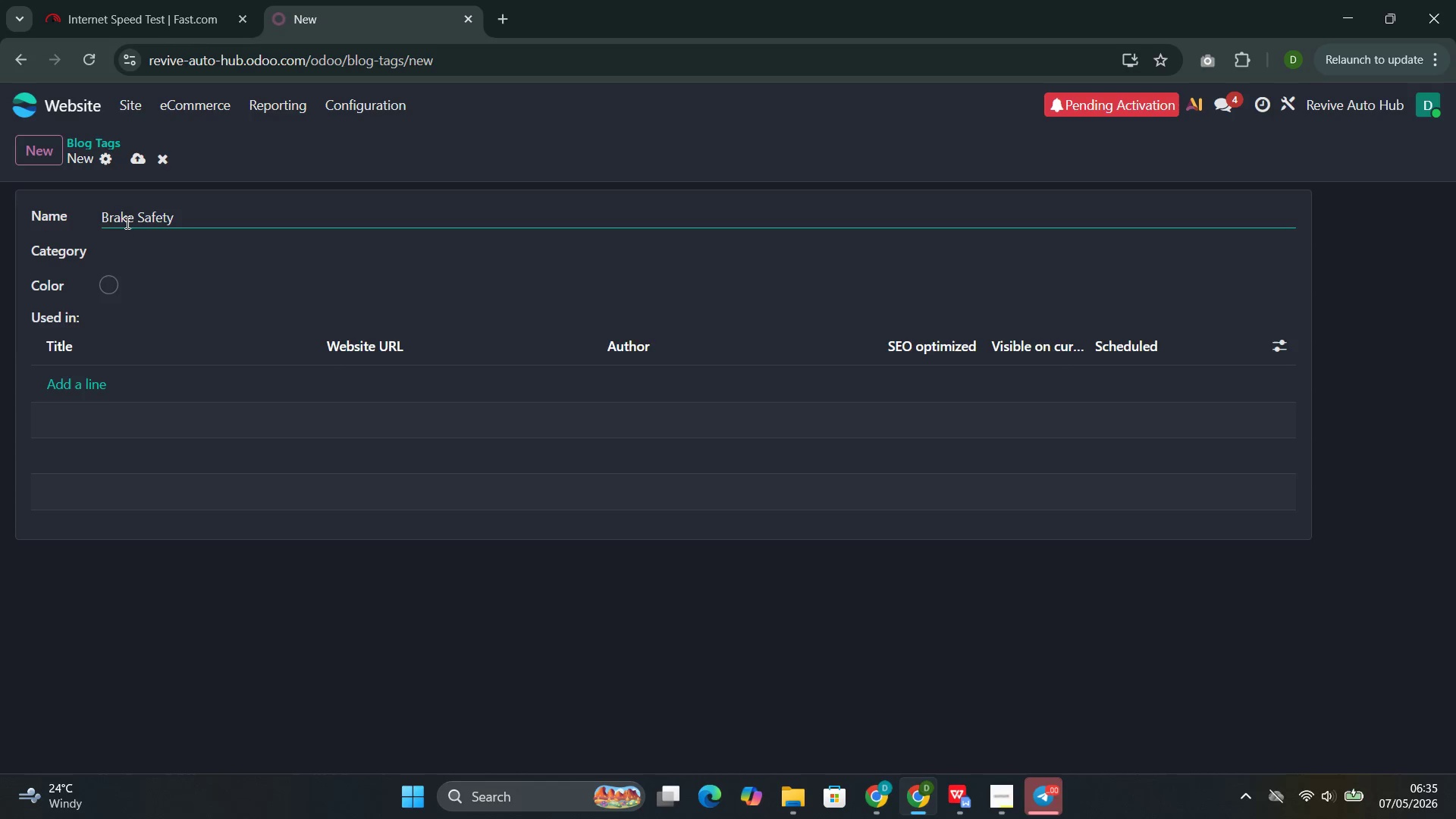 
left_click([118, 282])
 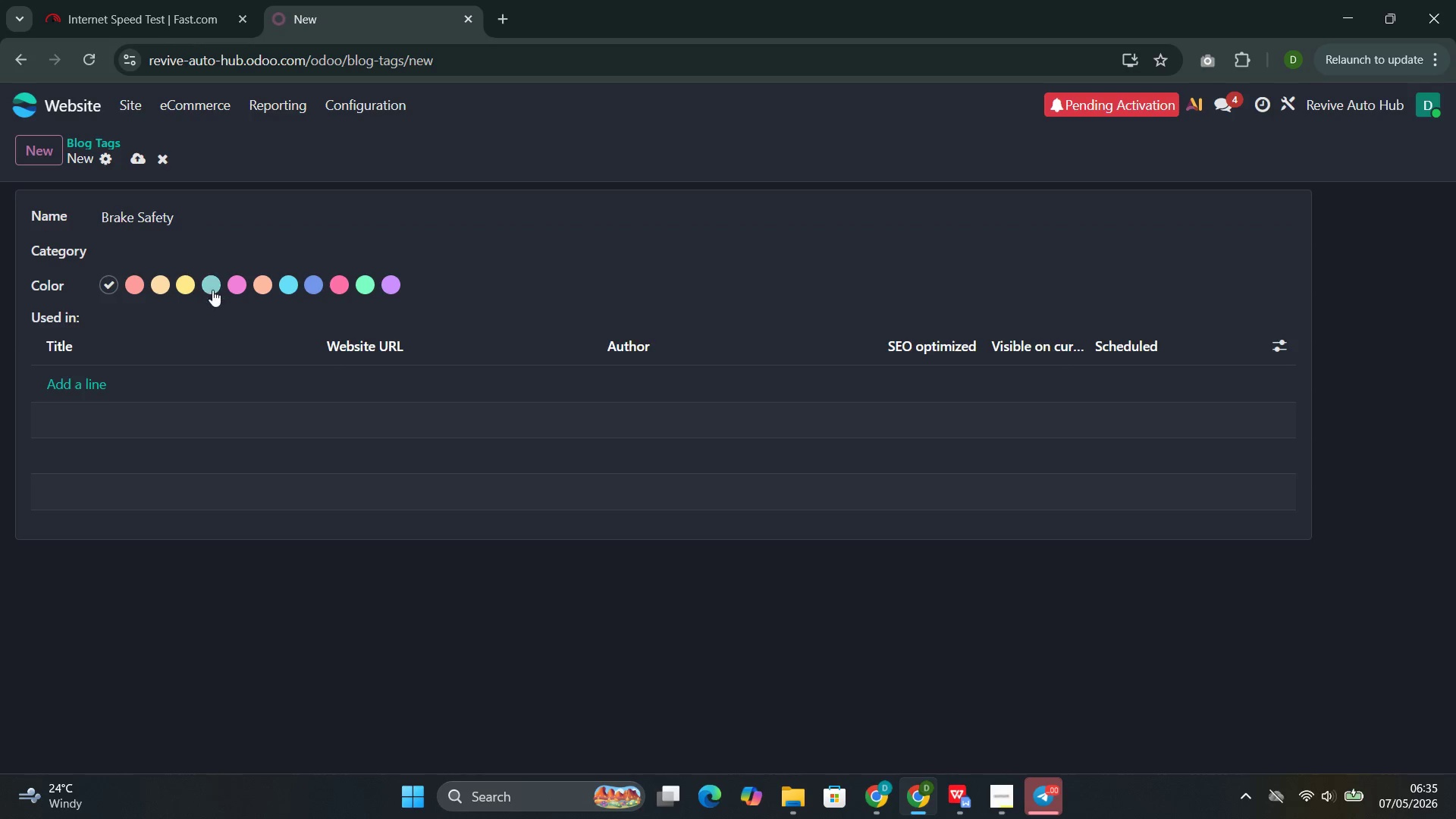 
left_click([212, 290])
 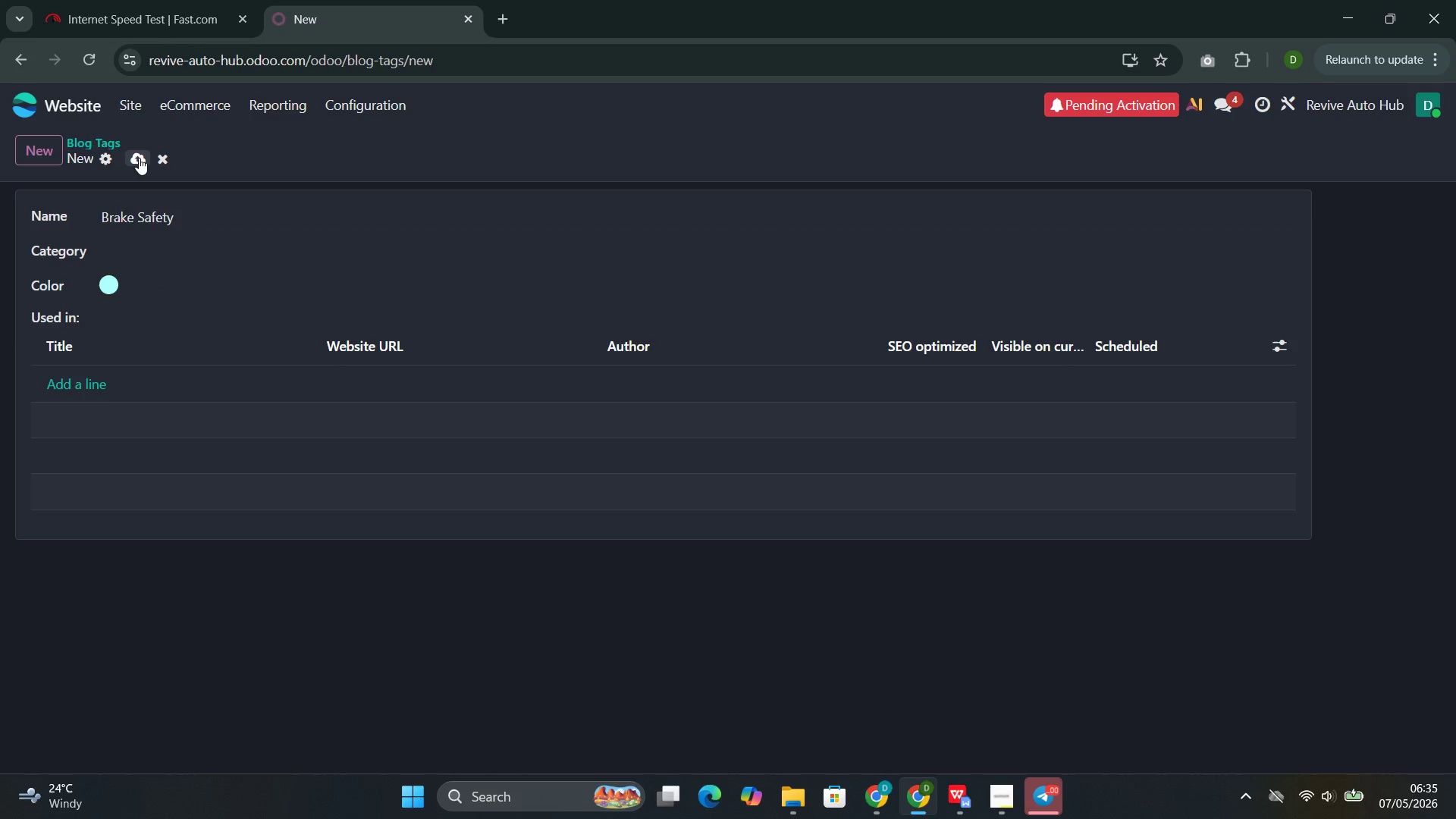 
left_click([141, 157])
 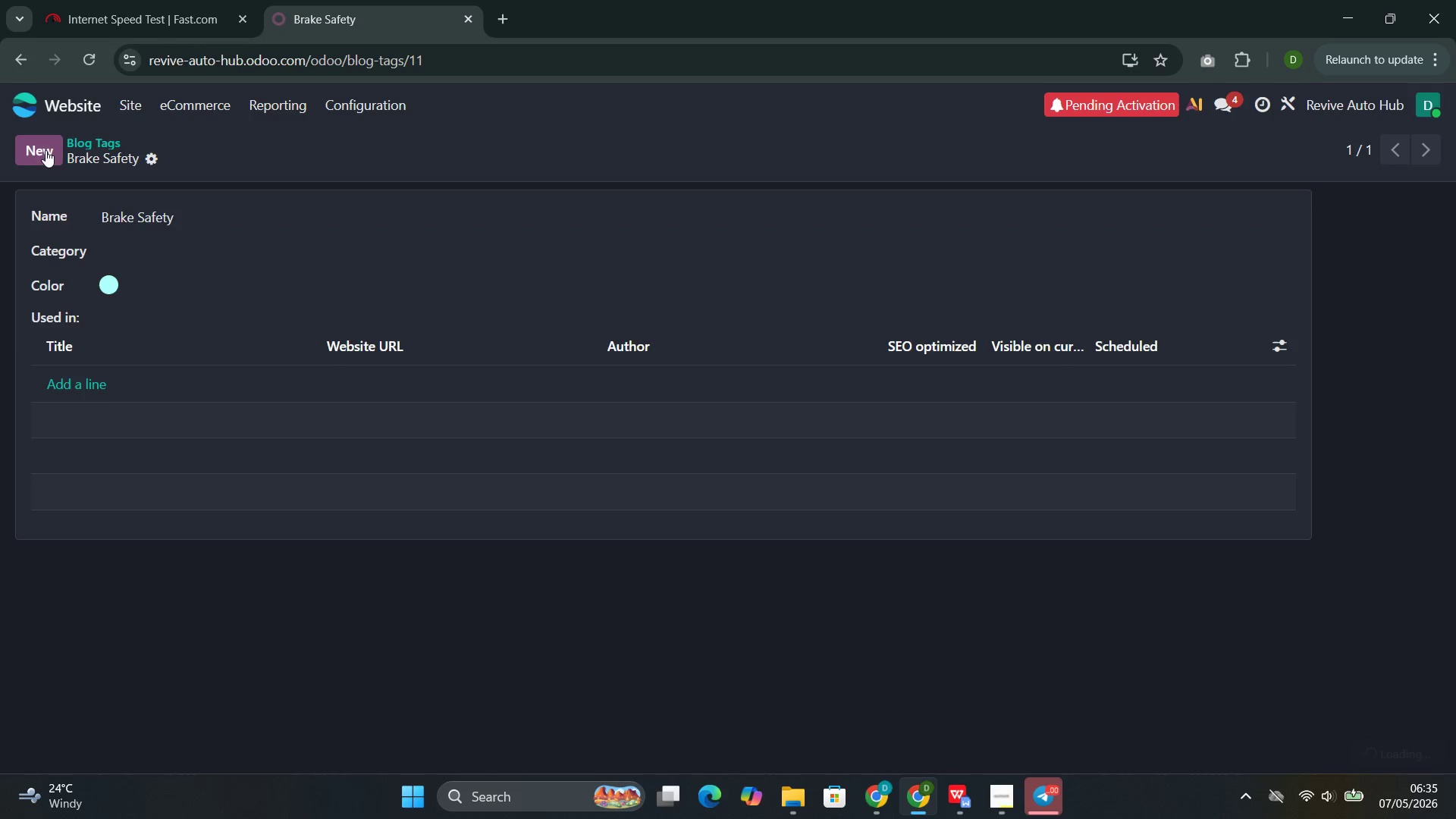 
left_click([32, 146])
 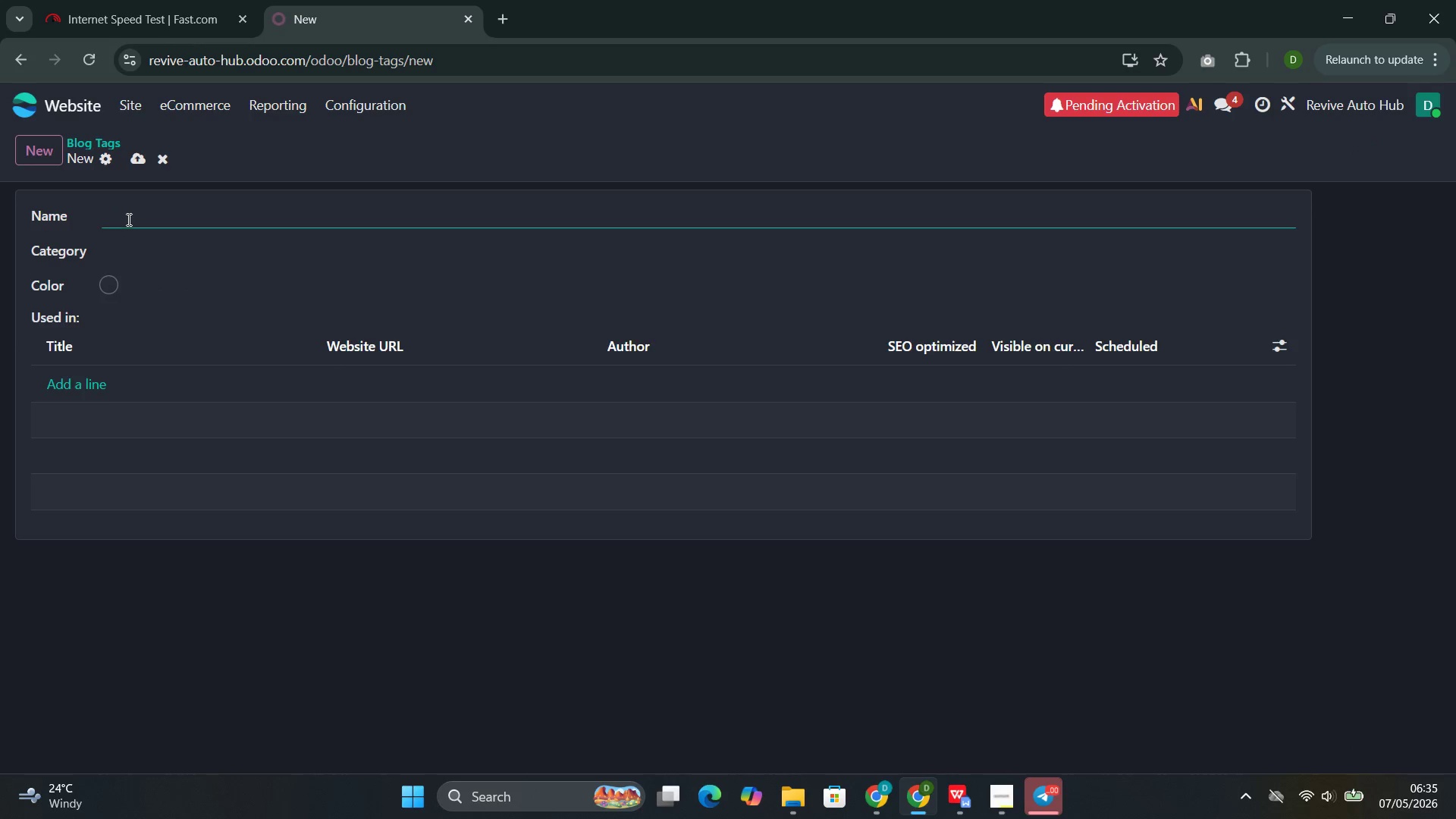 
left_click([127, 219])
 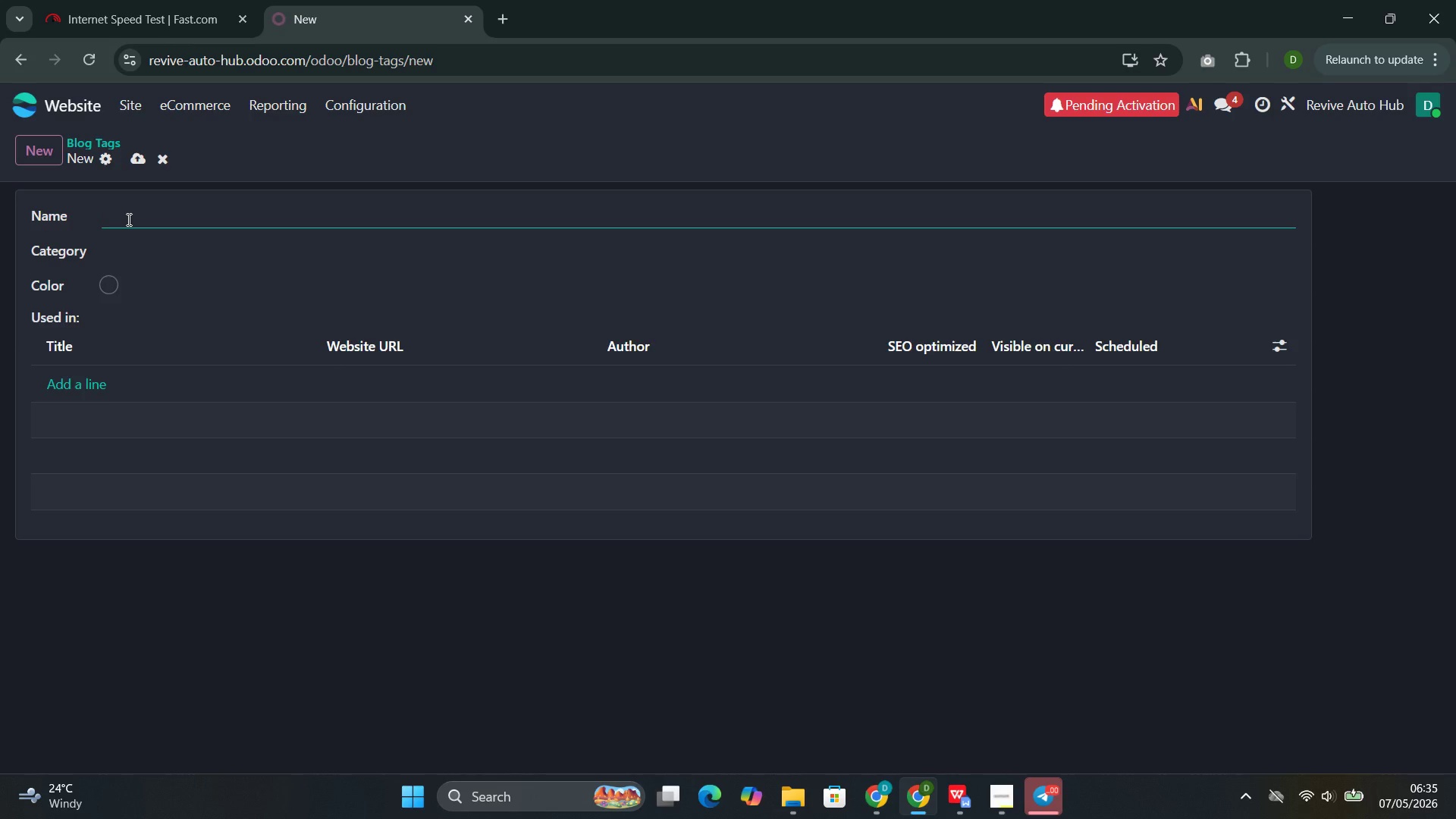 
type(Mainta)
key(Backspace)
type(enance)
 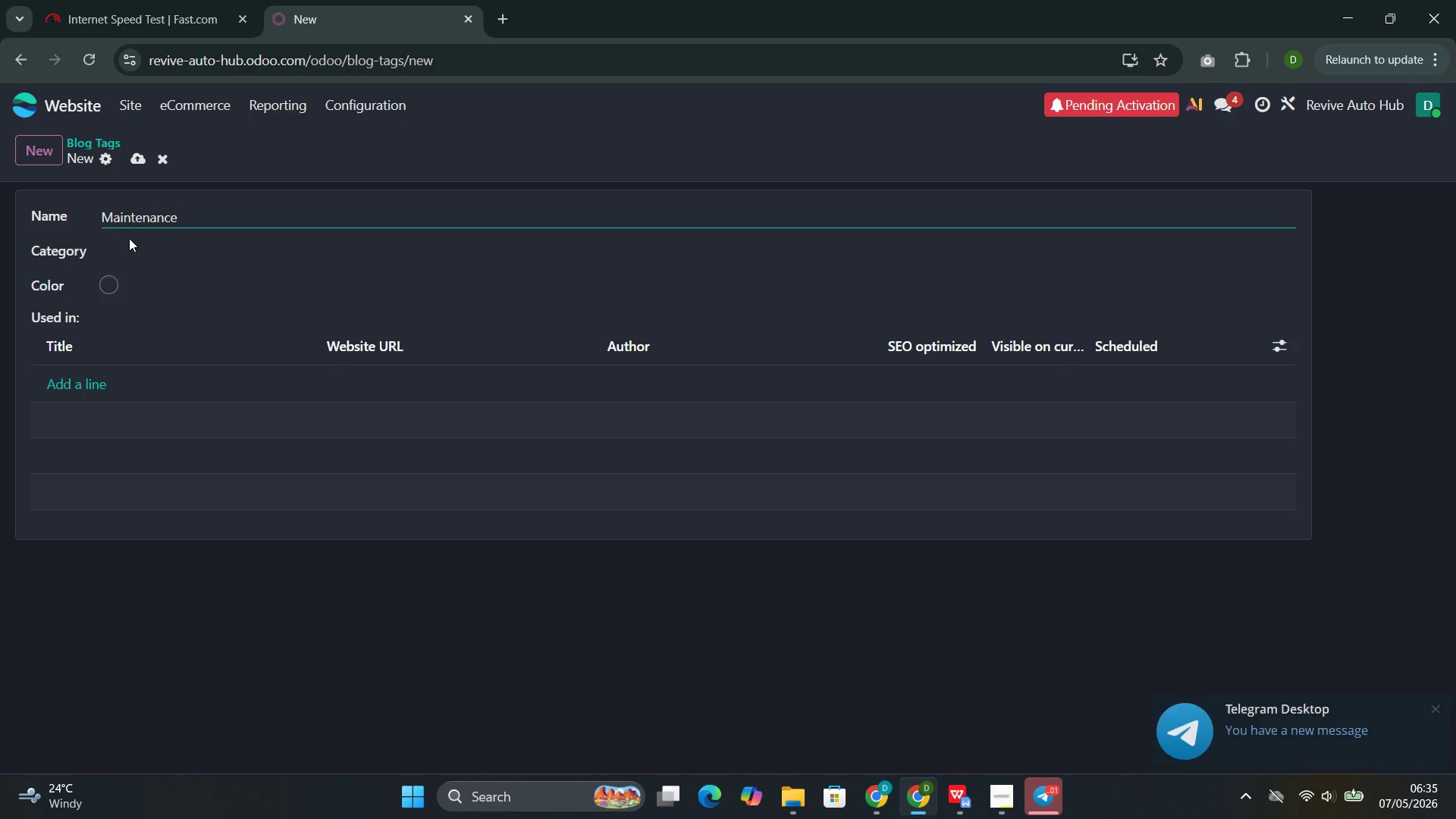 
key(Space)
 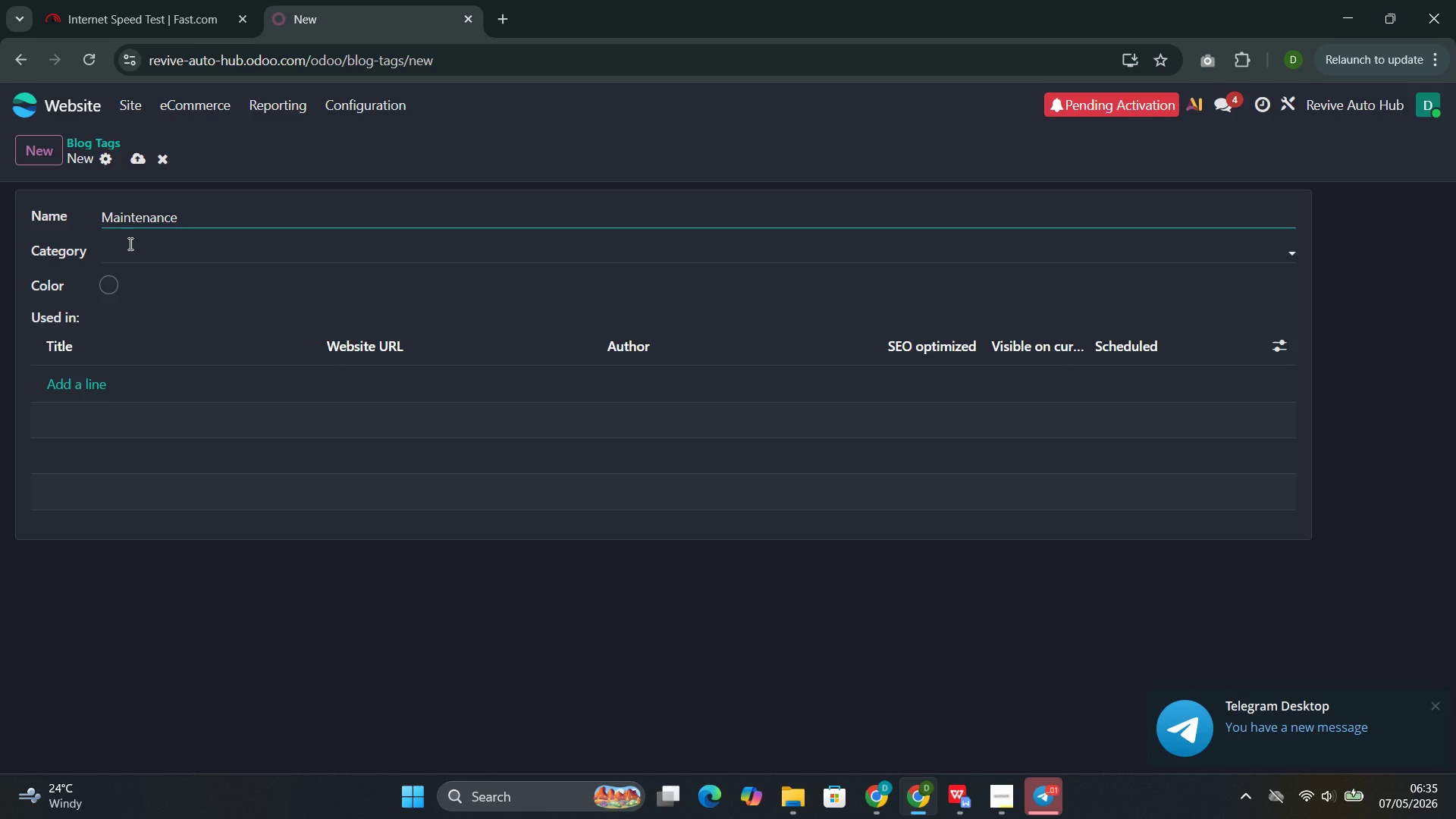 
type(Tip)
 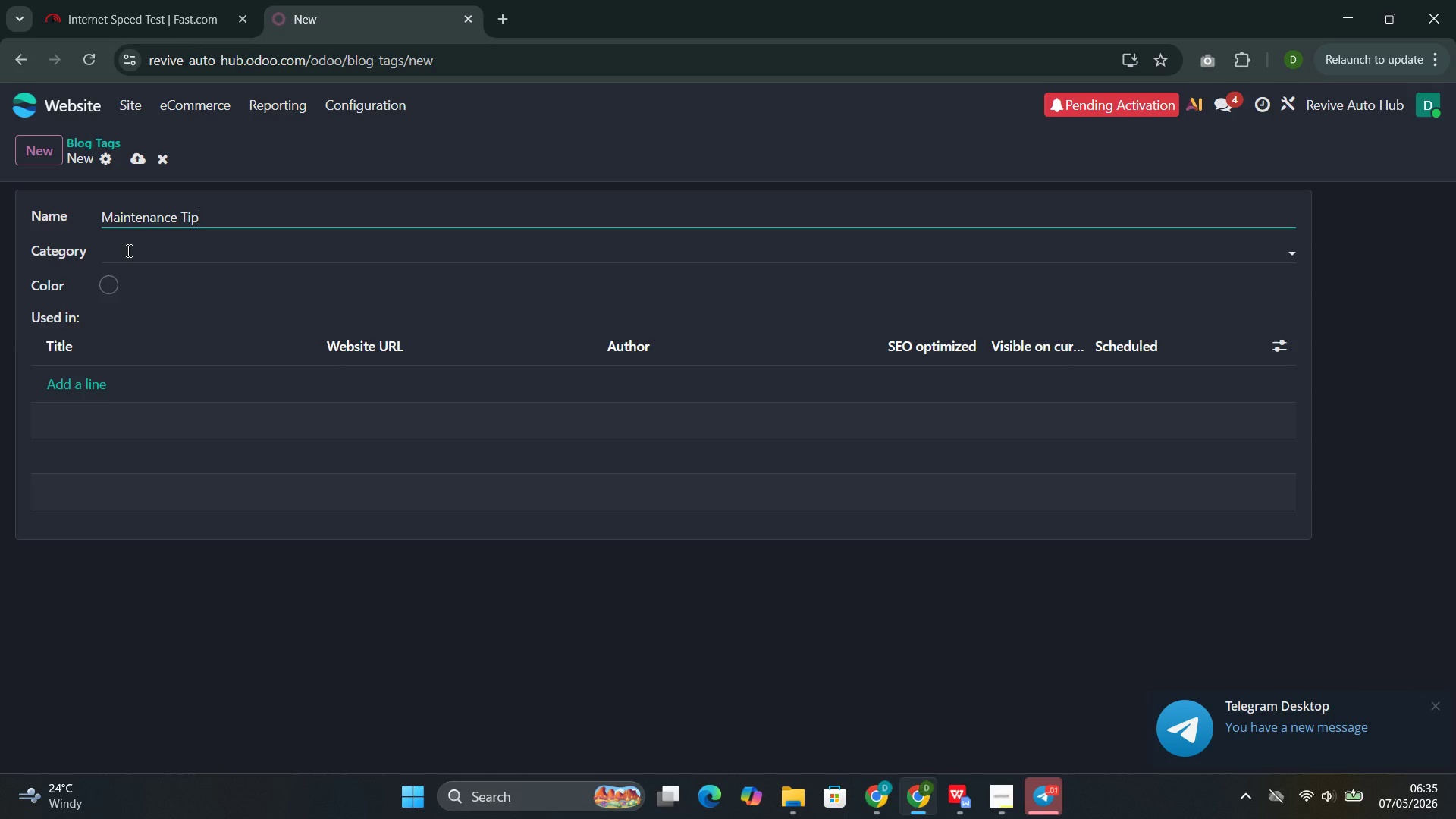 
left_click([127, 250])
 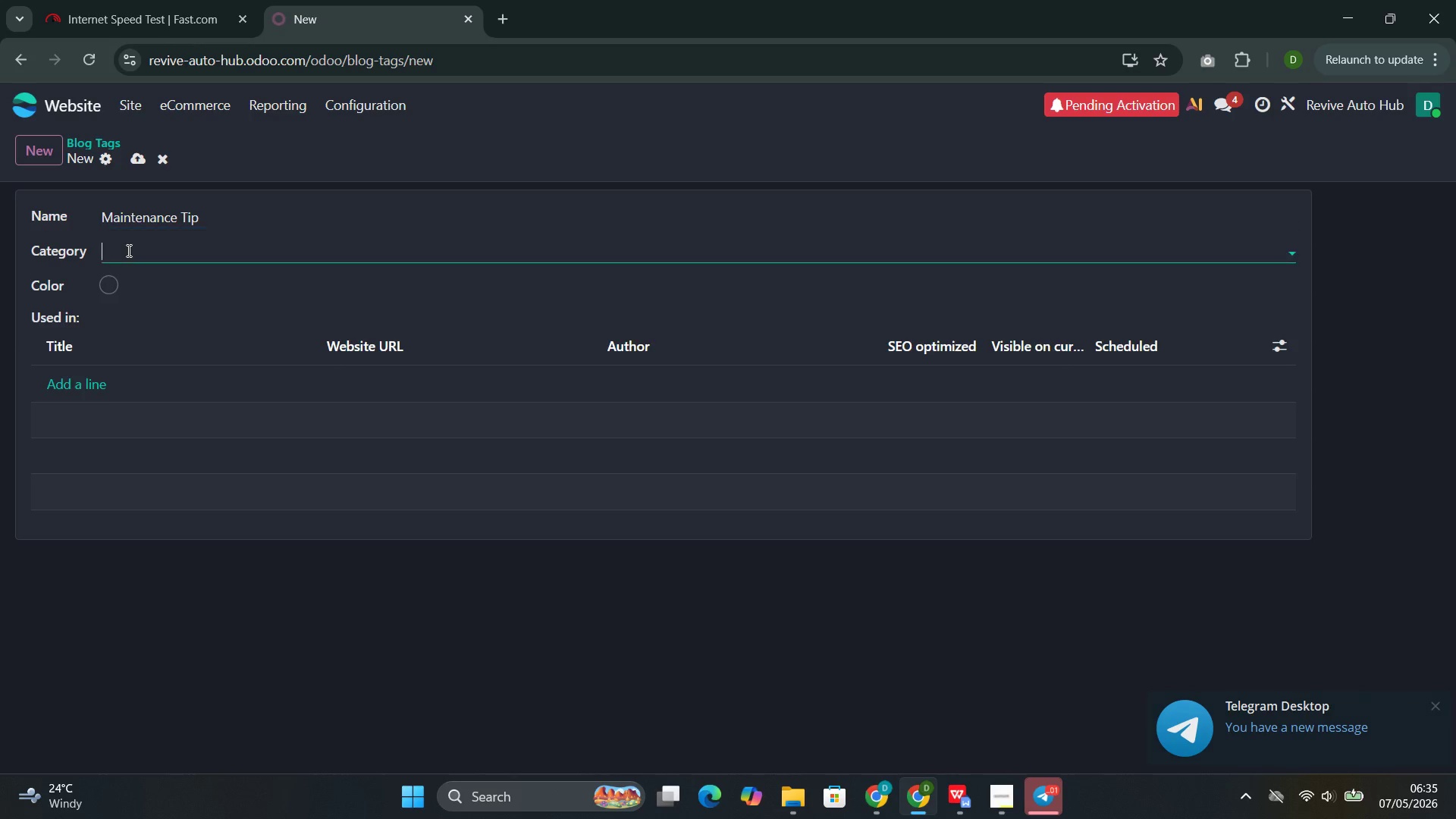 
key(S)
 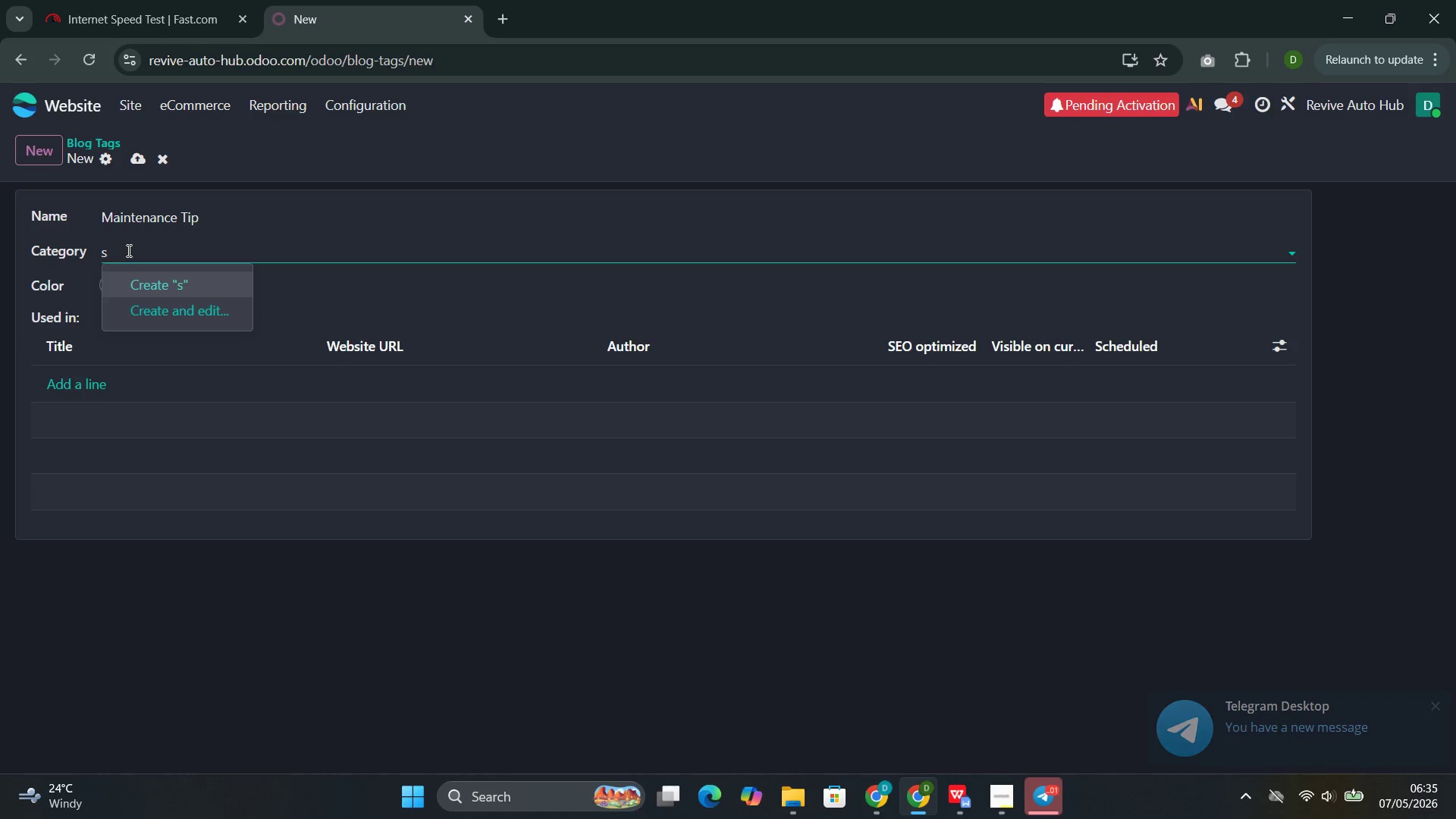 
key(Backspace)
 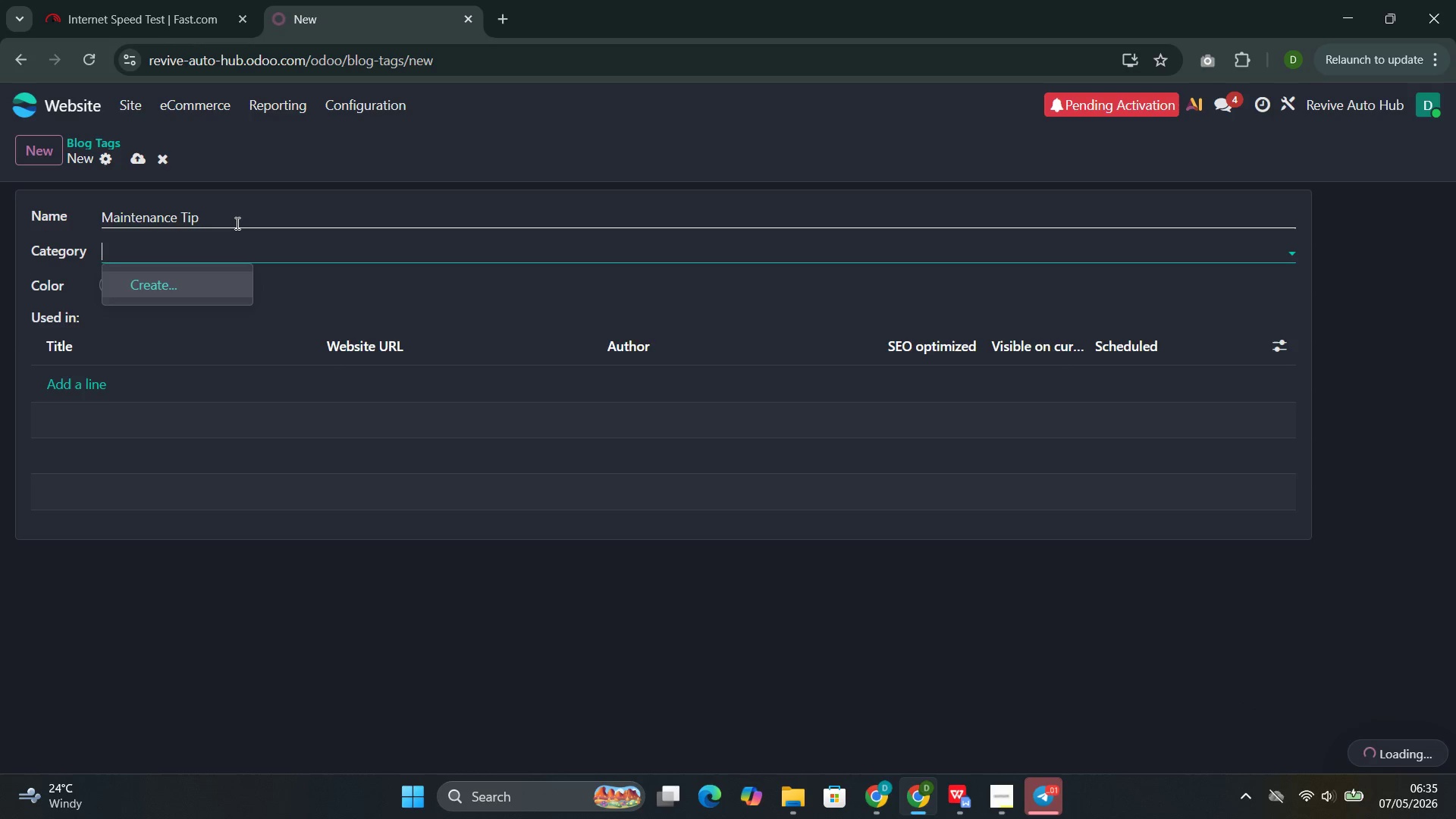 
left_click([236, 223])
 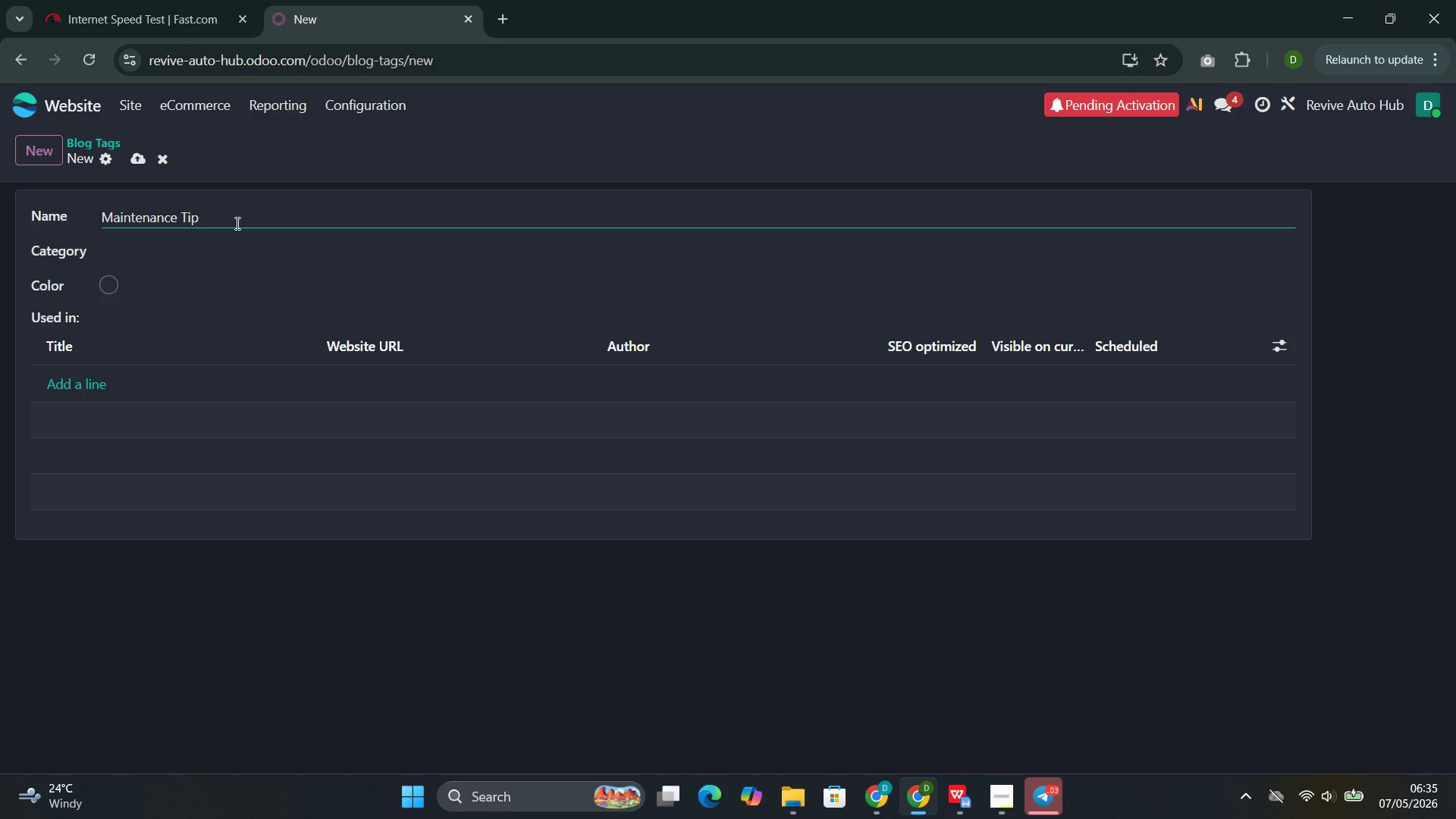 
key(S)
 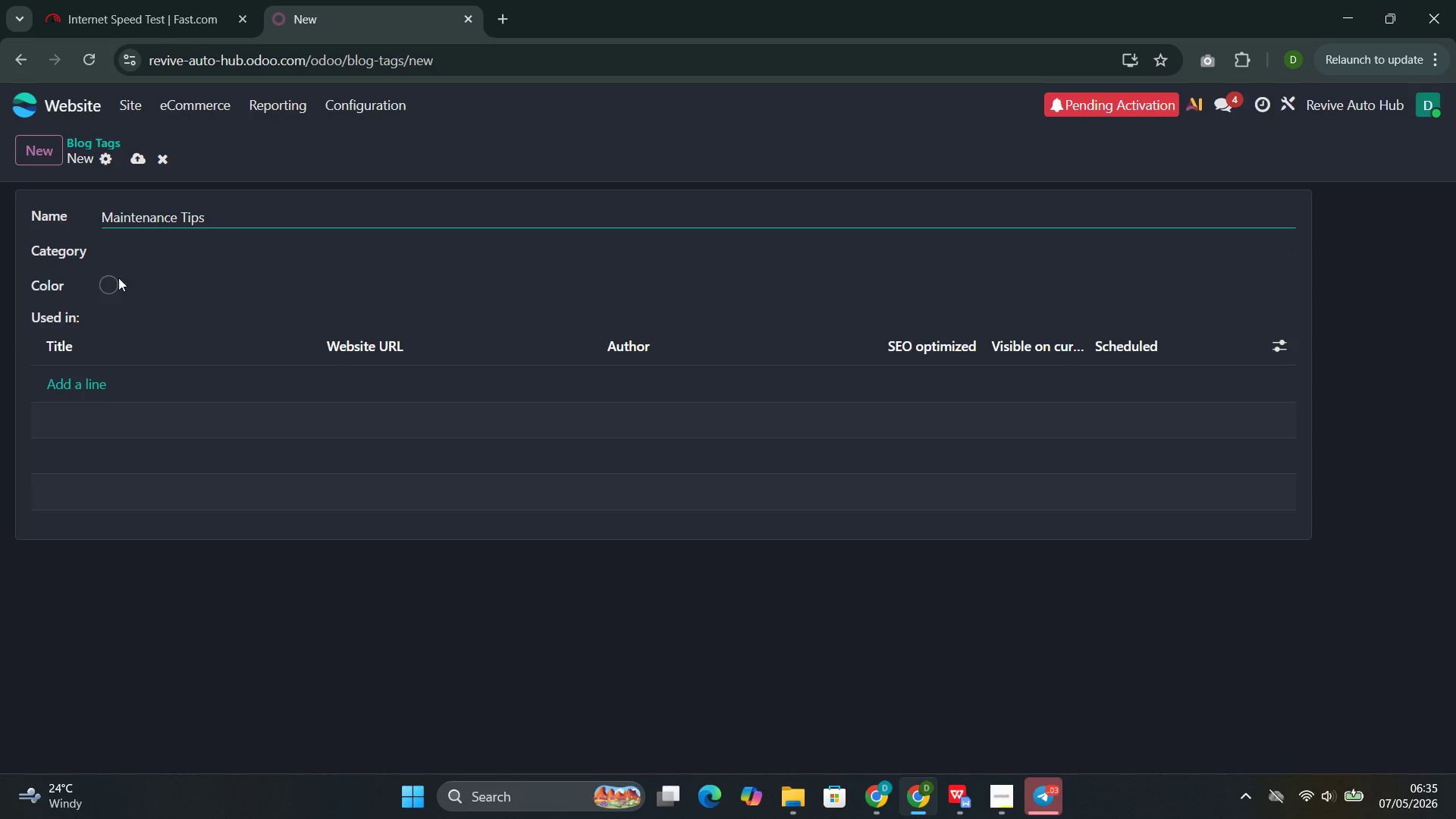 
left_click([105, 288])
 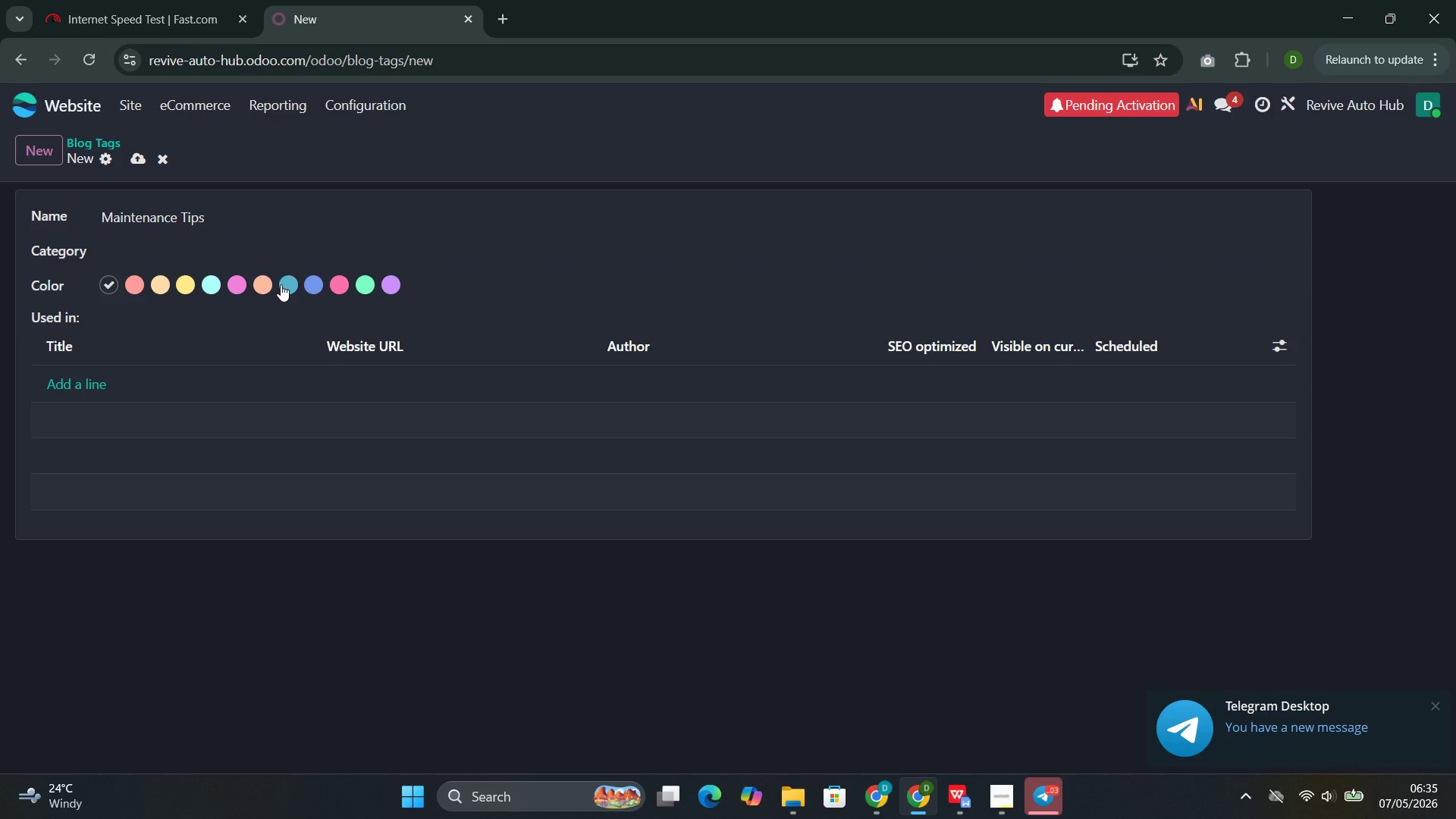 
left_click([309, 283])
 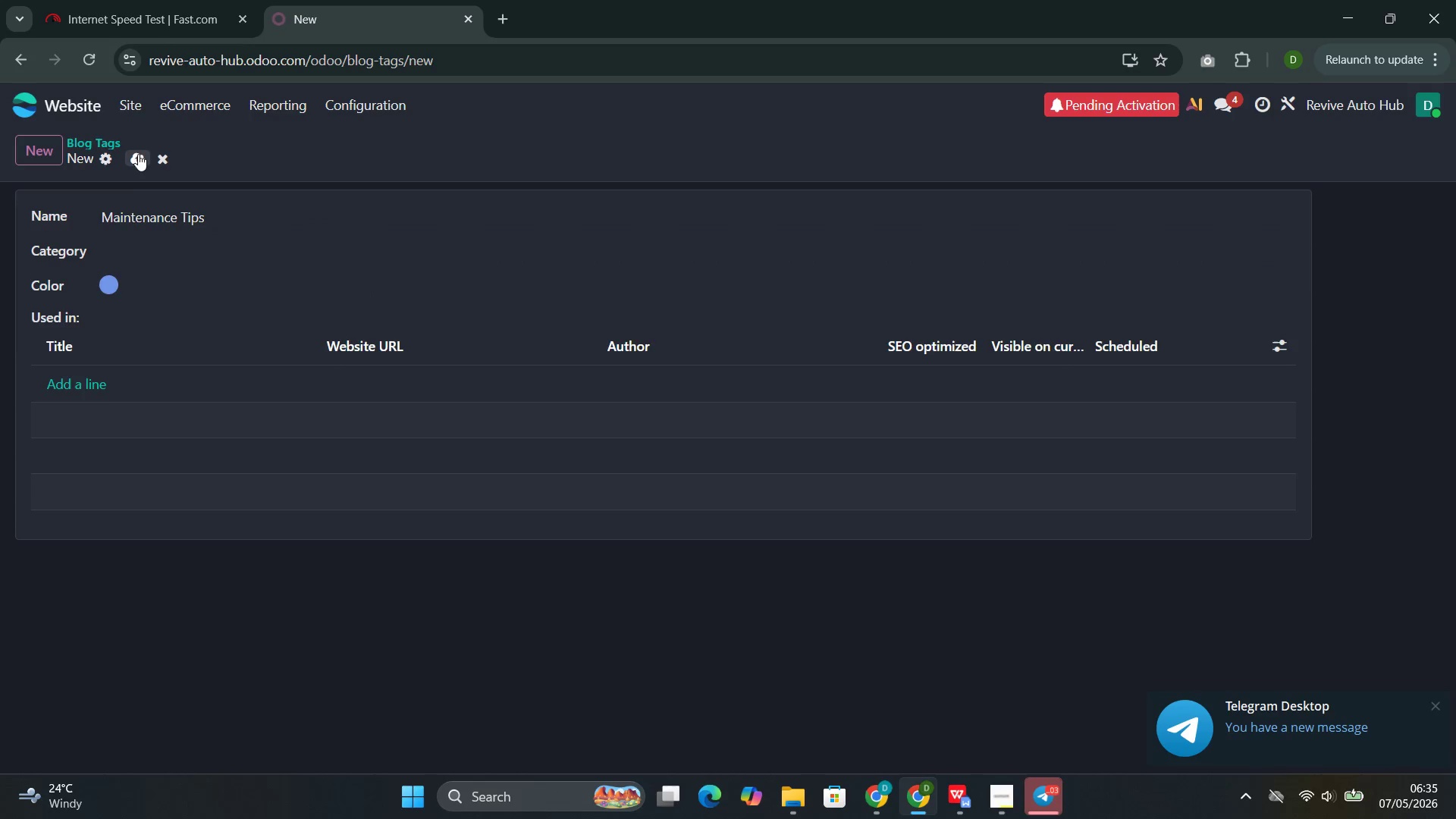 
left_click([137, 154])
 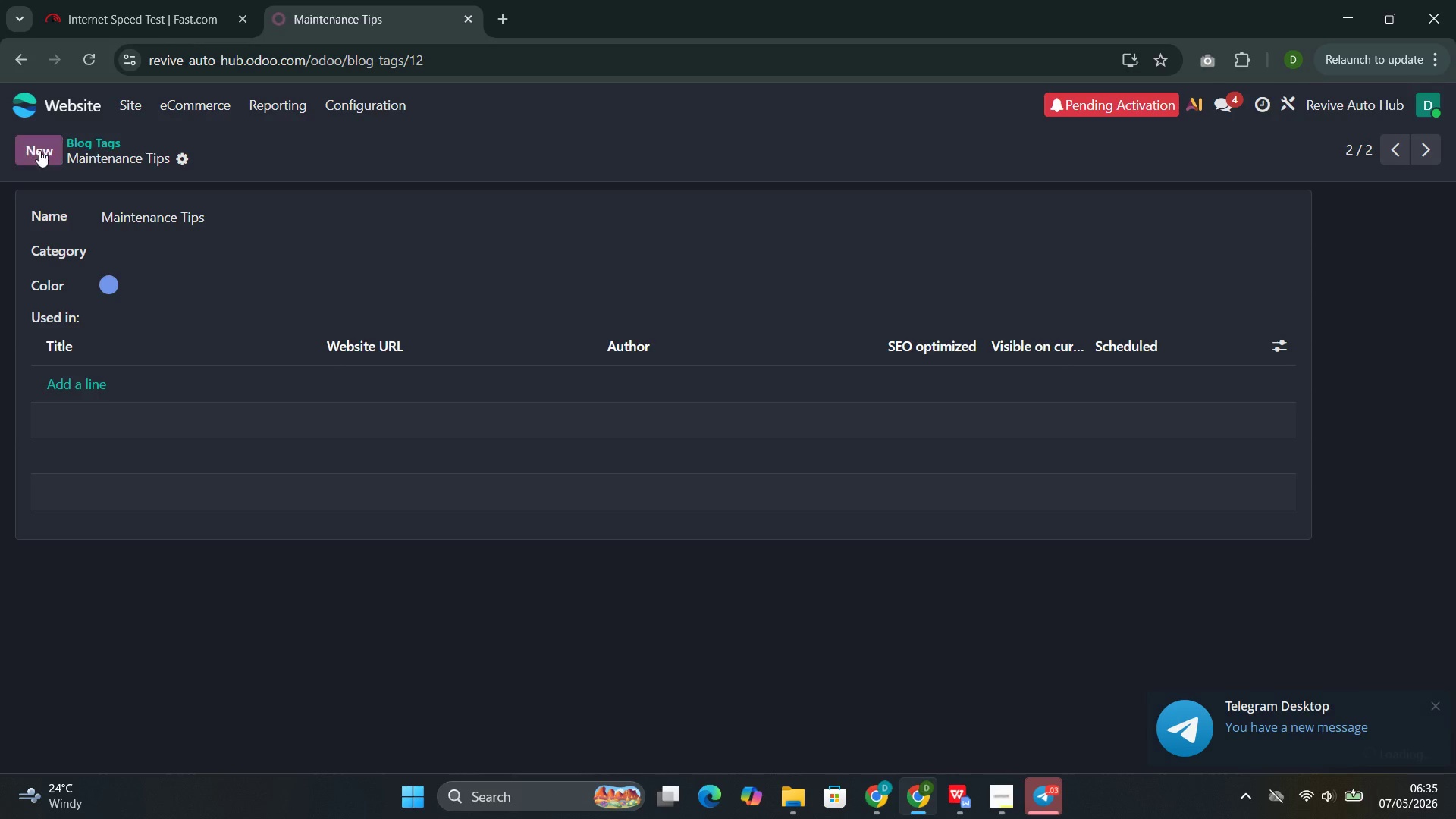 
left_click([24, 147])
 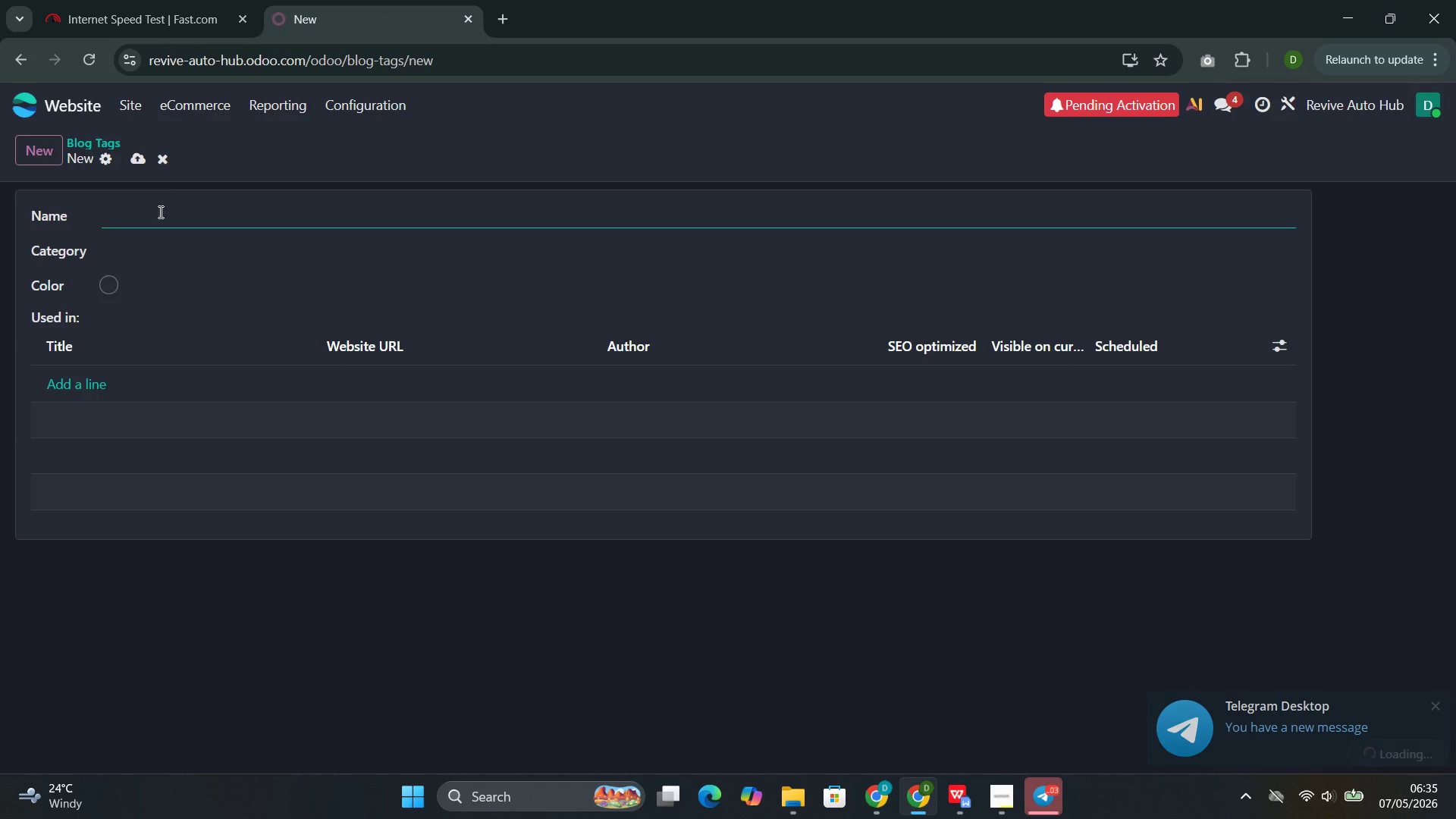 
left_click([156, 216])
 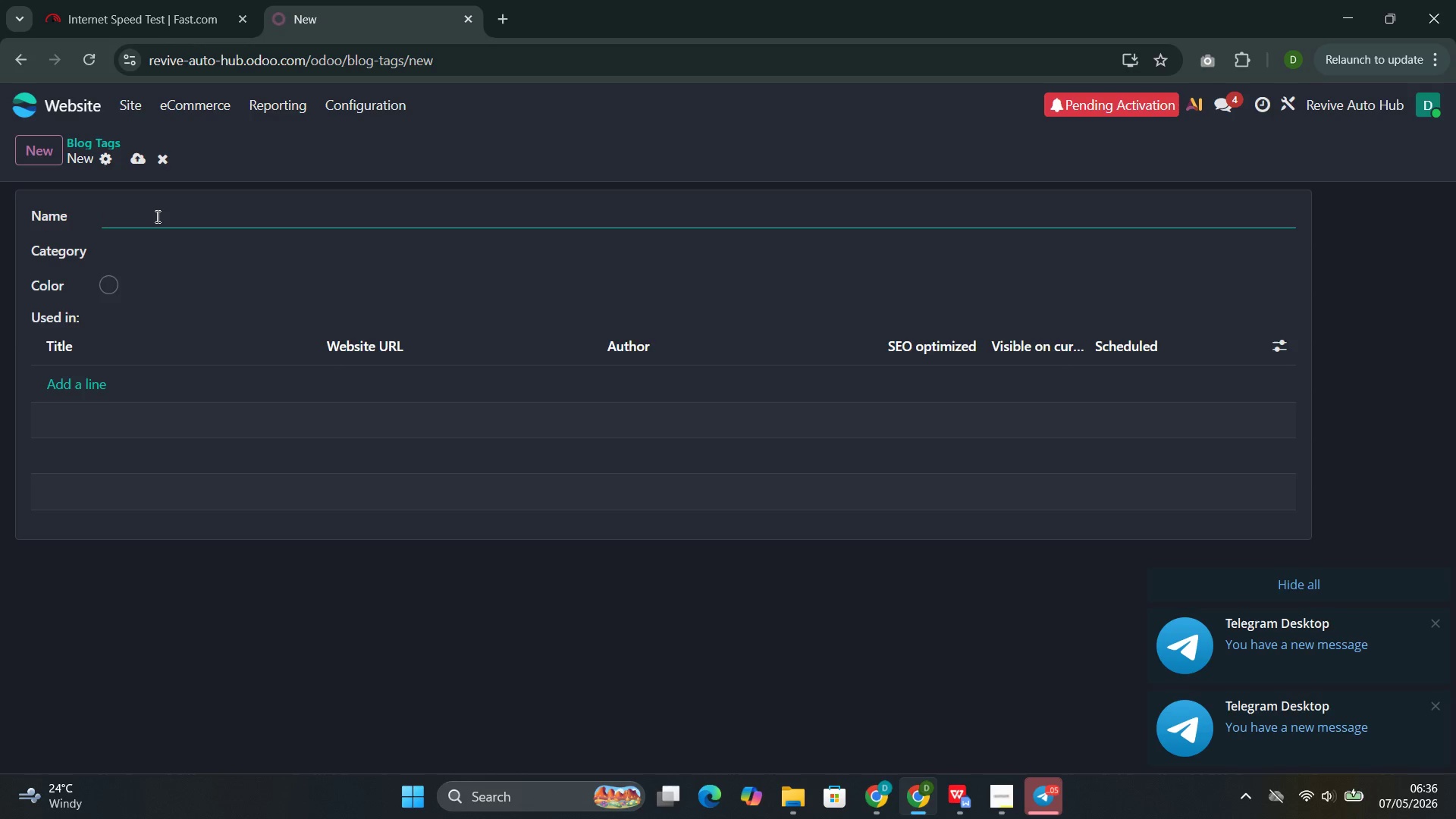 
wait(38.83)
 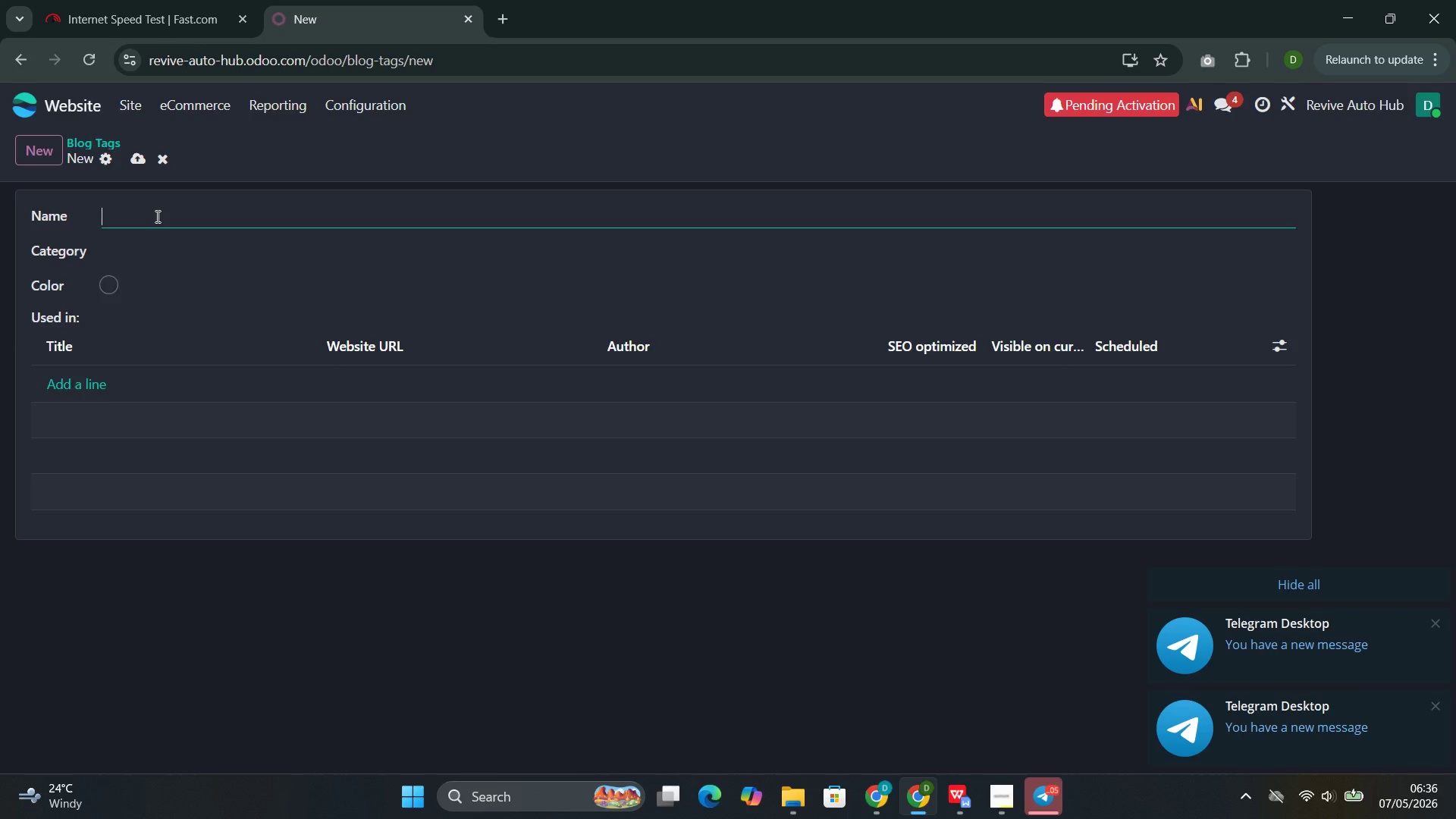 
type(Safety Alert)
 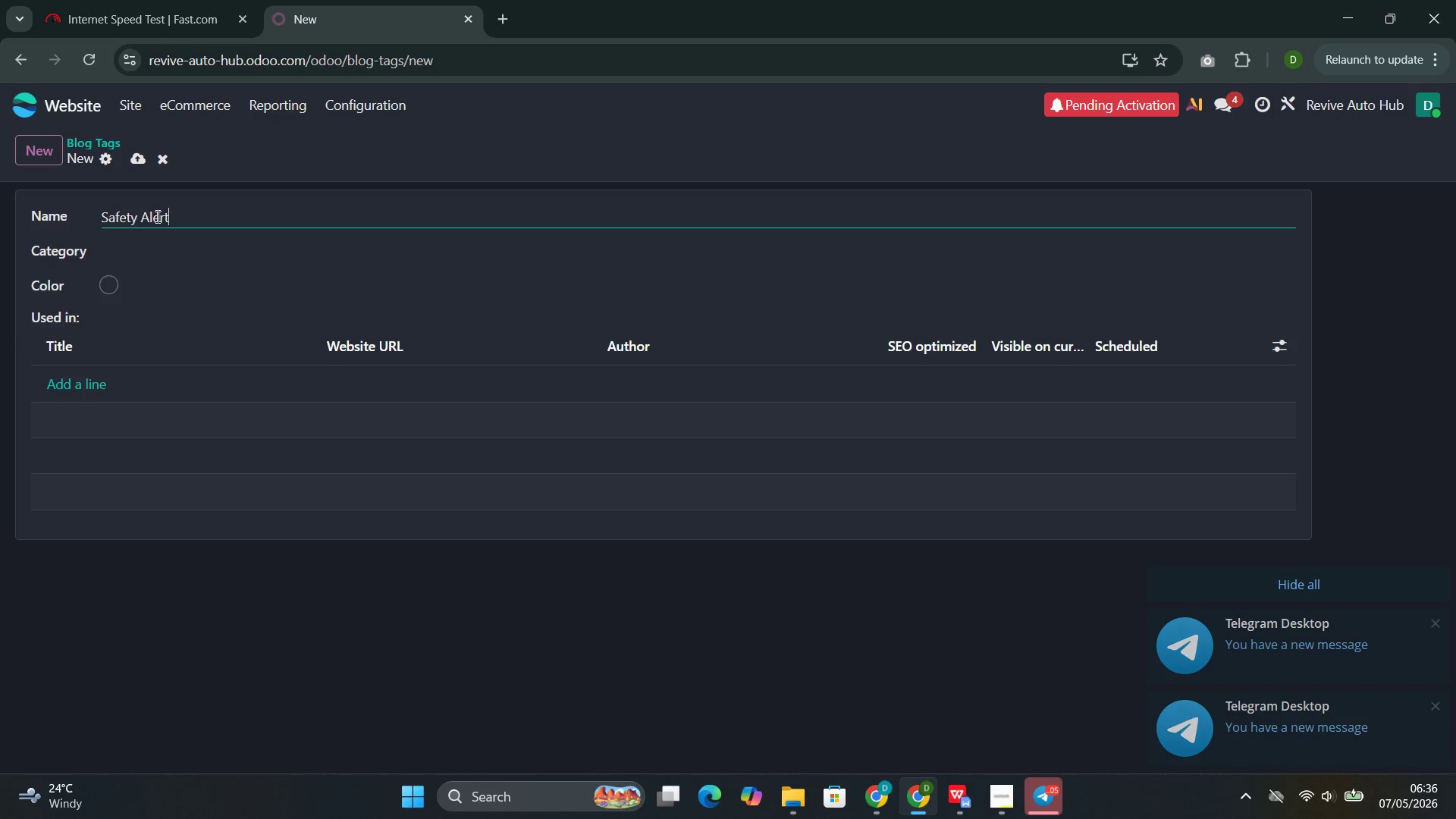 
key(S)
 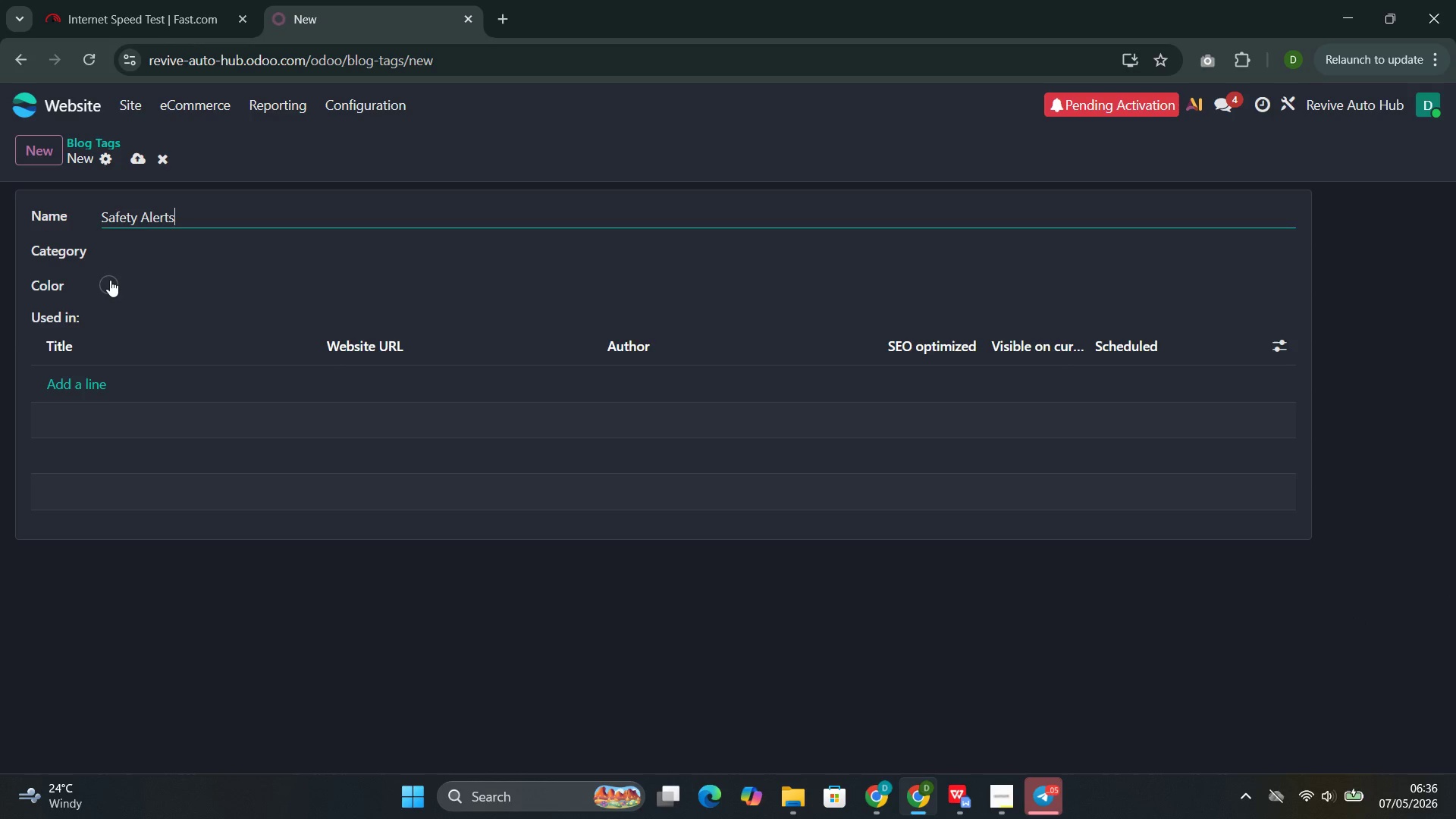 
left_click([110, 280])
 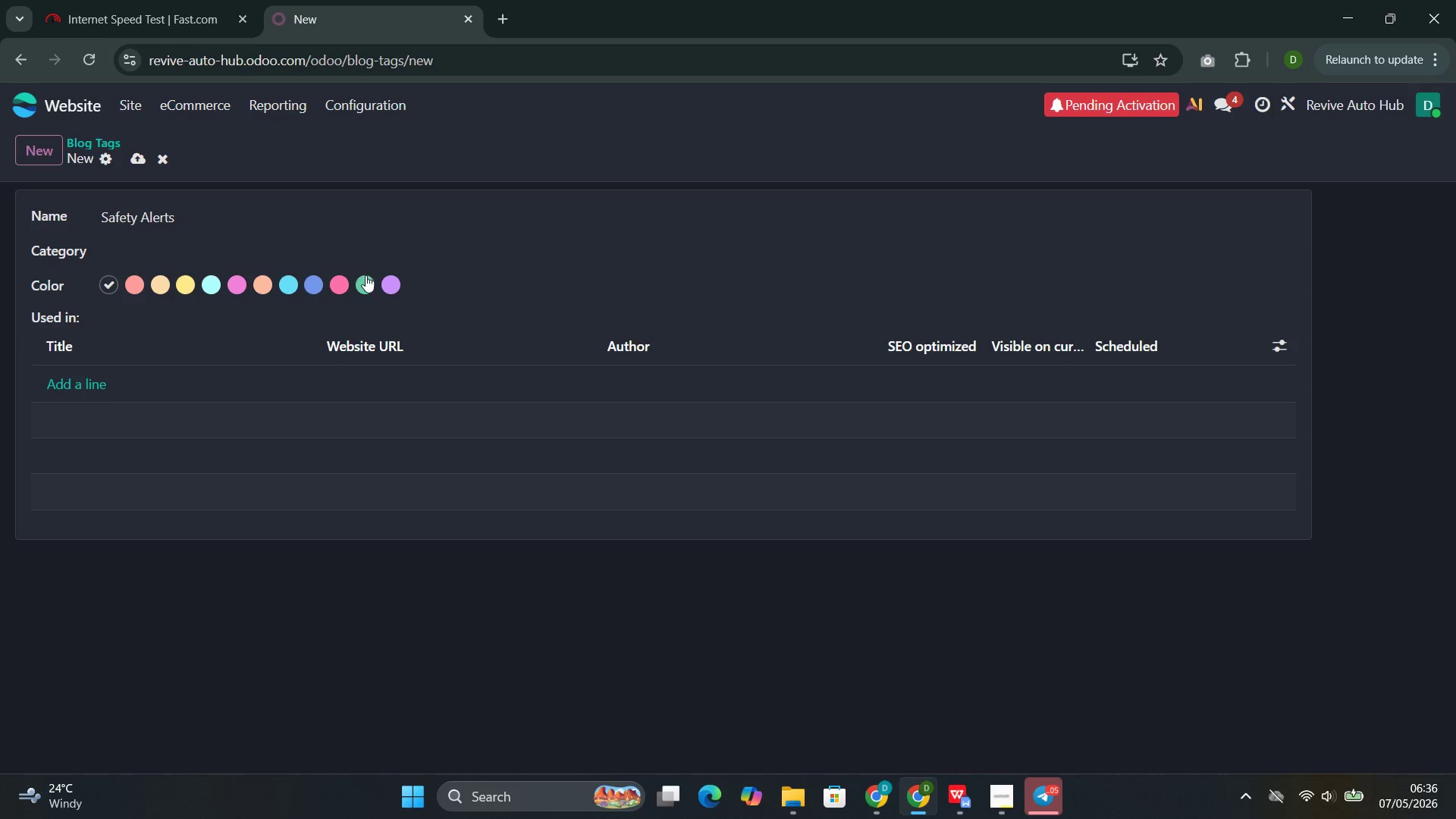 
left_click([369, 281])
 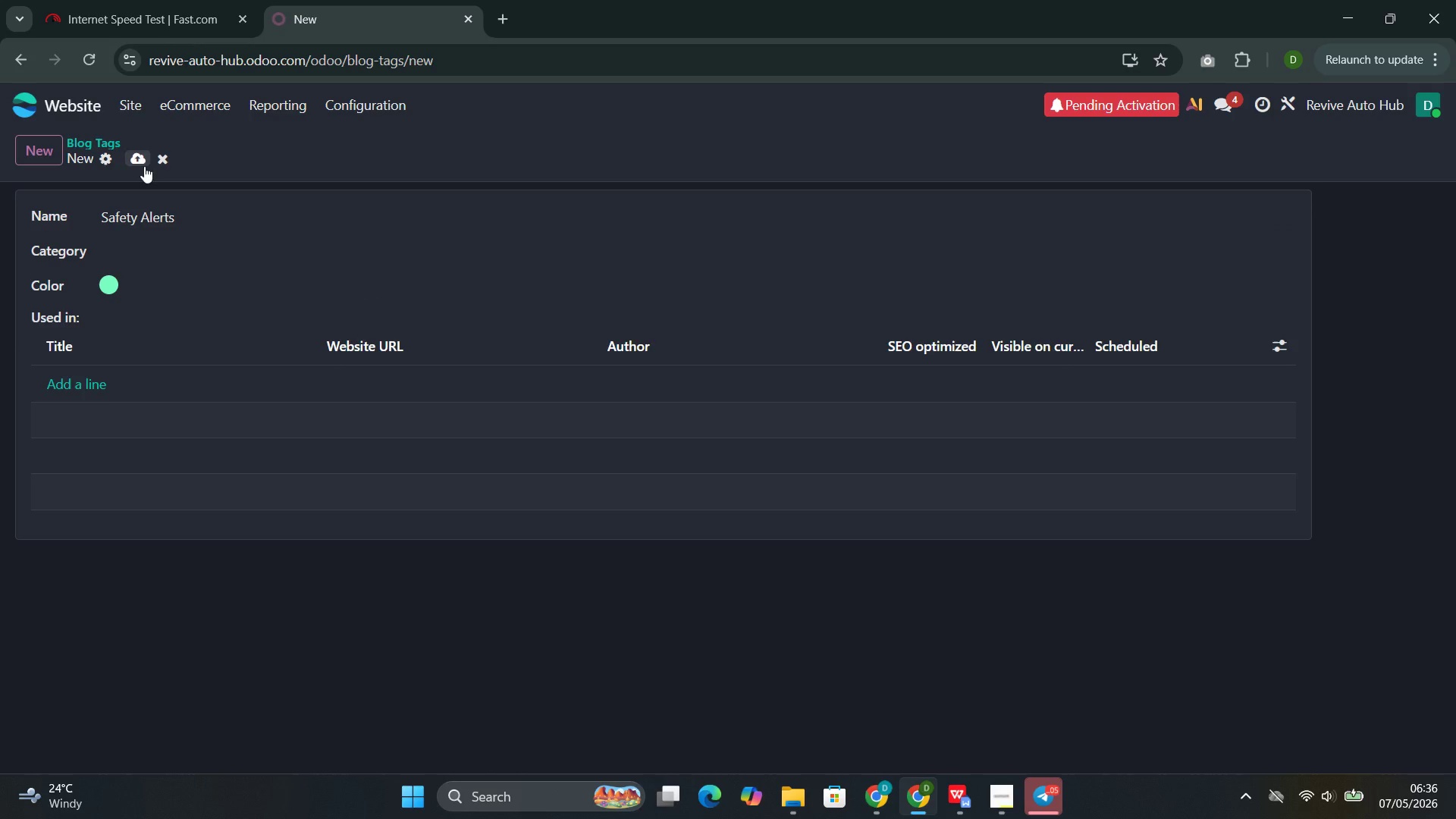 
left_click([144, 166])
 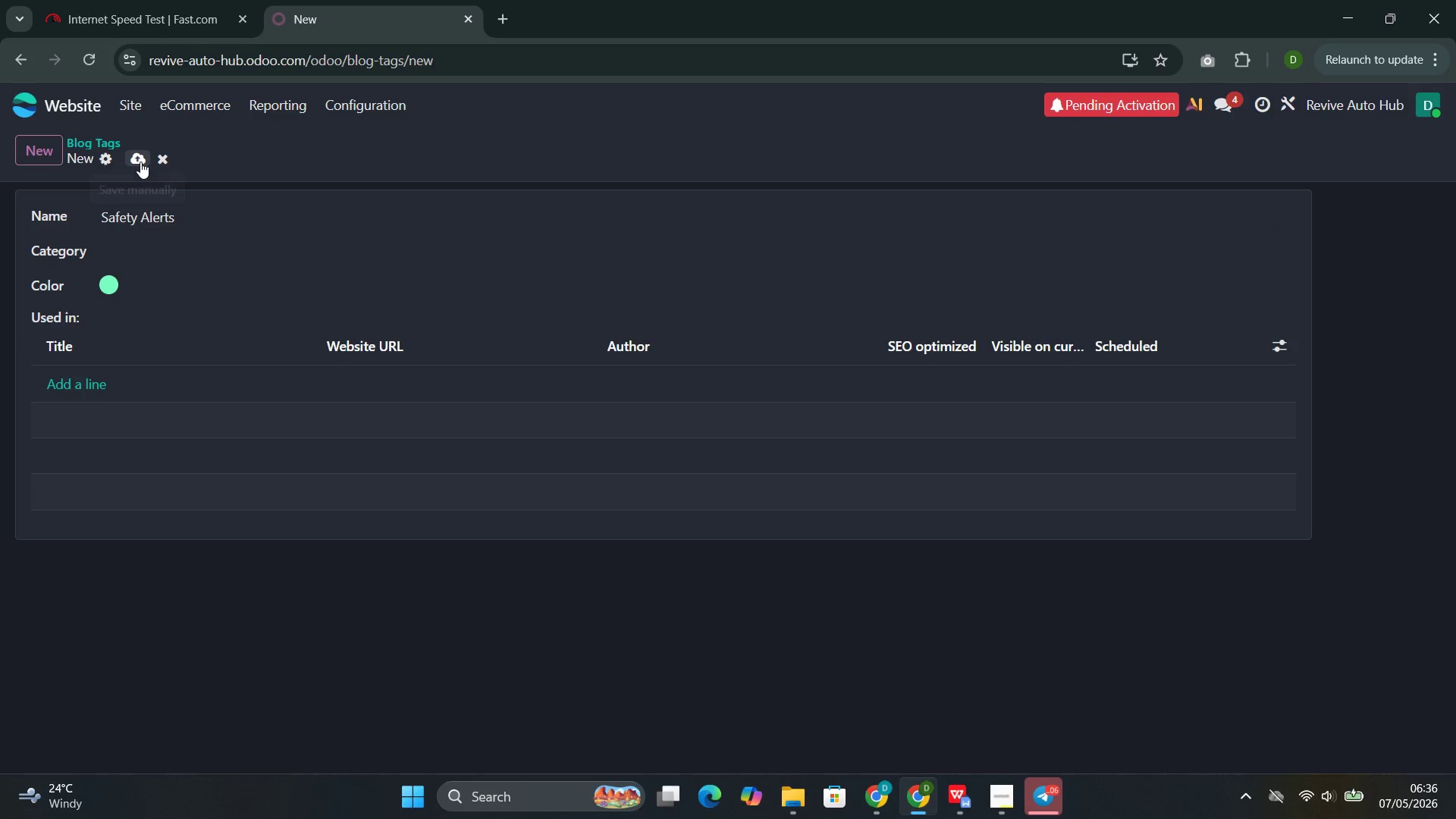 
left_click([140, 162])
 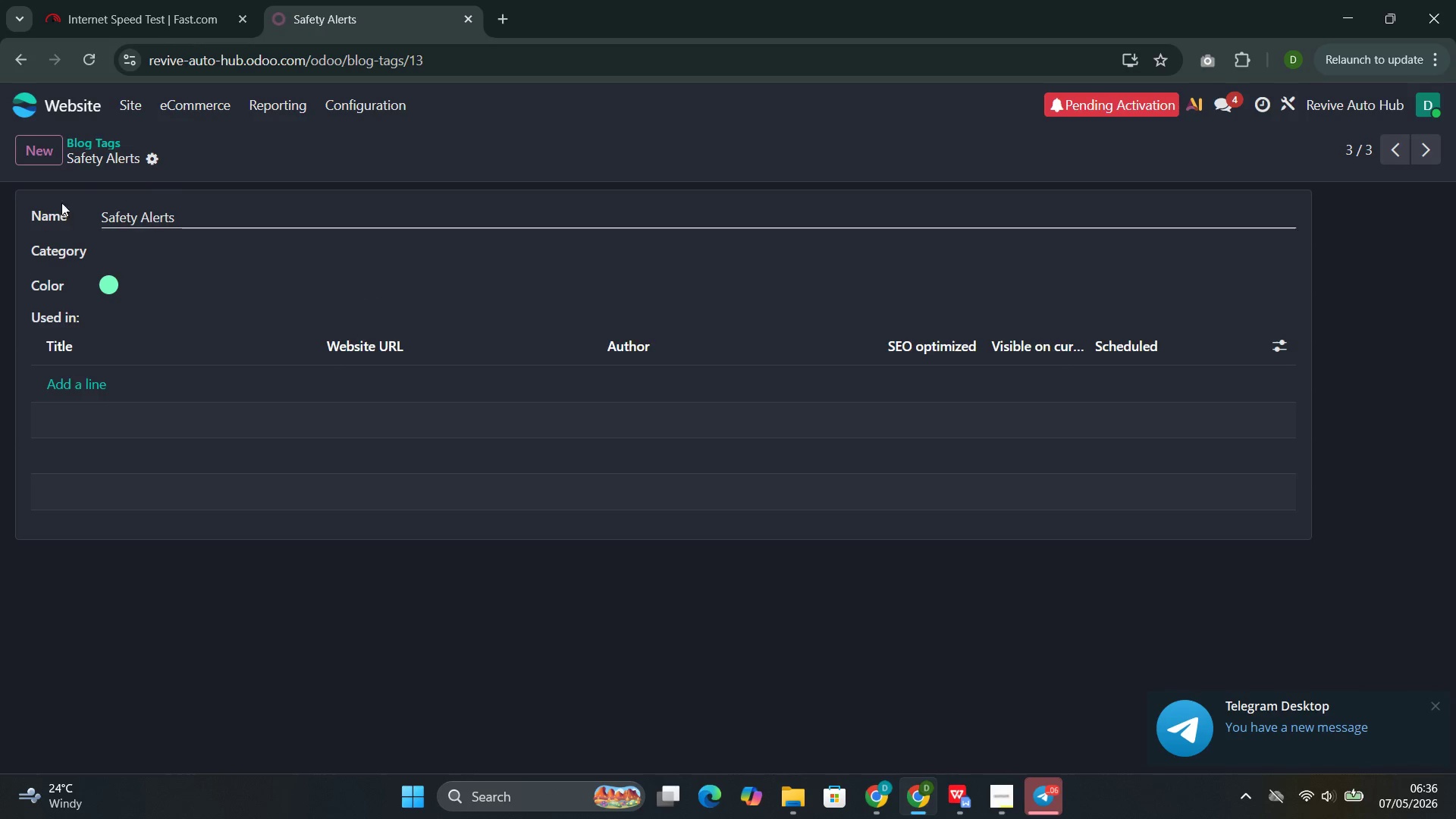 
left_click([353, 111])
 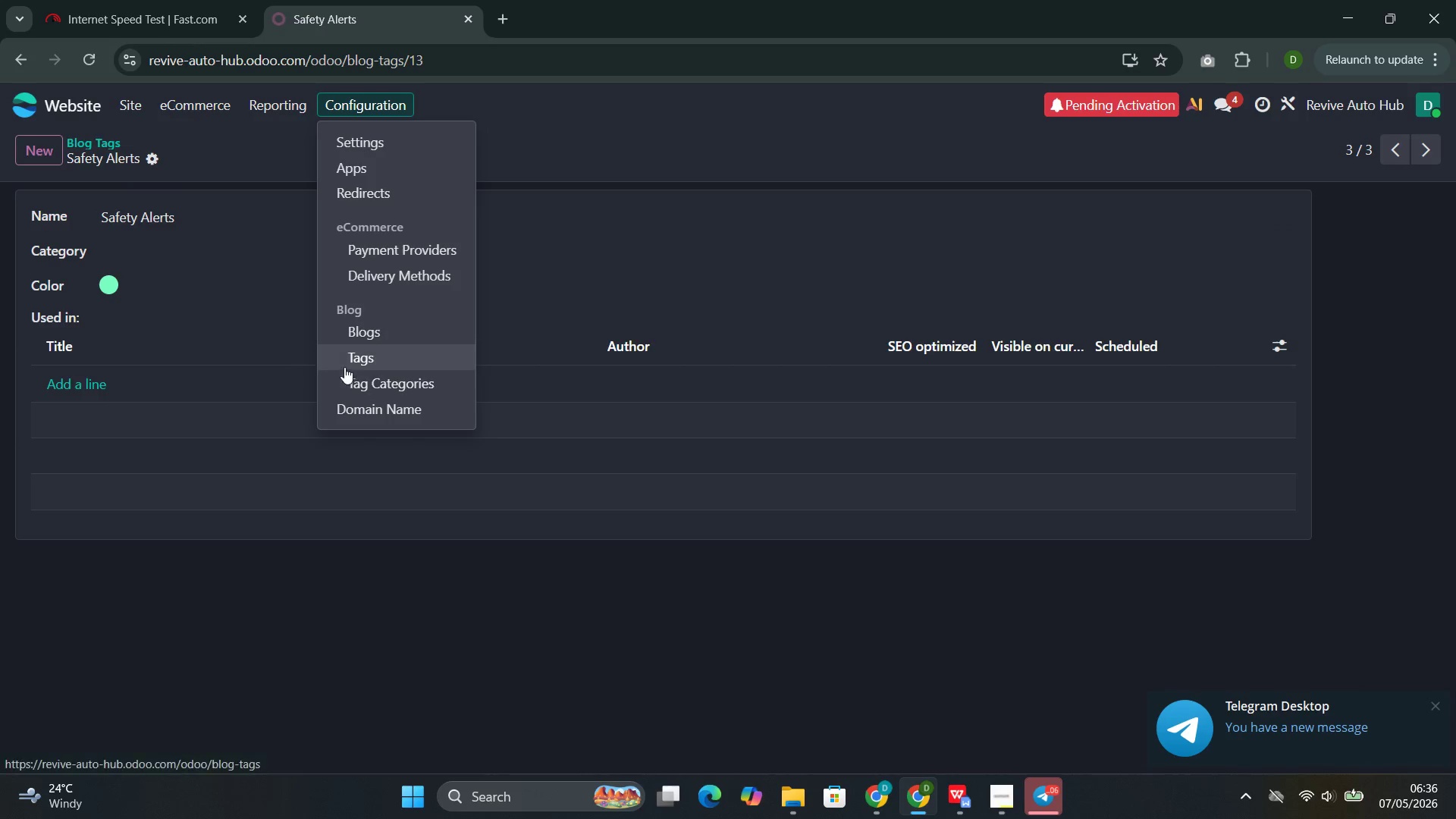 
left_click([349, 363])
 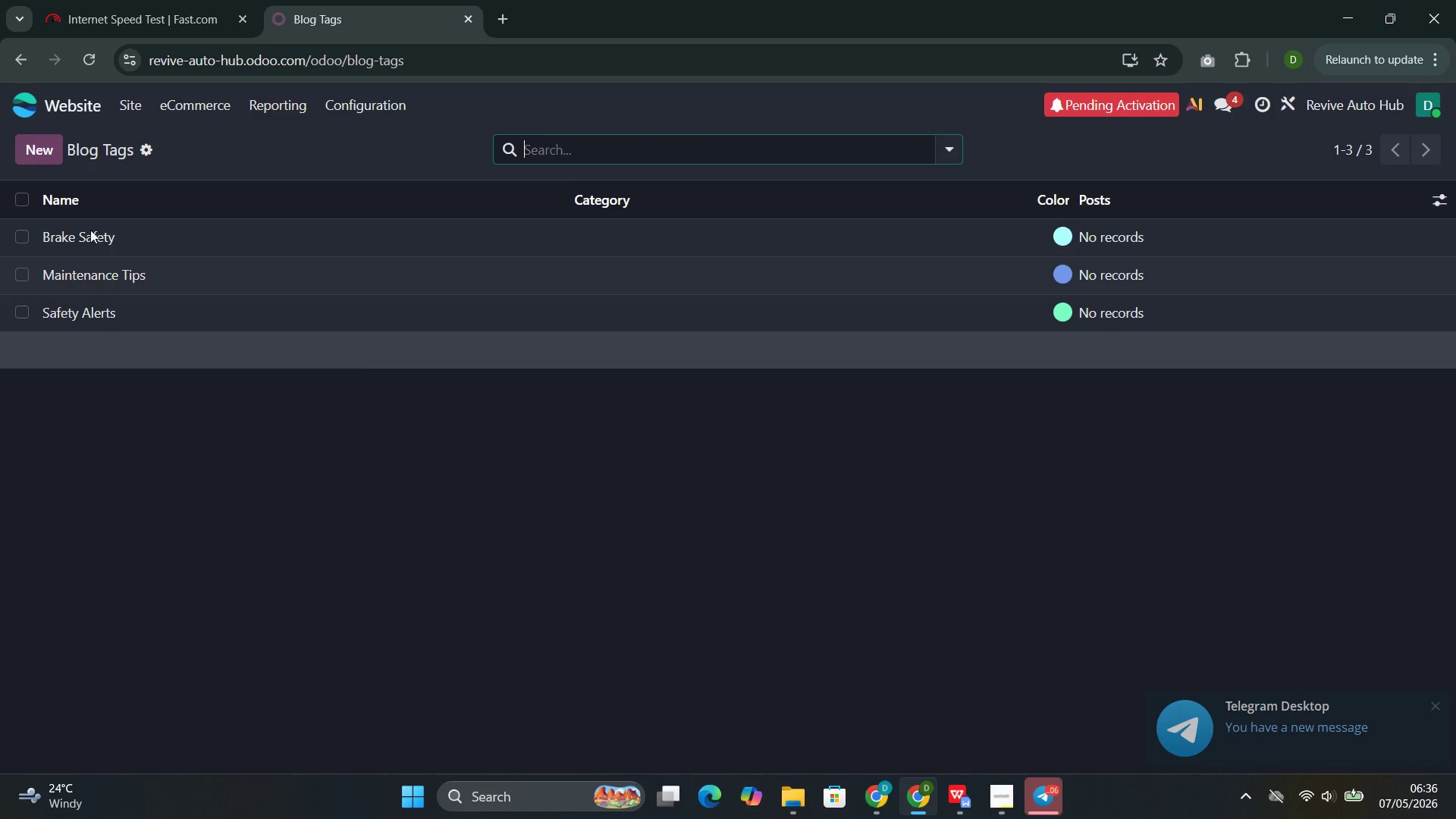 
left_click([35, 156])
 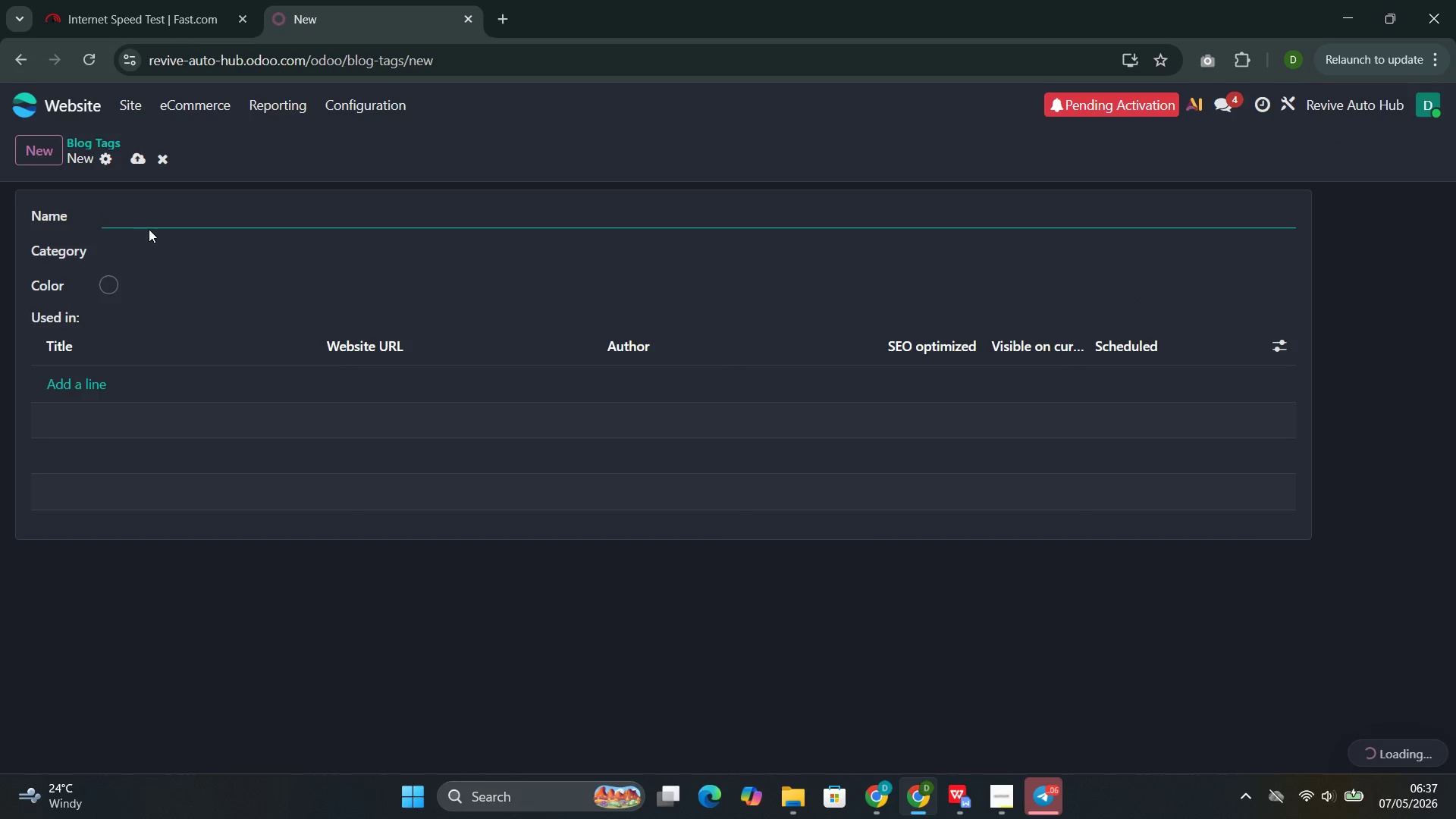 
left_click([159, 218])
 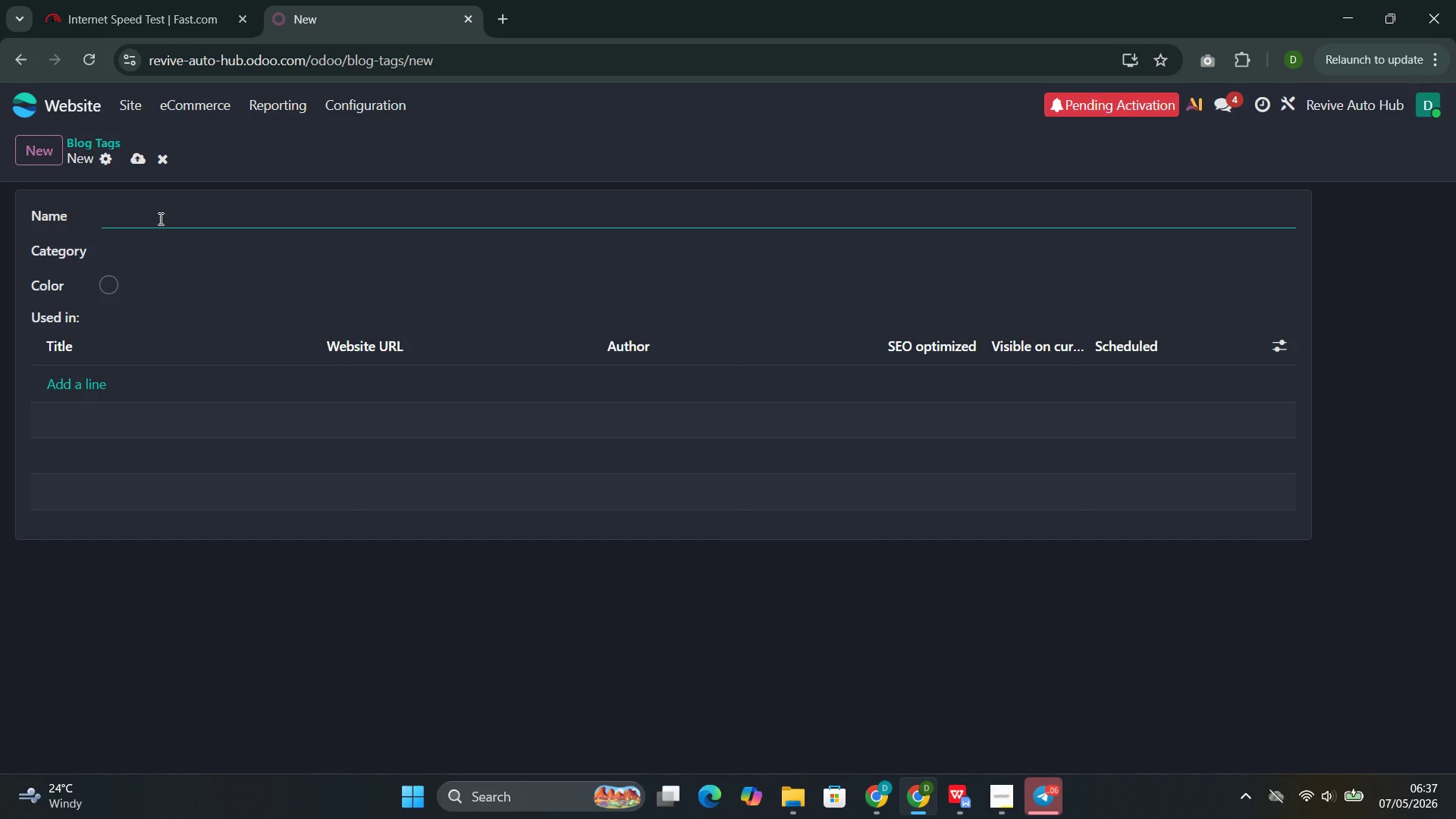 
type(Electrical Diagnostics )
 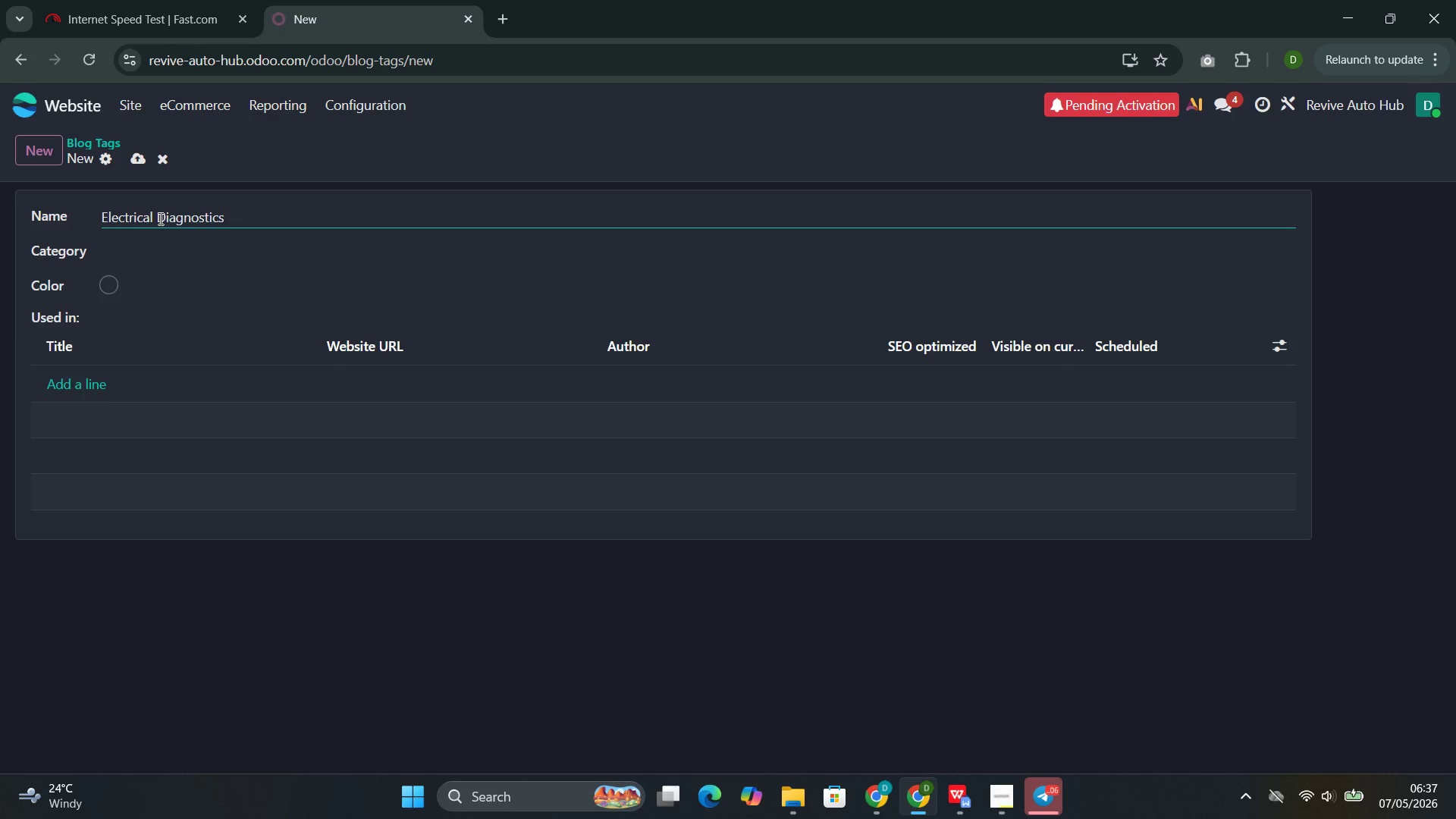 
left_click_drag(start_coordinate=[116, 272], to_coordinate=[109, 286])
 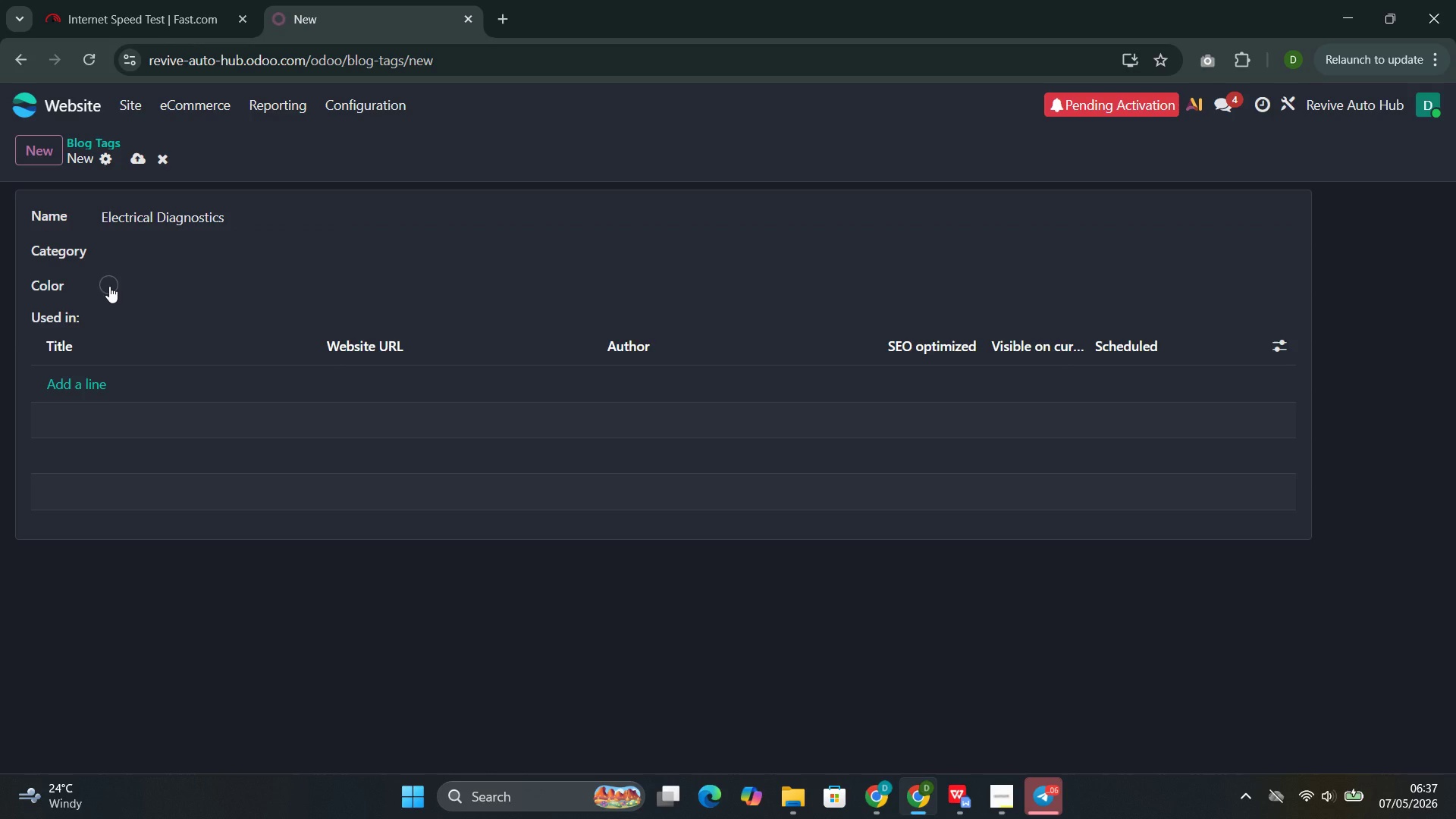 
left_click([109, 286])
 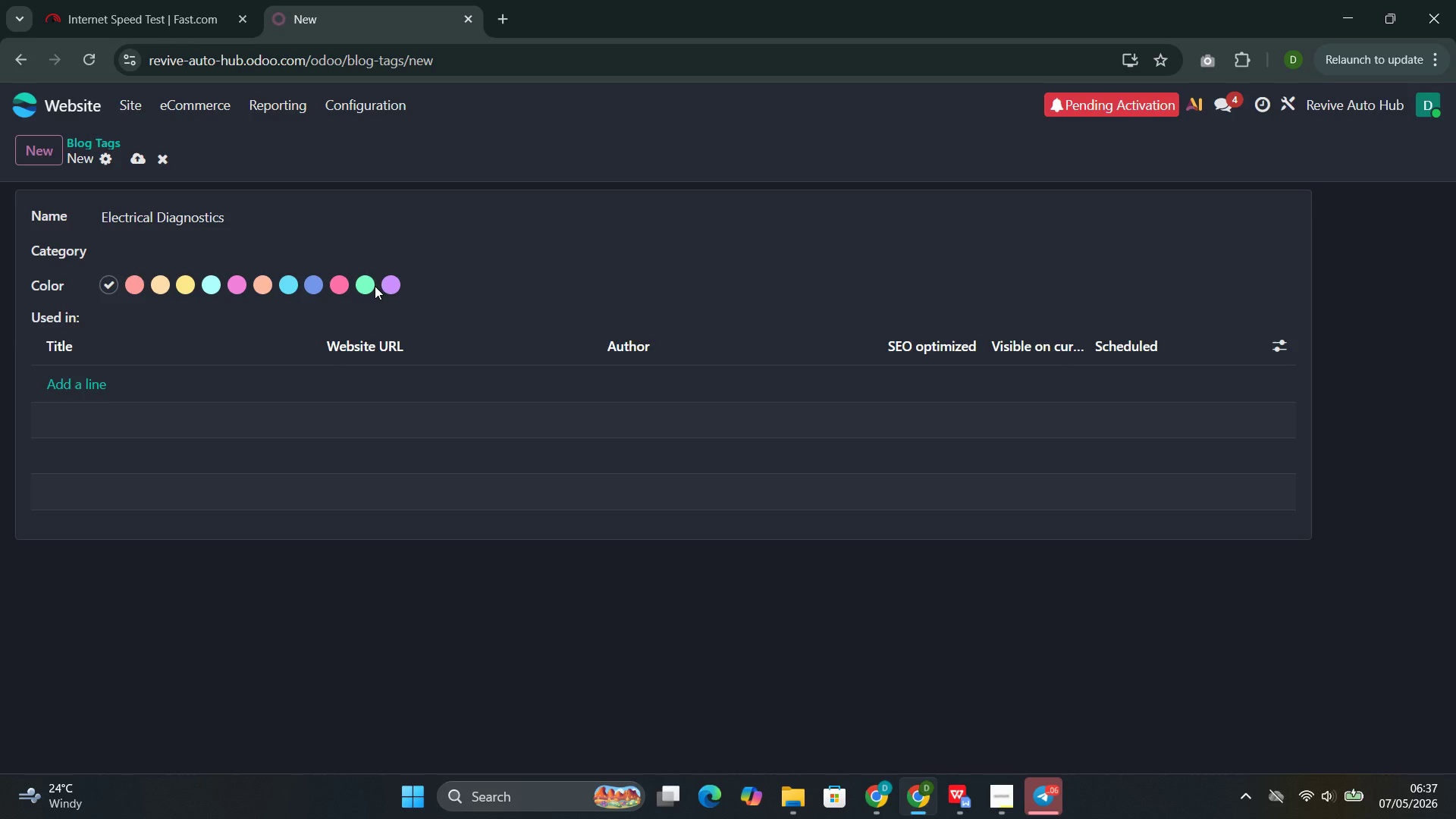 
left_click([392, 282])
 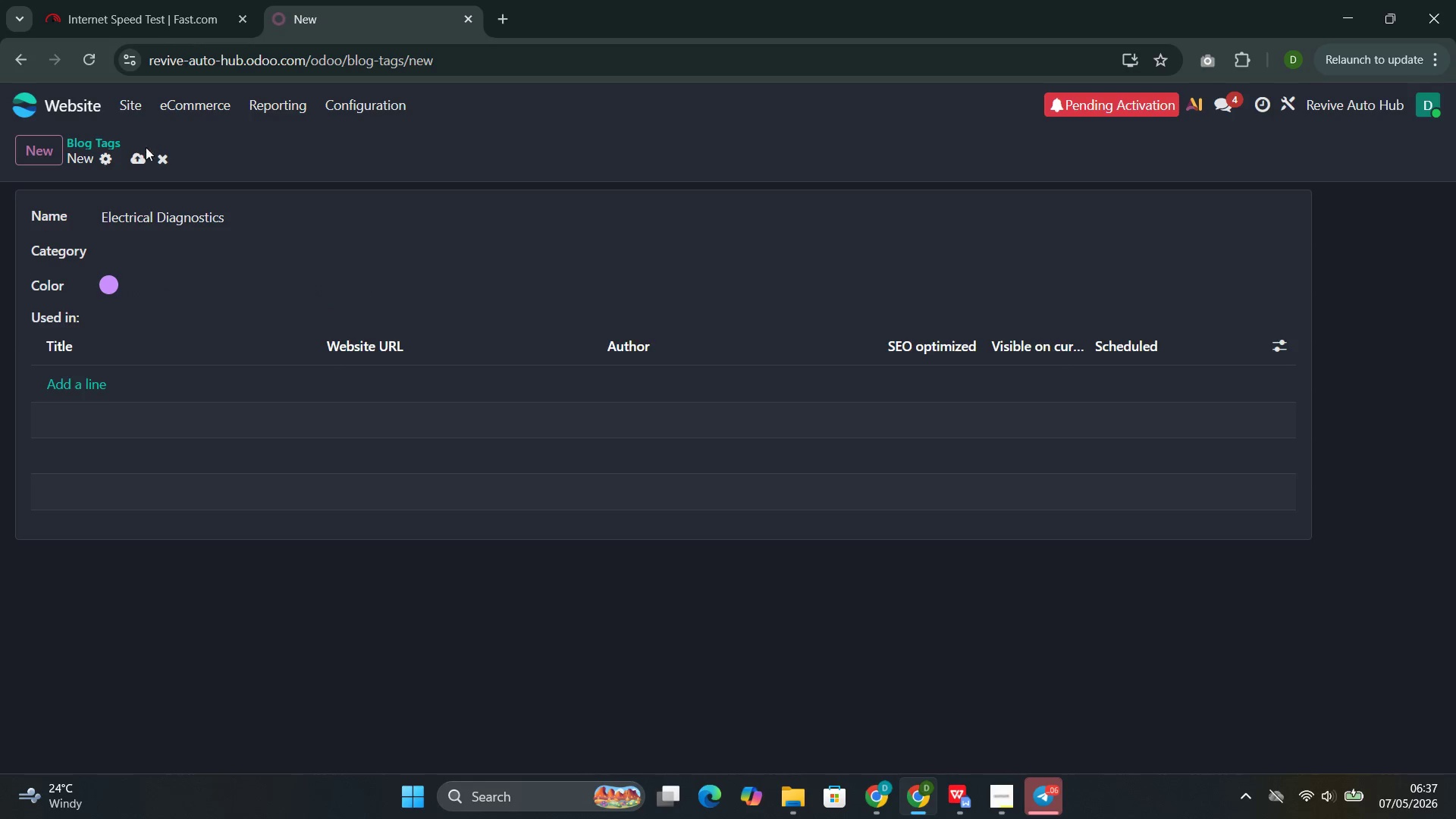 
left_click([135, 157])
 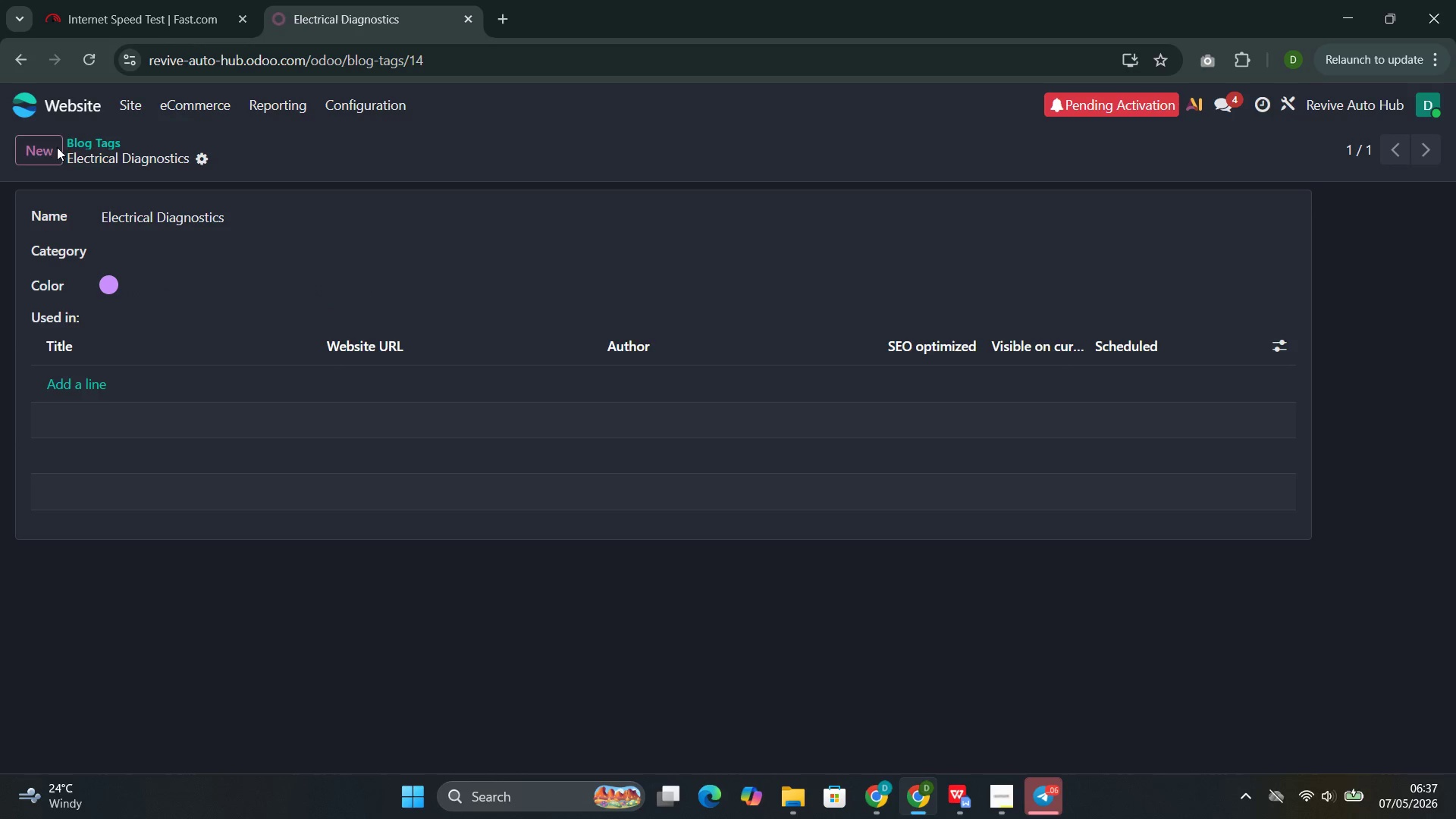 
left_click([46, 143])
 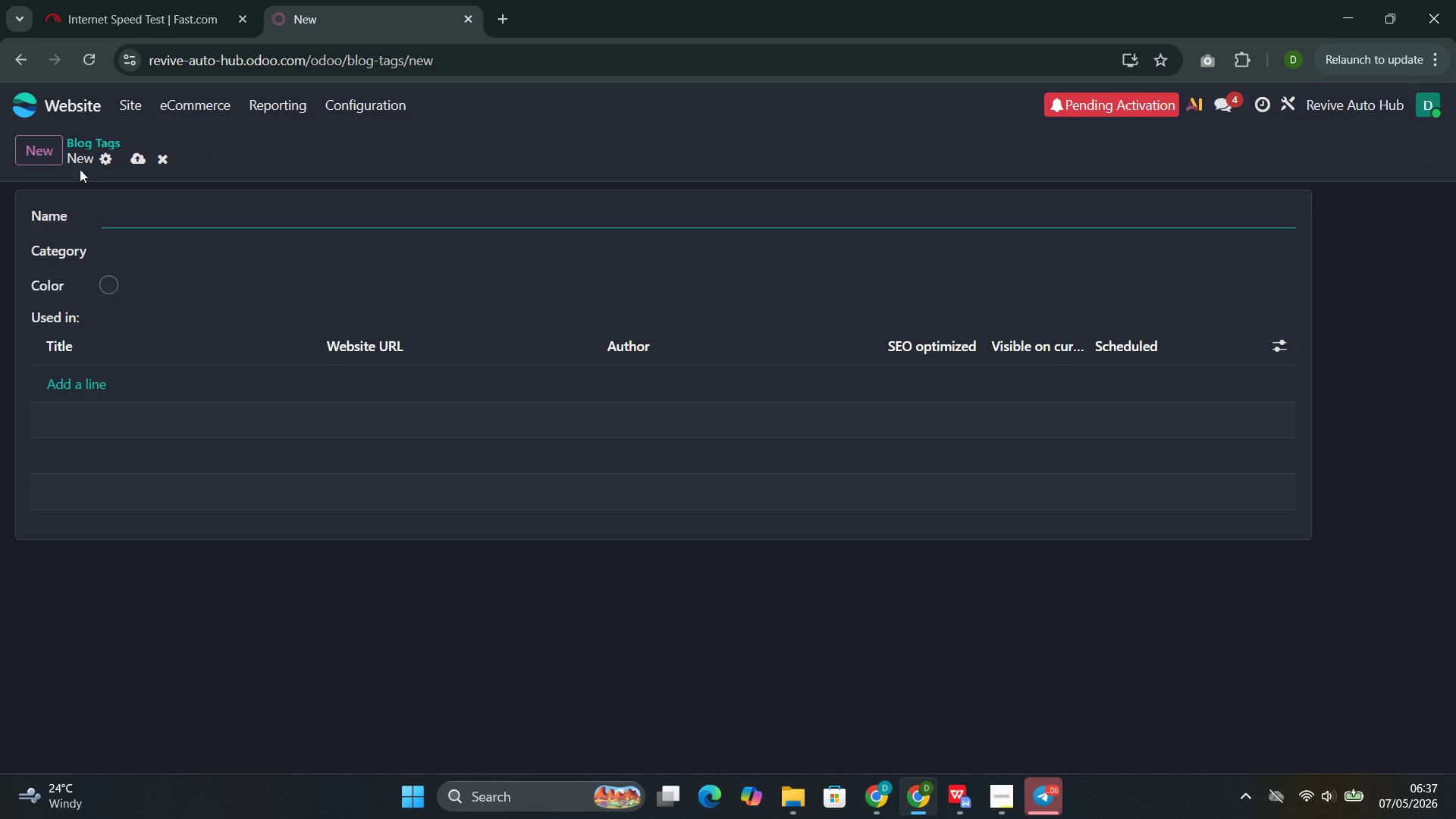 
left_click([110, 209])
 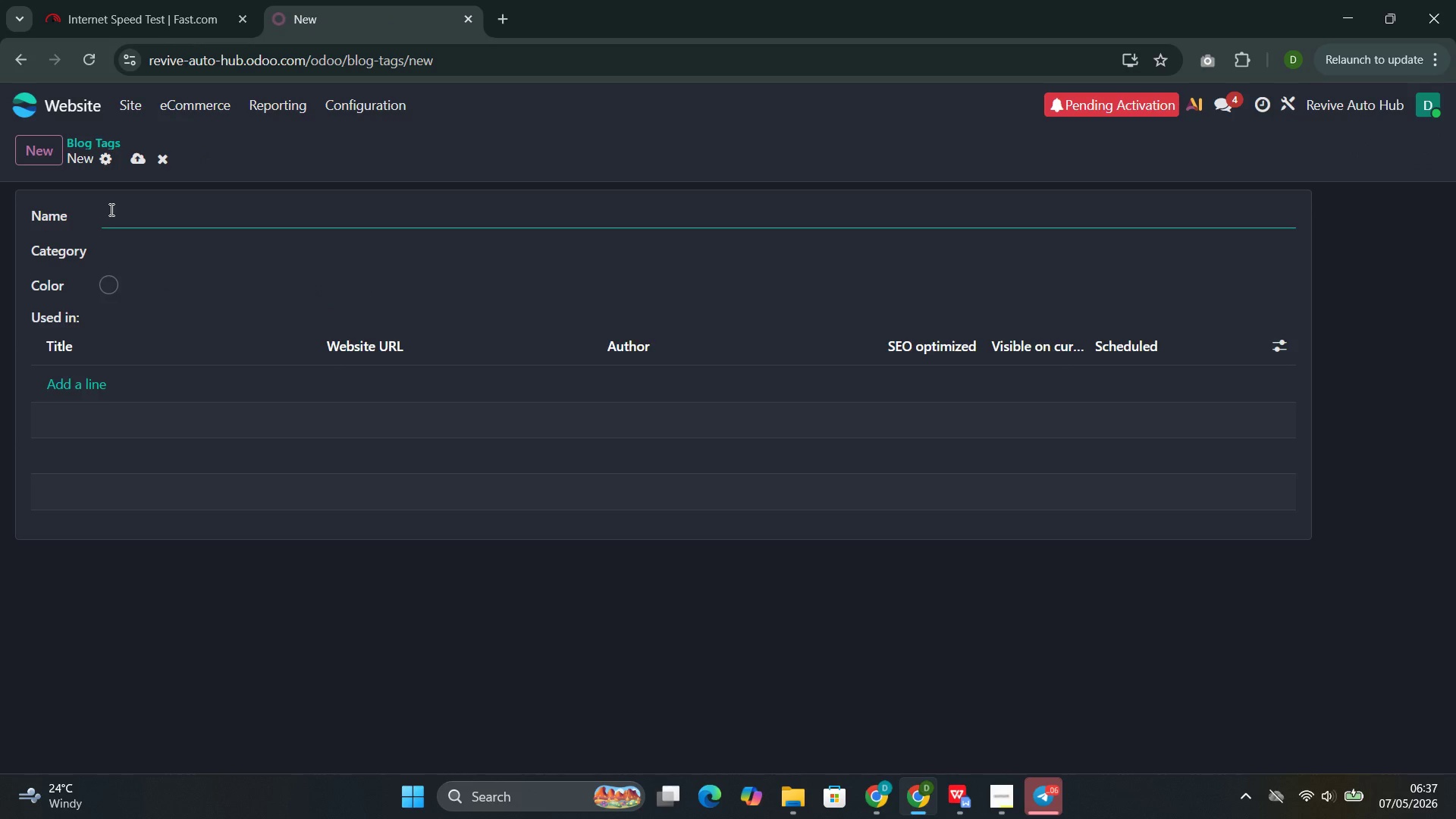 
type(Sa)
key(Backspace)
key(Backspace)
type(Expert Corner )
 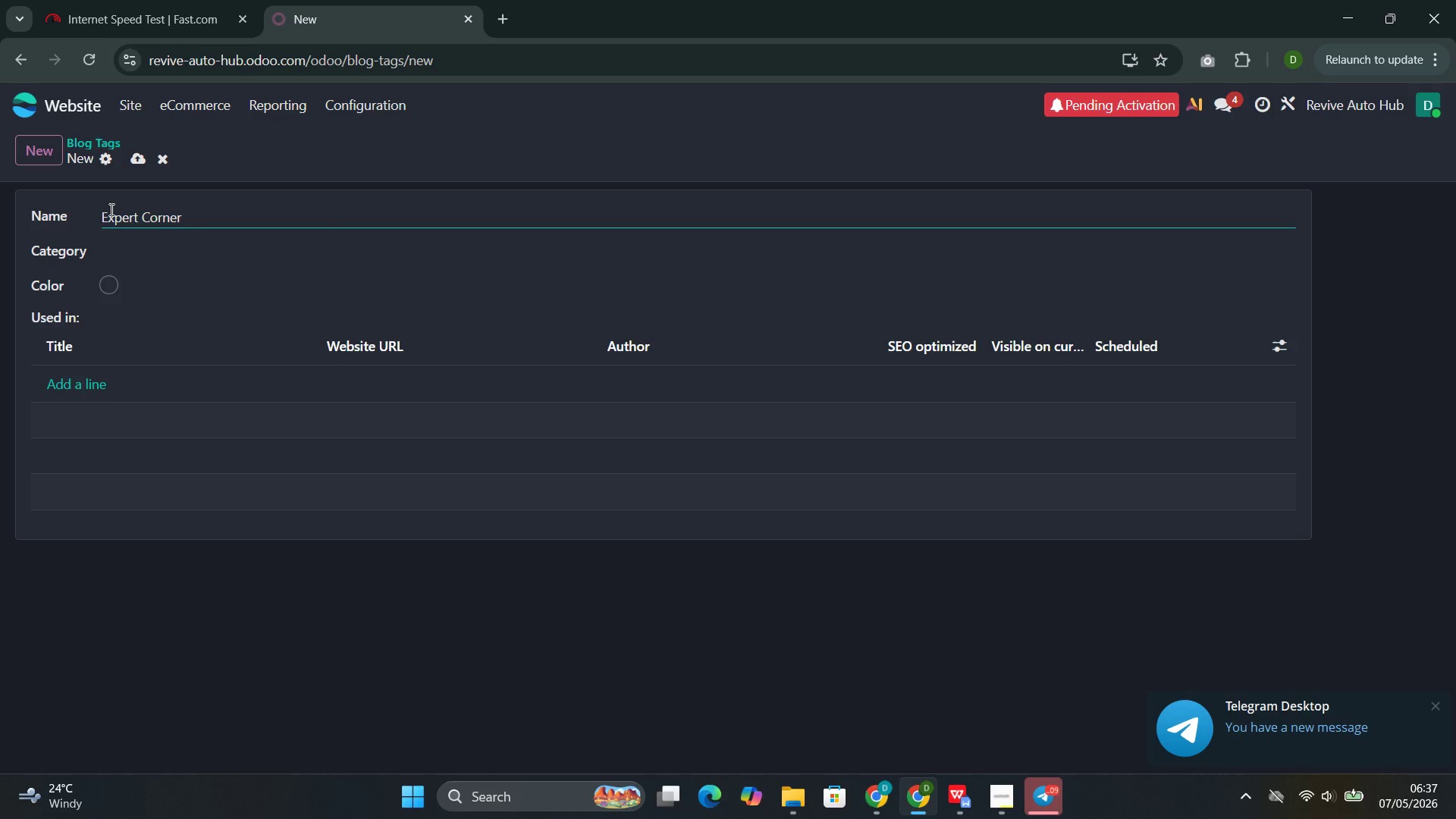 
left_click([113, 287])
 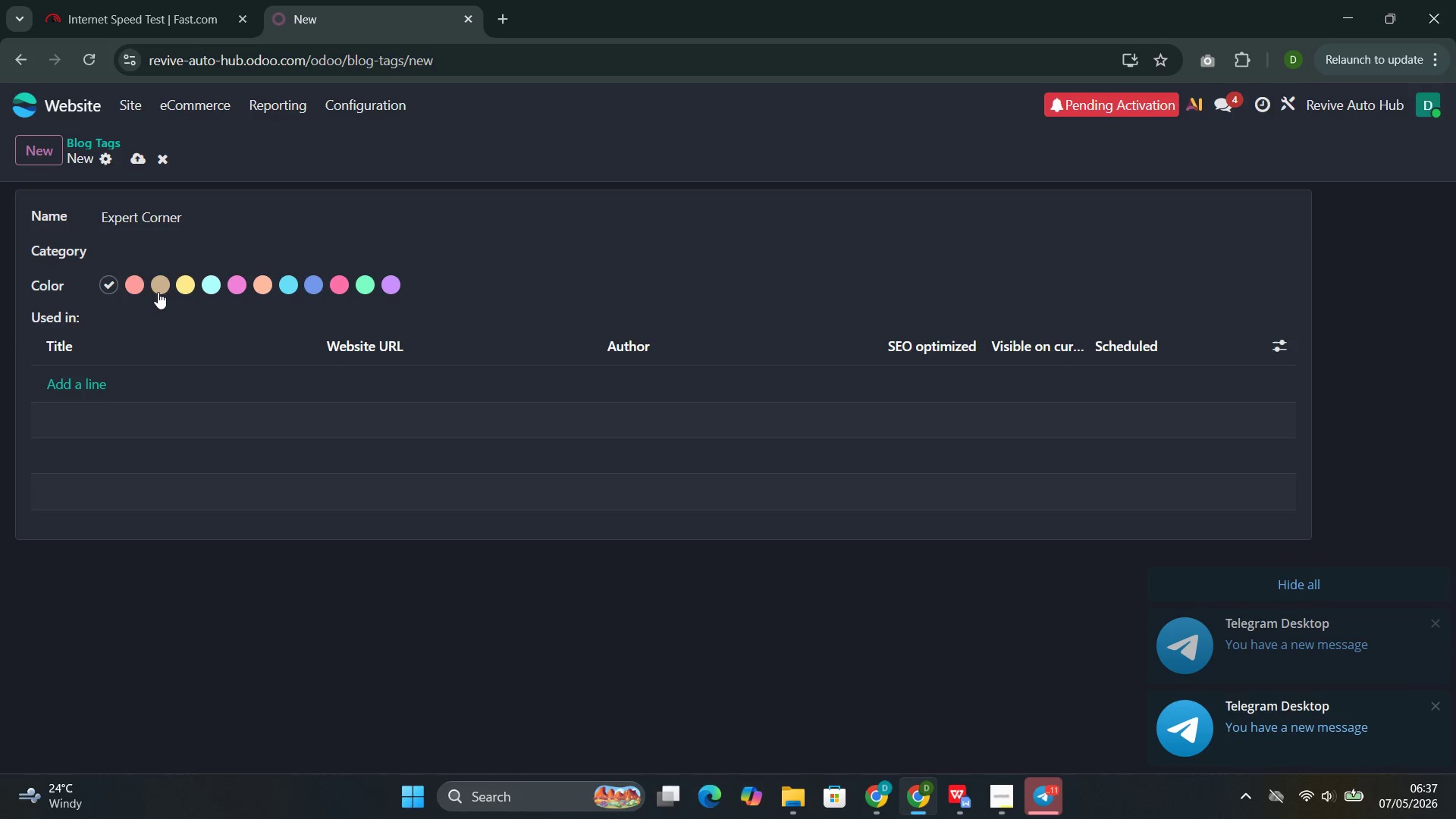 
left_click([158, 290])
 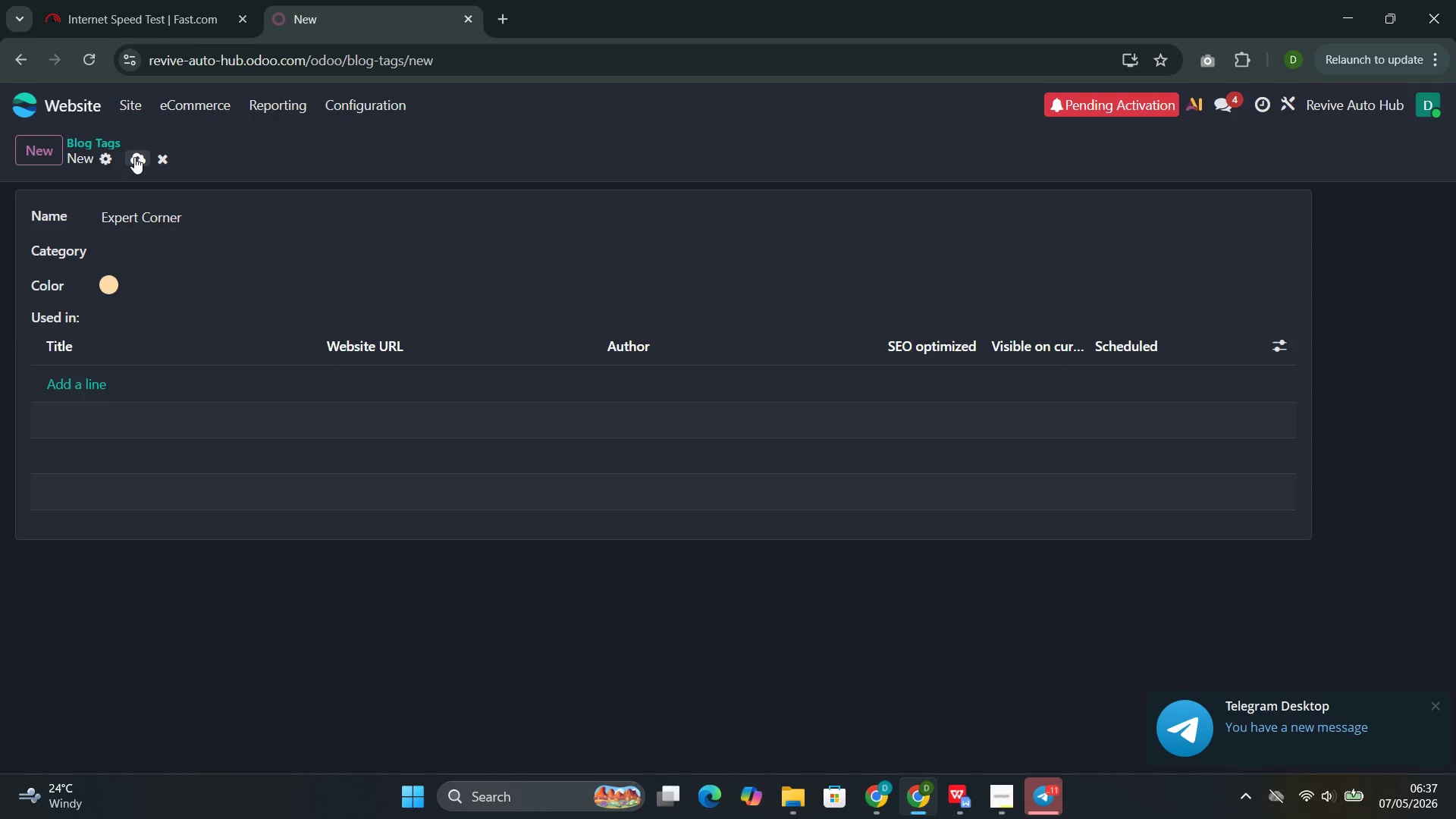 
left_click([134, 158])
 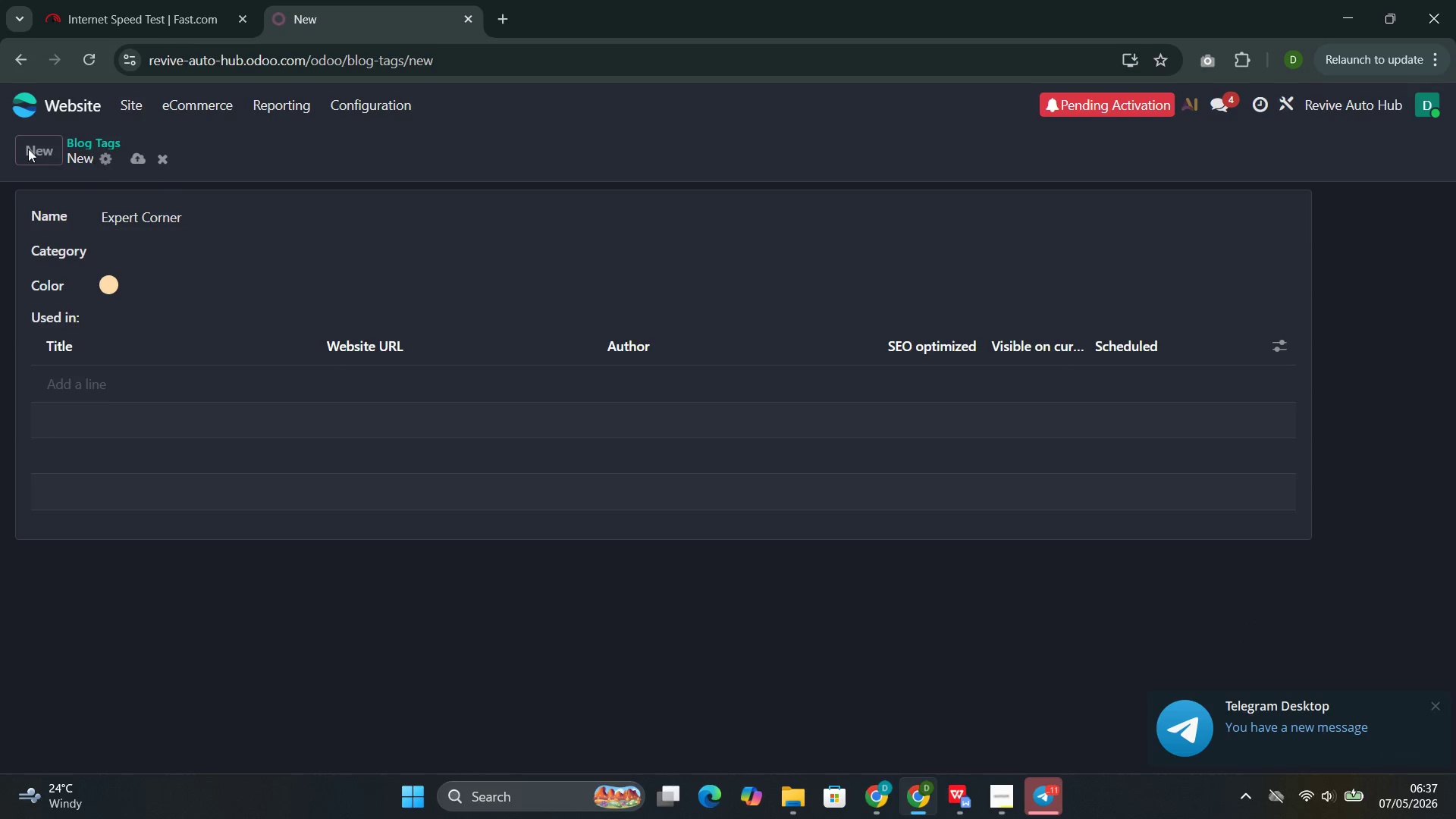 
left_click([26, 149])
 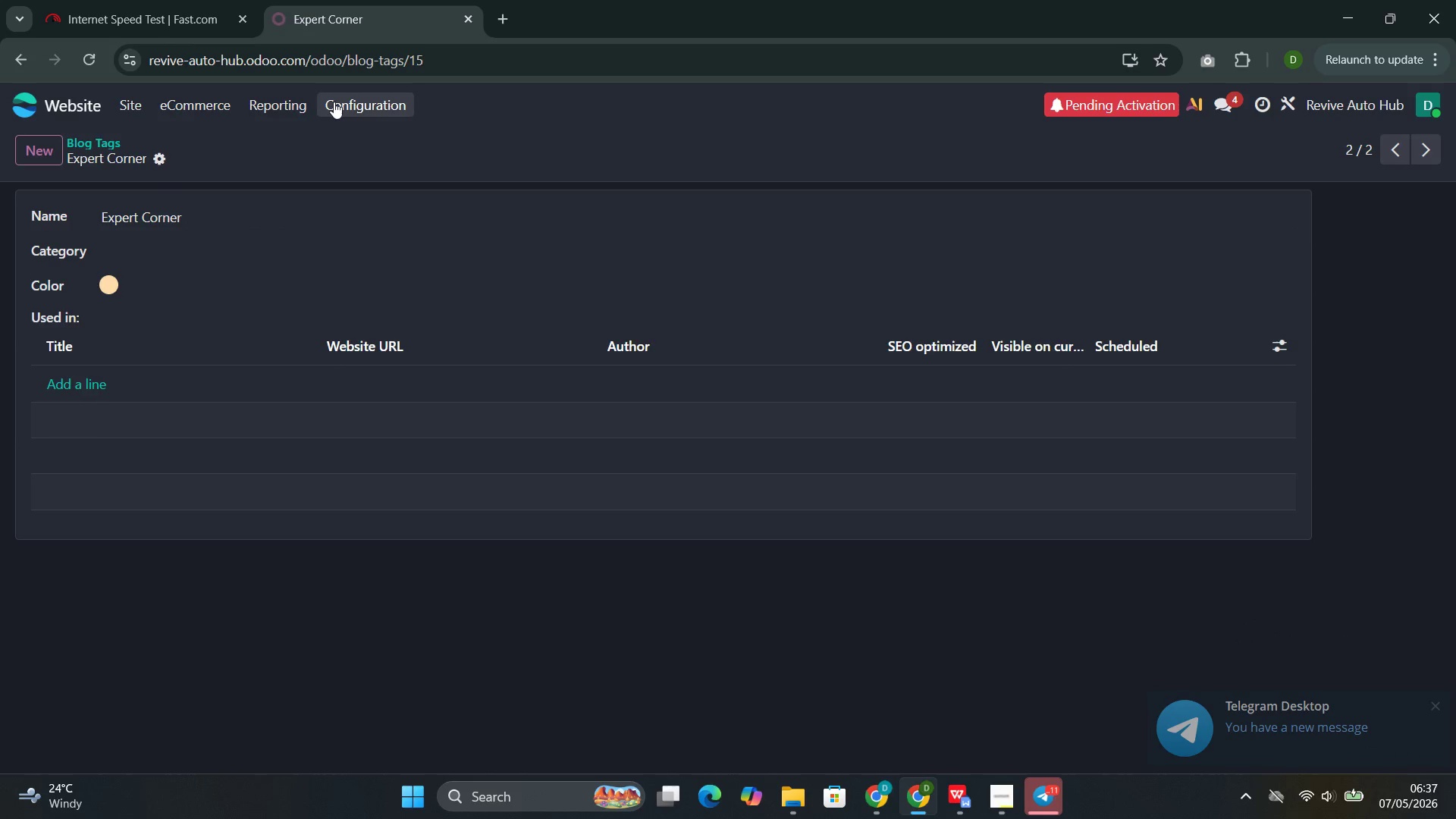 
left_click([334, 102])
 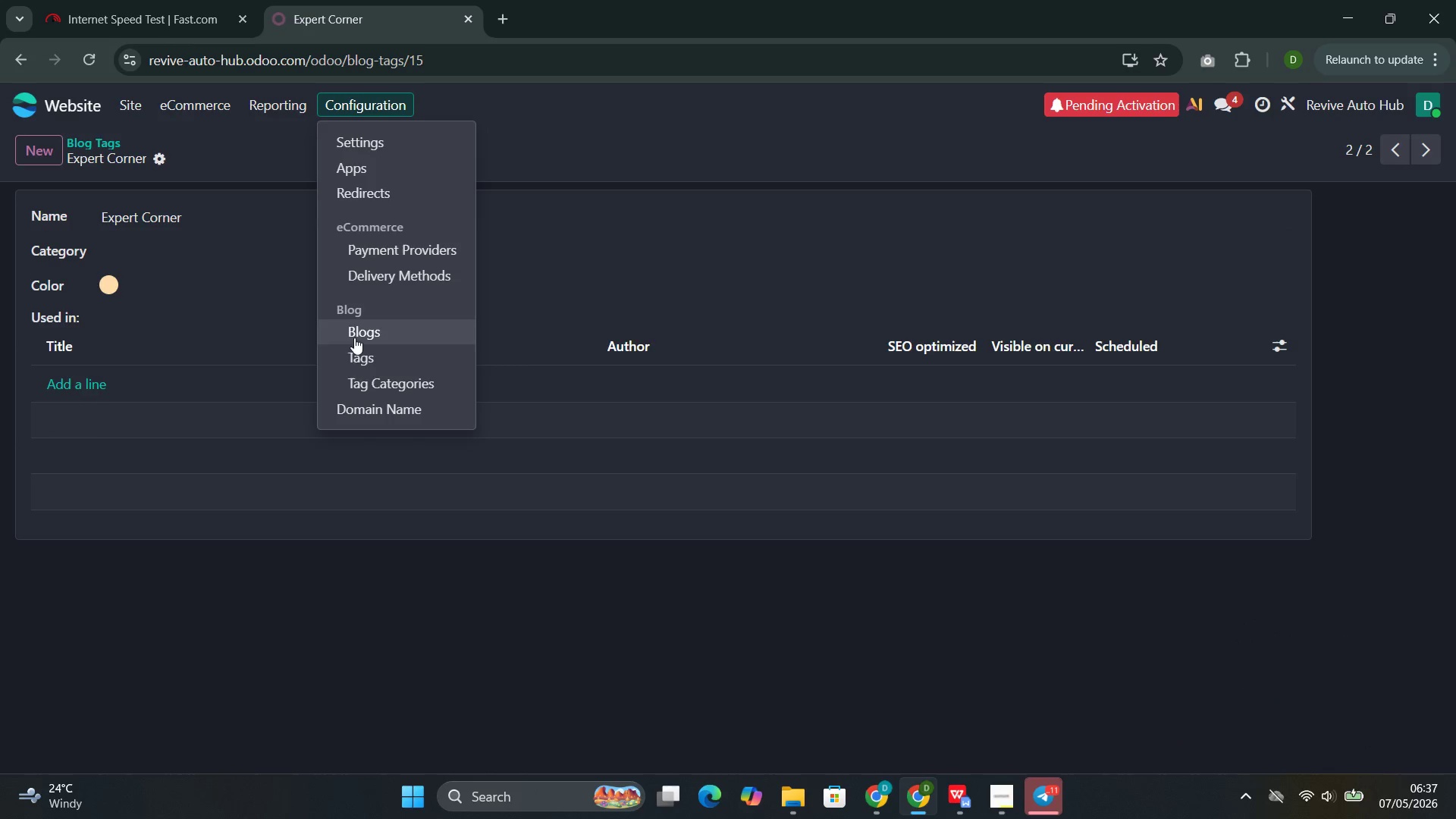 
left_click([355, 350])
 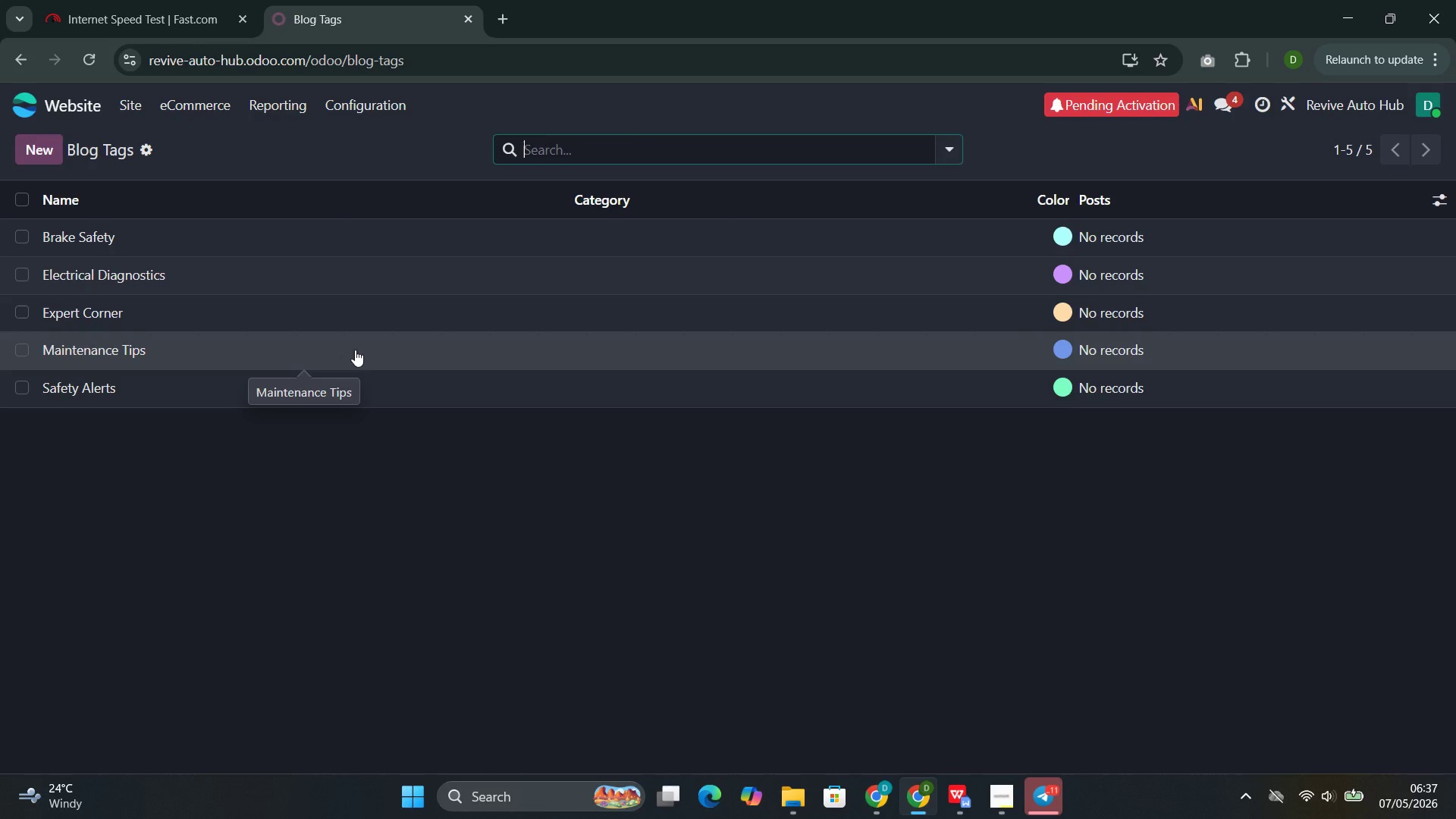 
wait(9.42)
 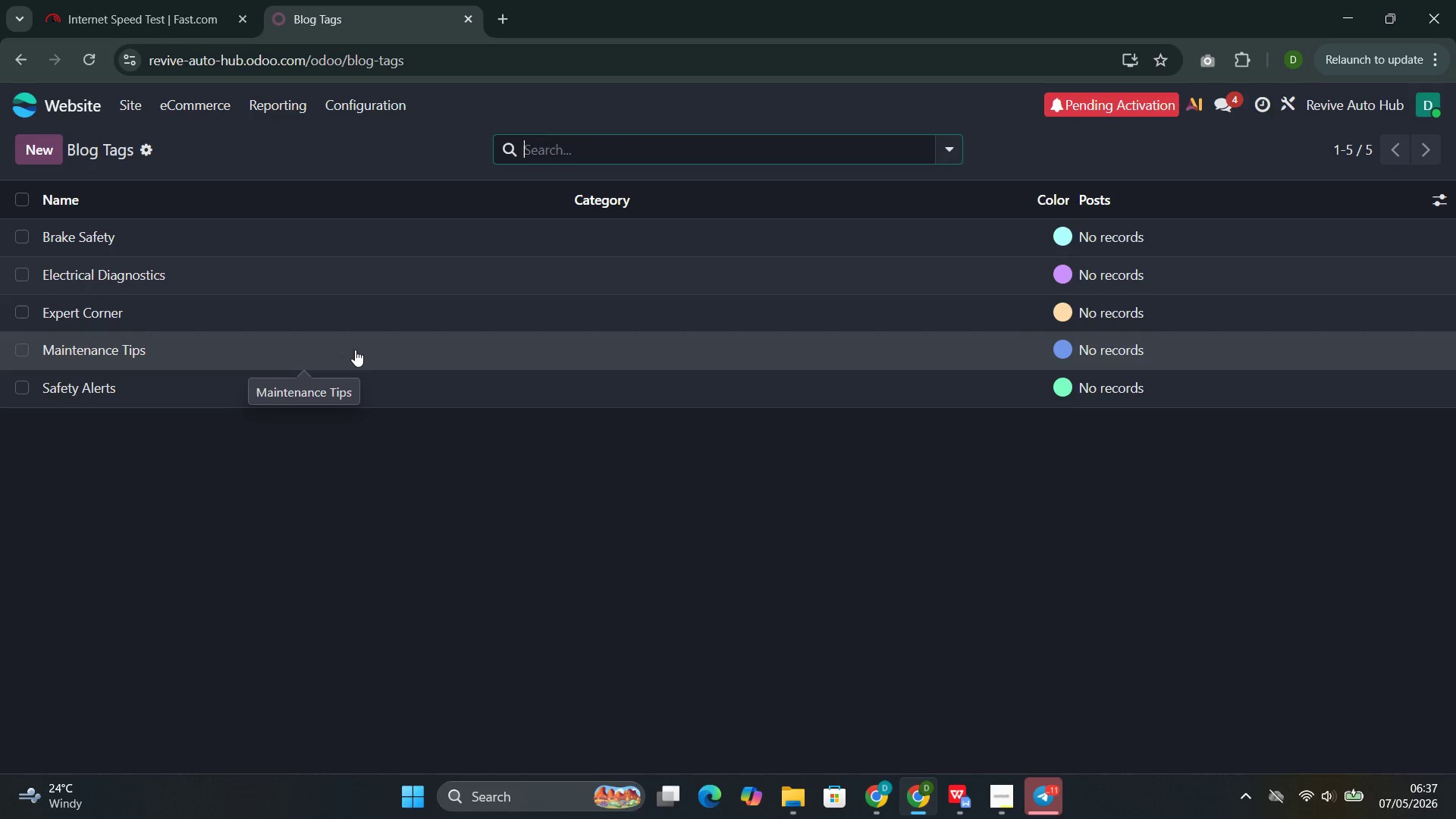 
left_click([372, 108])
 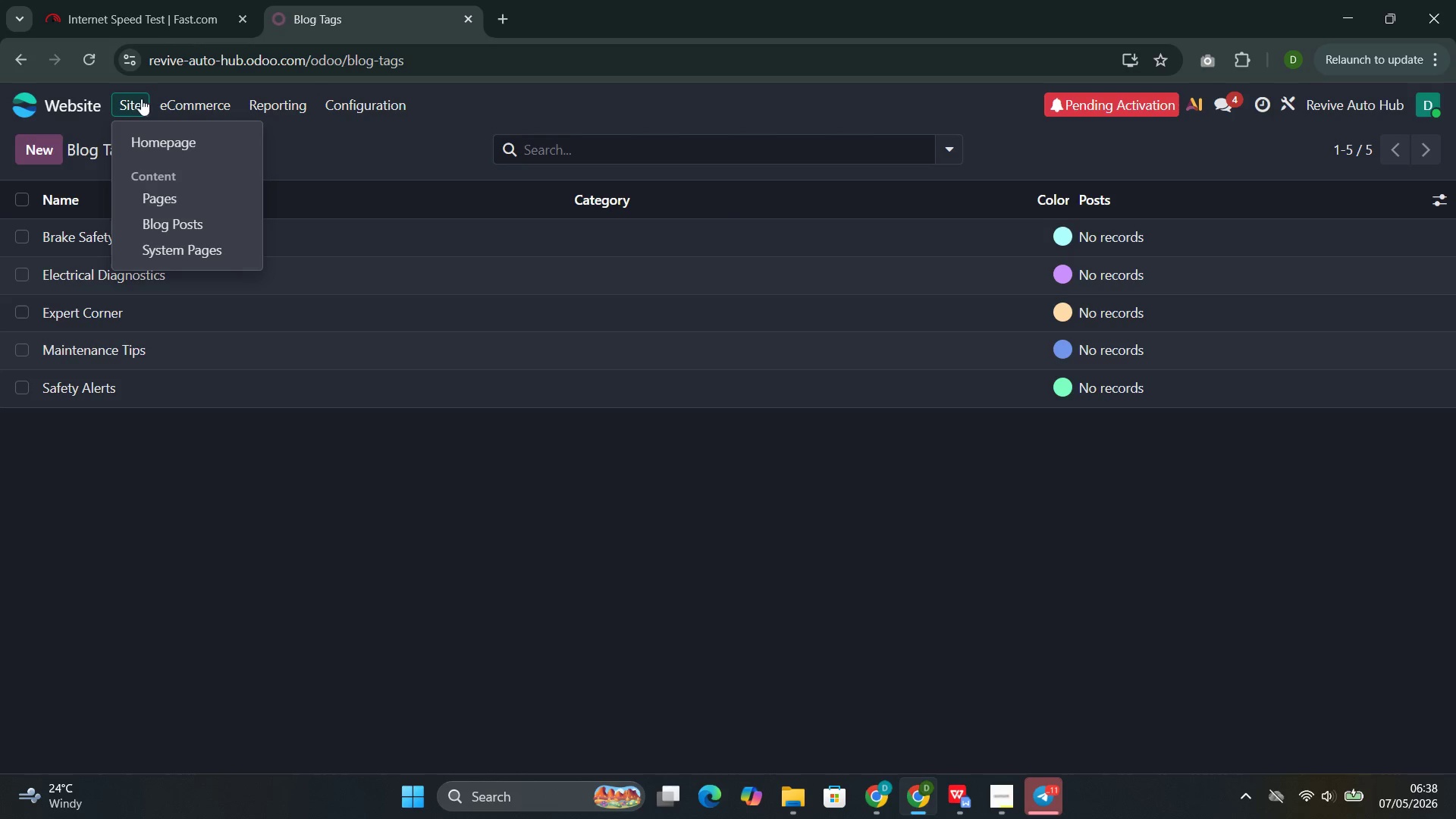 
left_click([156, 139])
 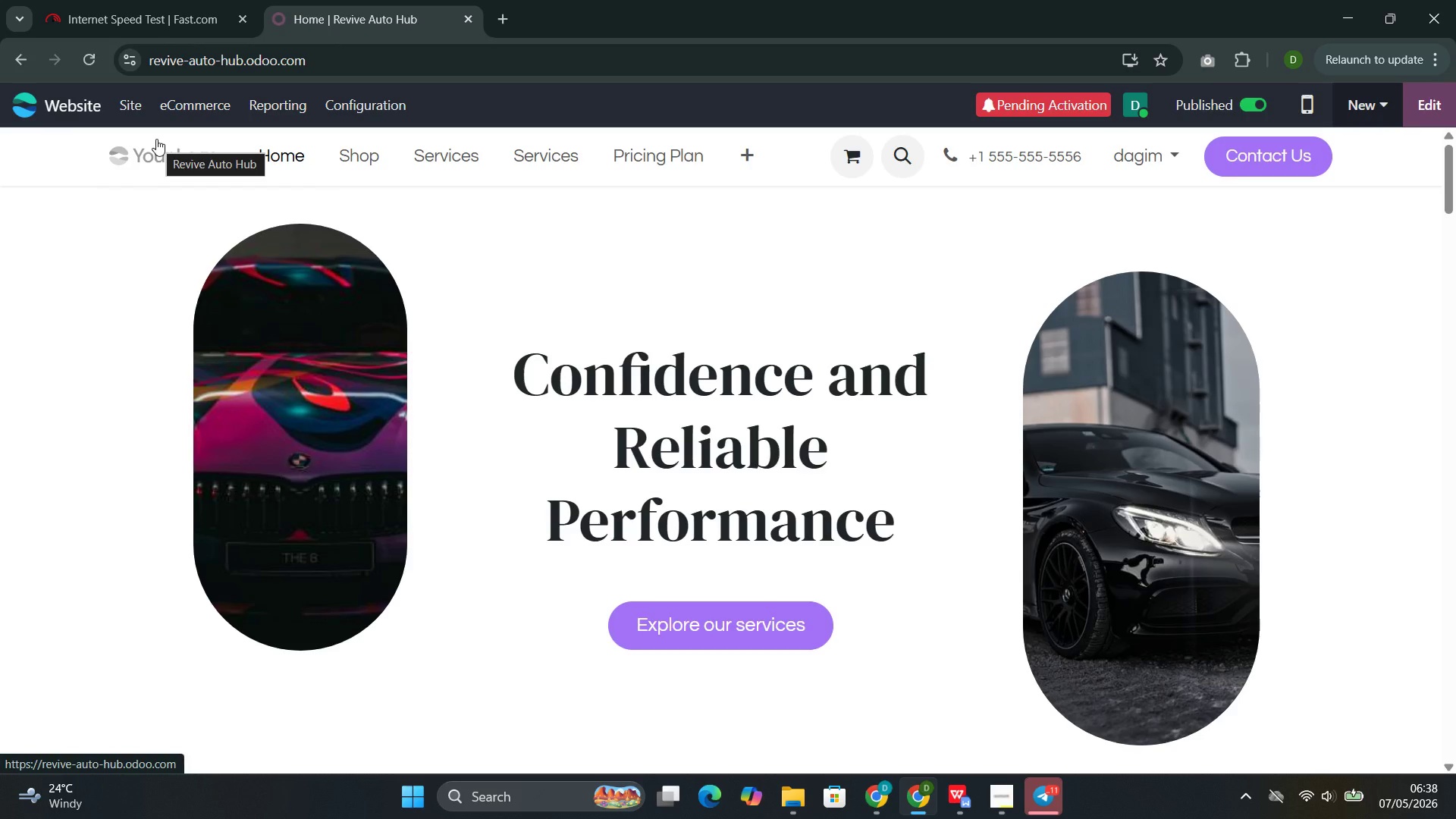 
wait(6.81)
 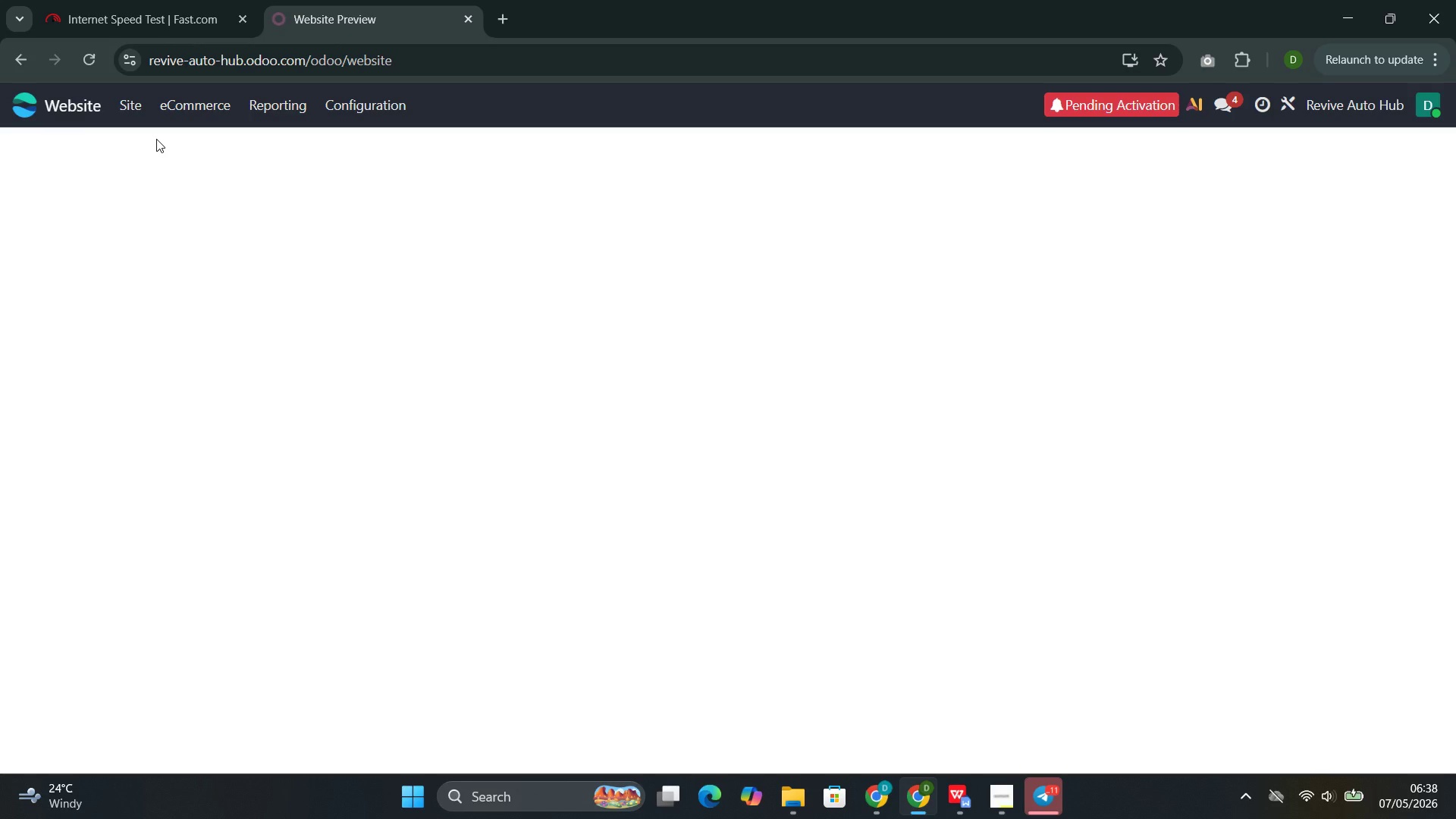 
left_click([1367, 102])
 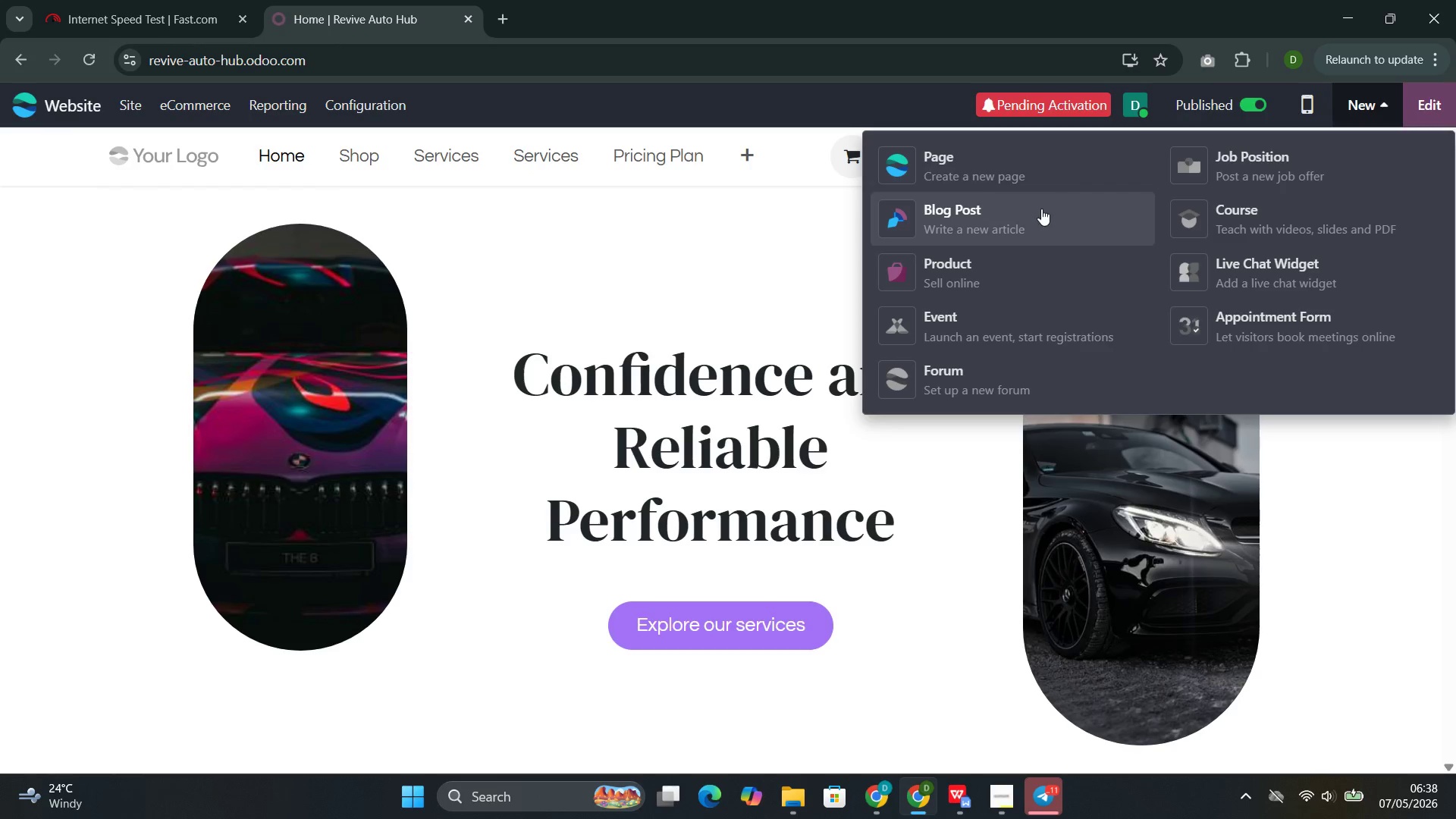 
left_click([1029, 209])
 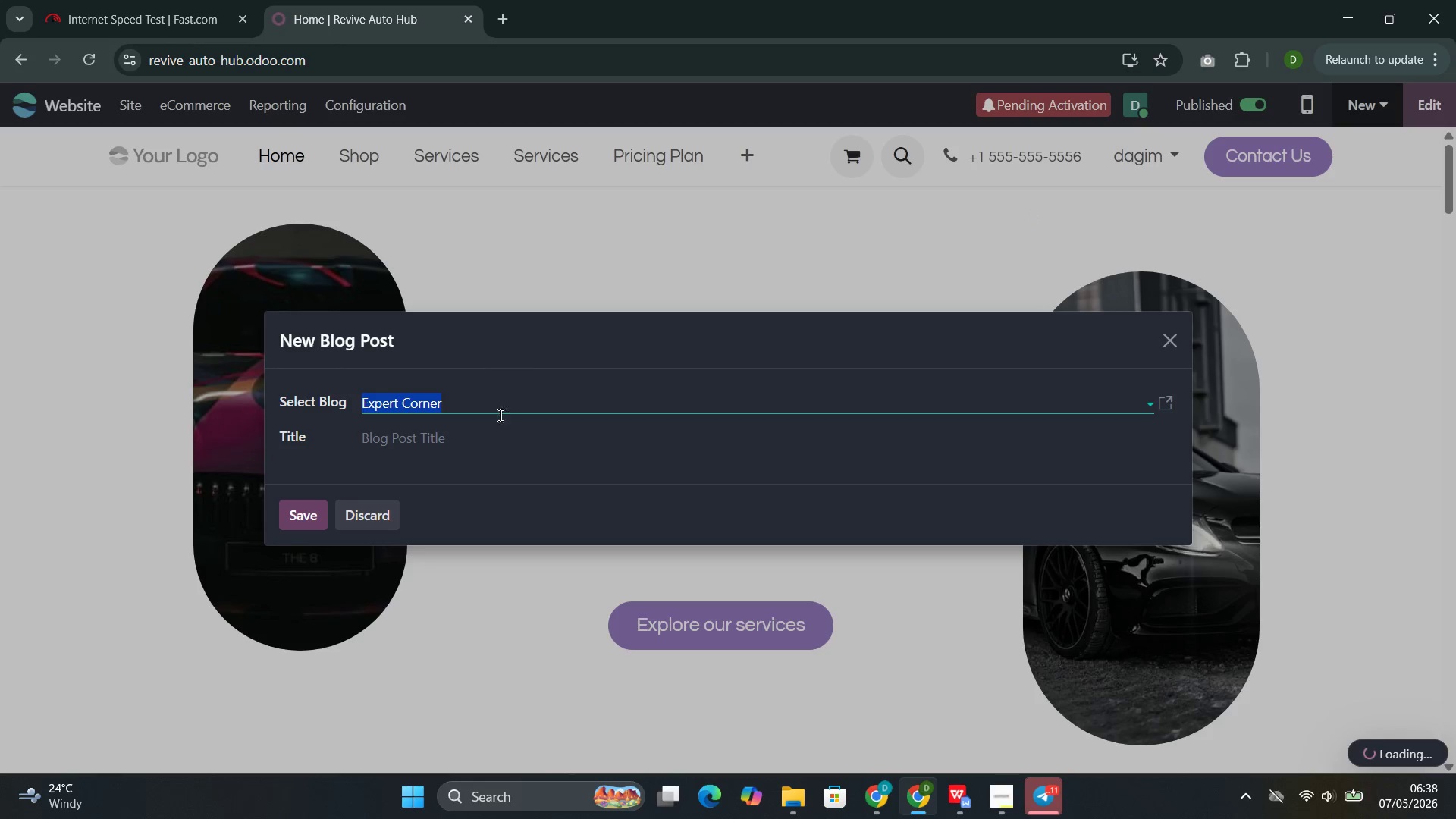 
left_click([477, 437])
 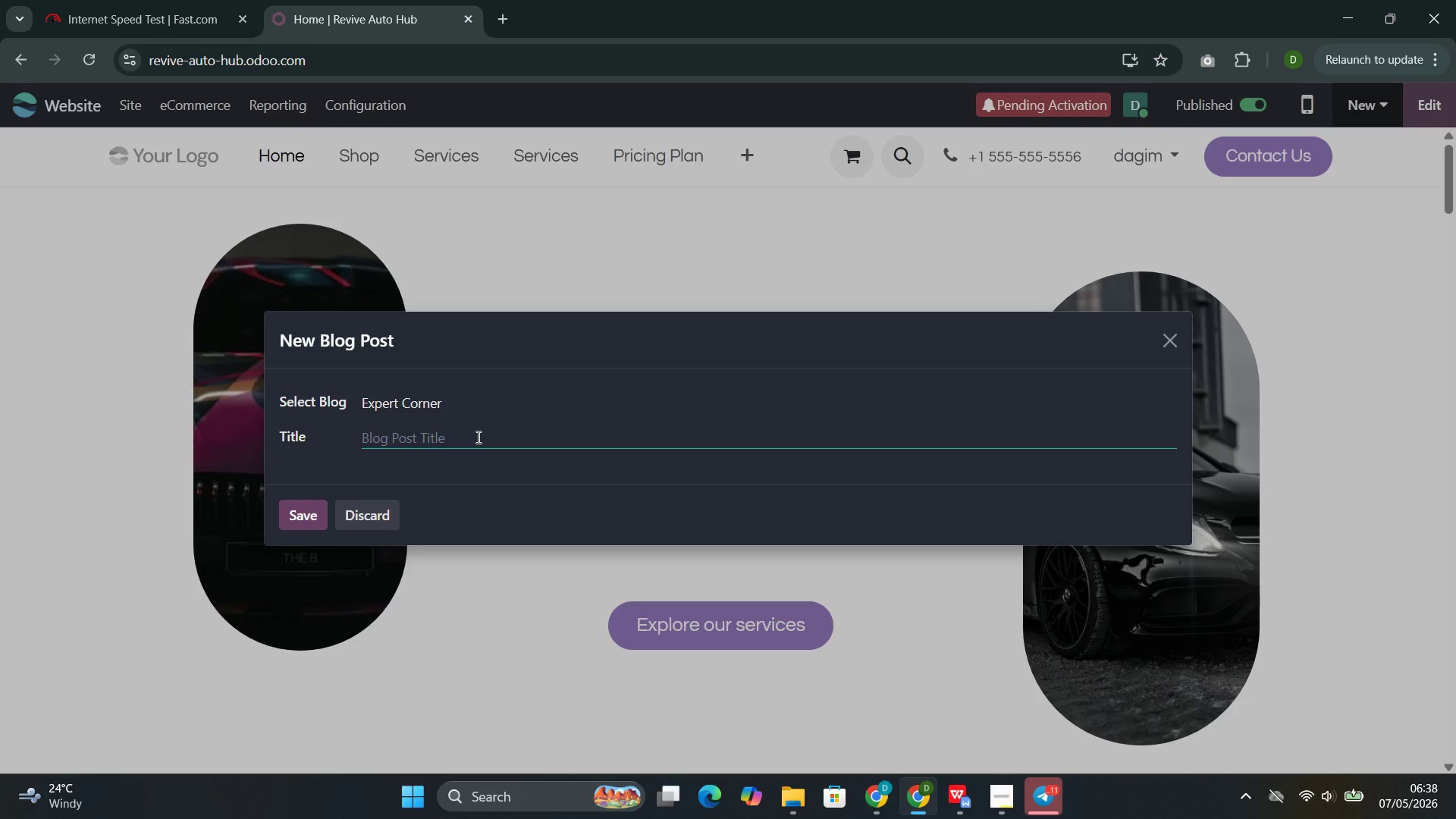 
type(Why Are My Bre)
key(Backspace)
type(akes Squeaking )
 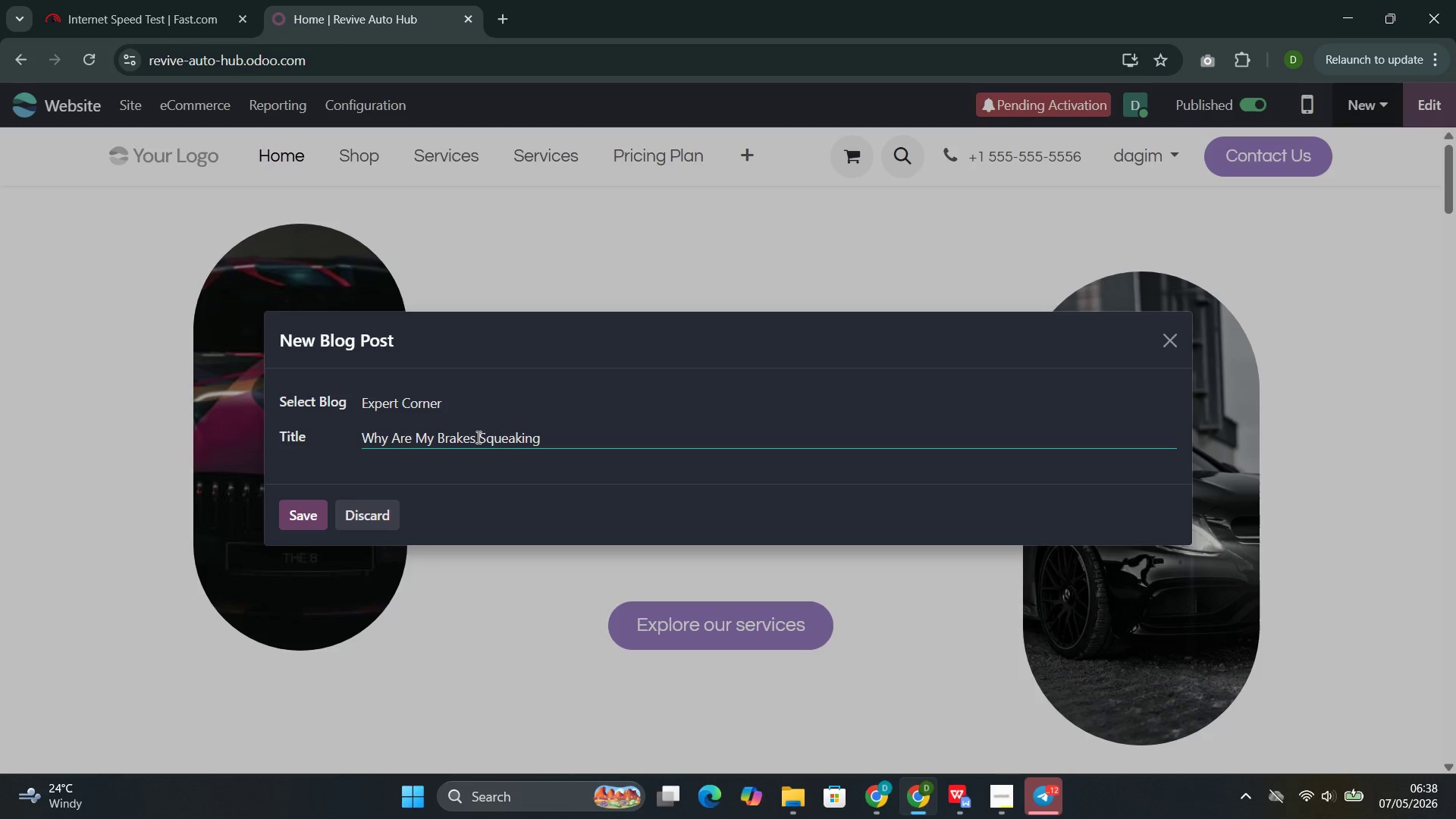 
key(Backspace)
type(? 5 Common )
 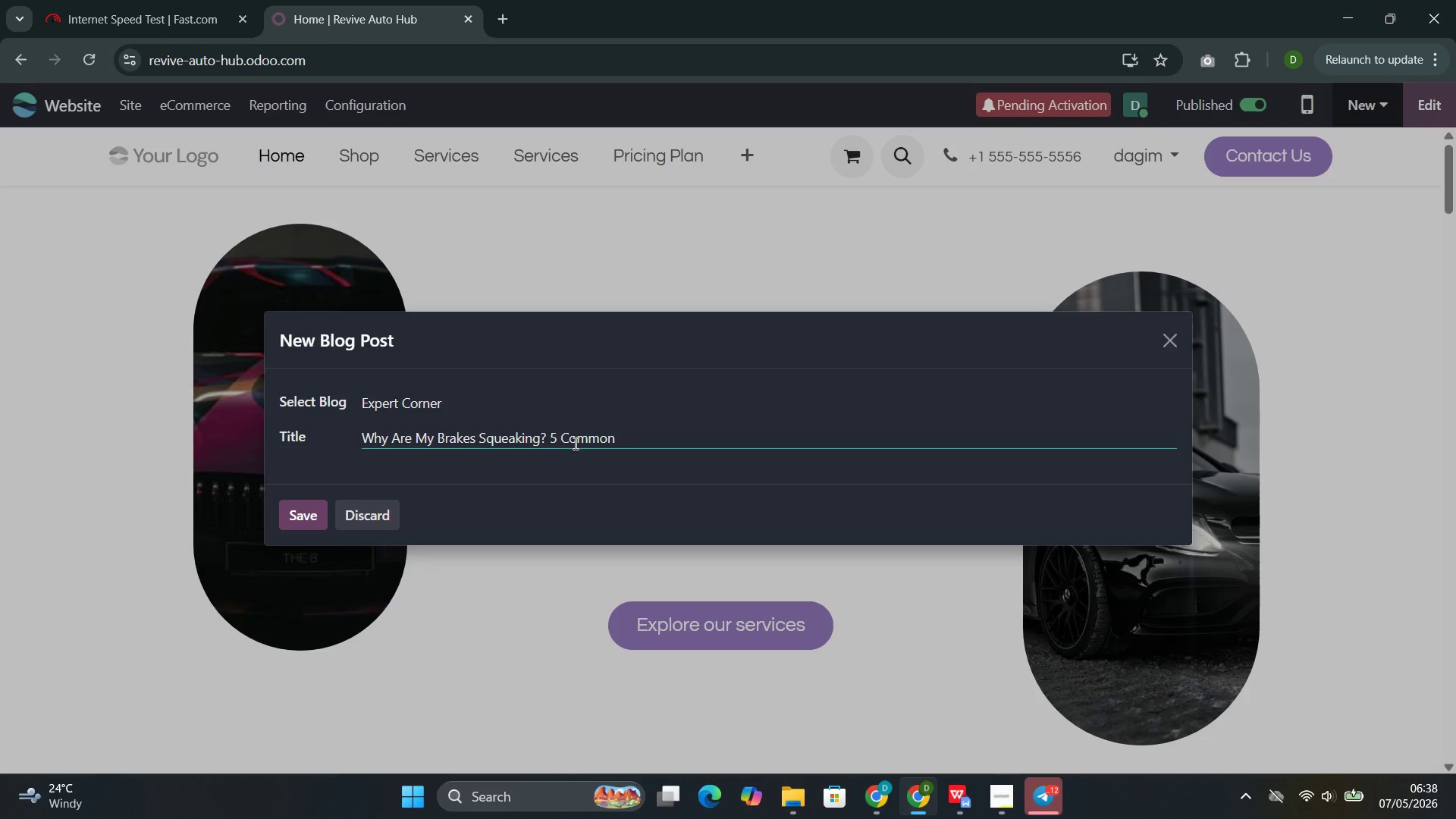 
type(Cause s)
key(Backspace)
key(Backspace)
type(s and Solutions)
 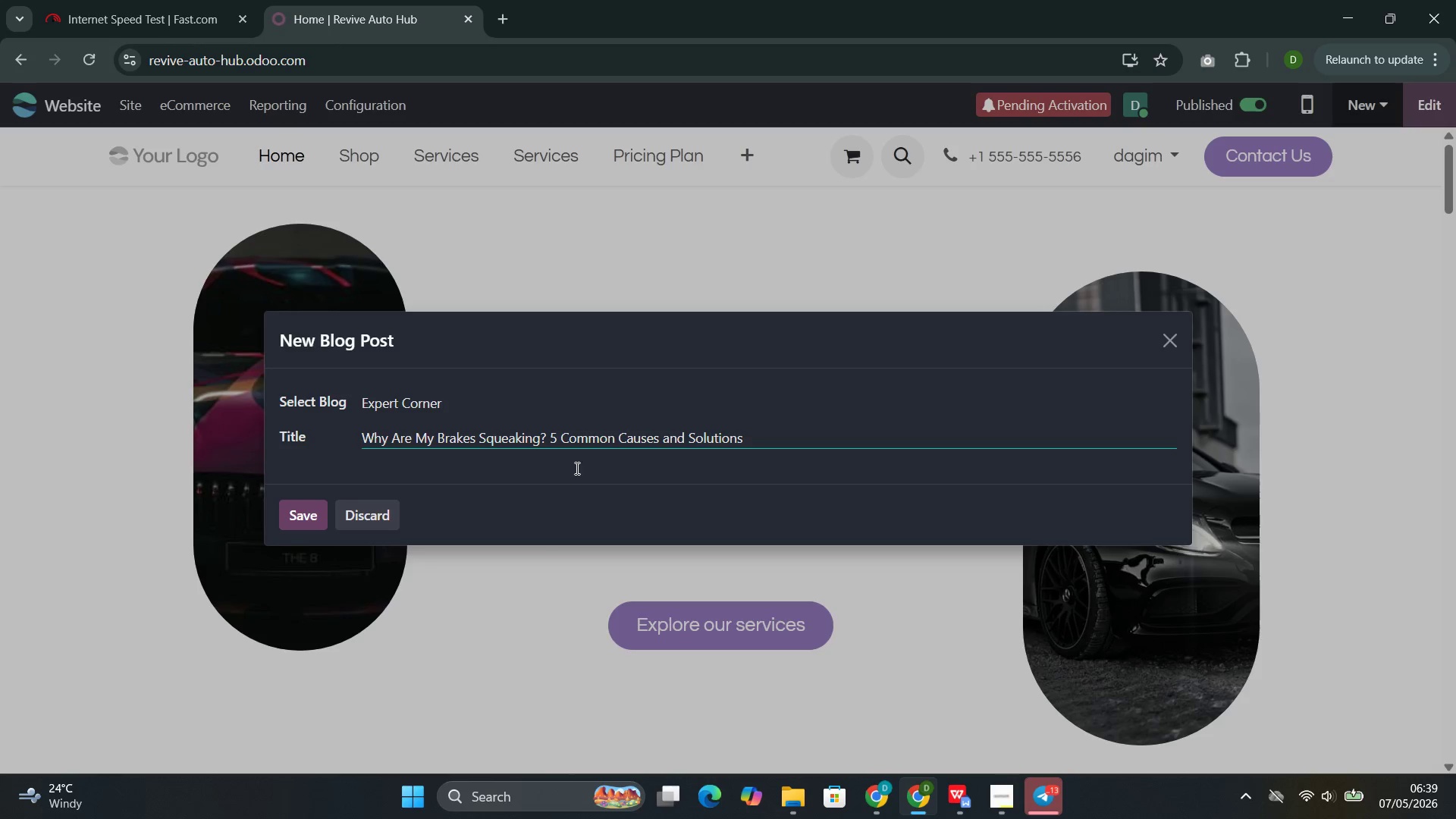 
left_click([315, 510])
 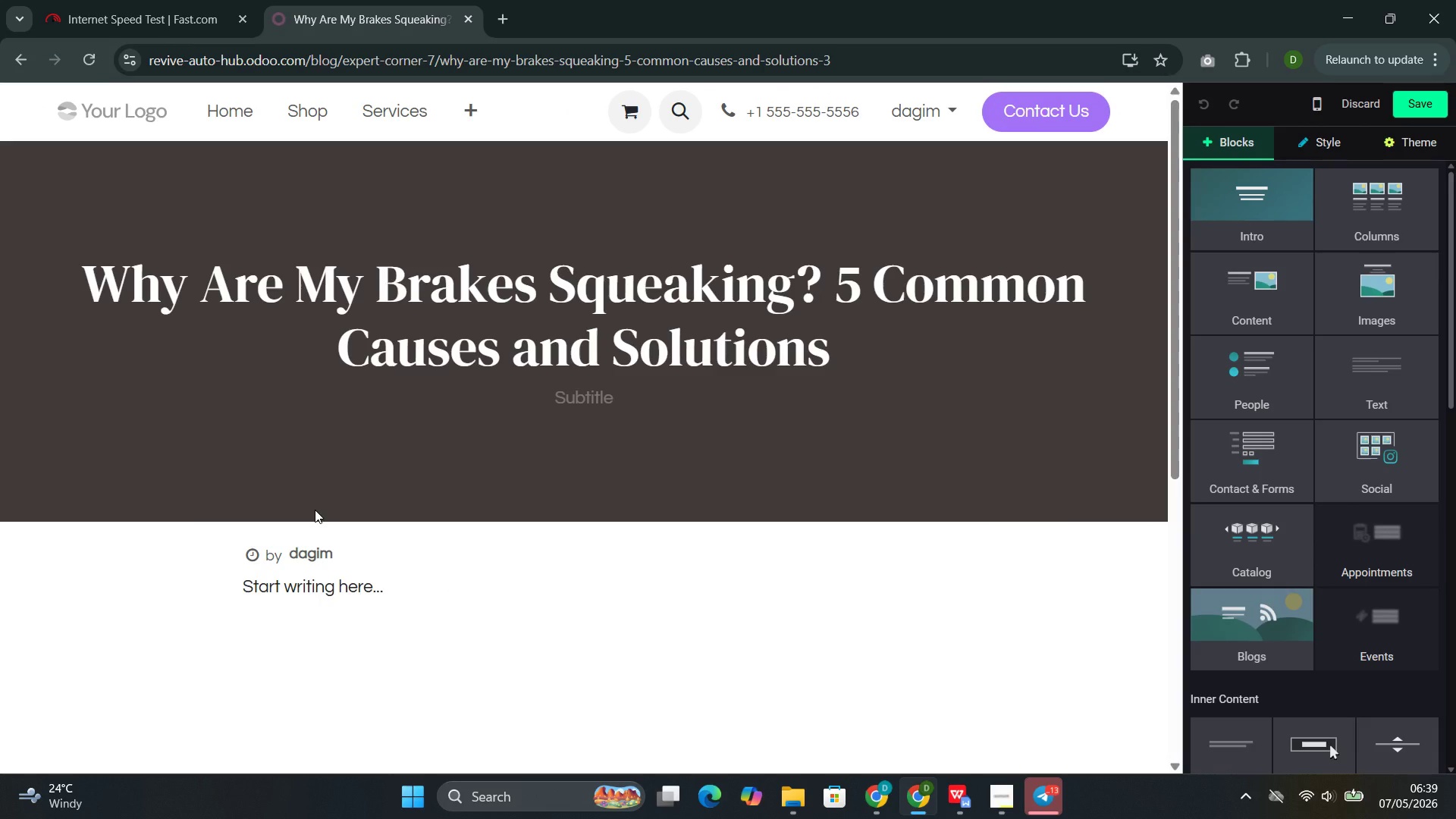 
wait(9.14)
 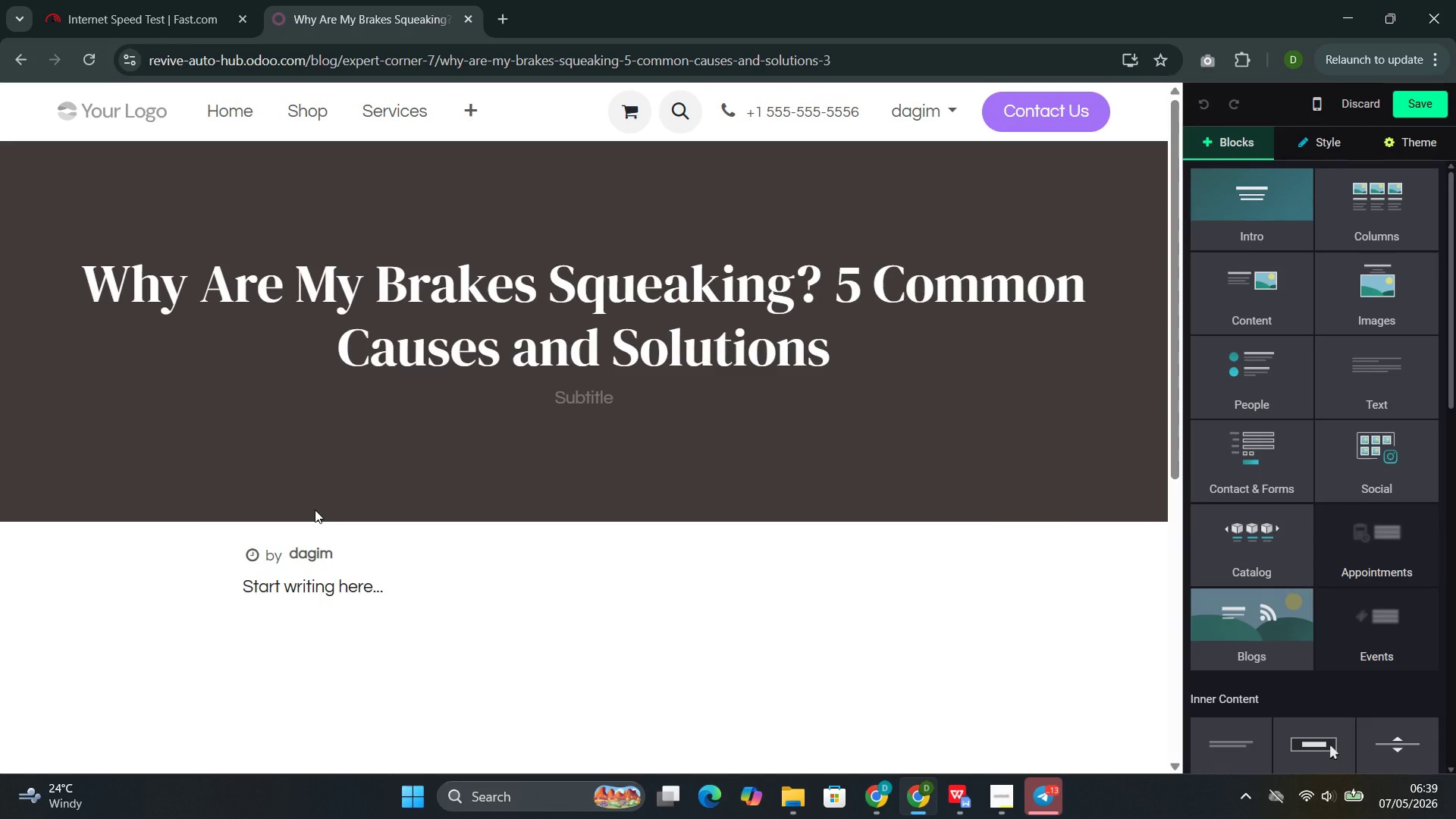 
left_click([1221, 246])
 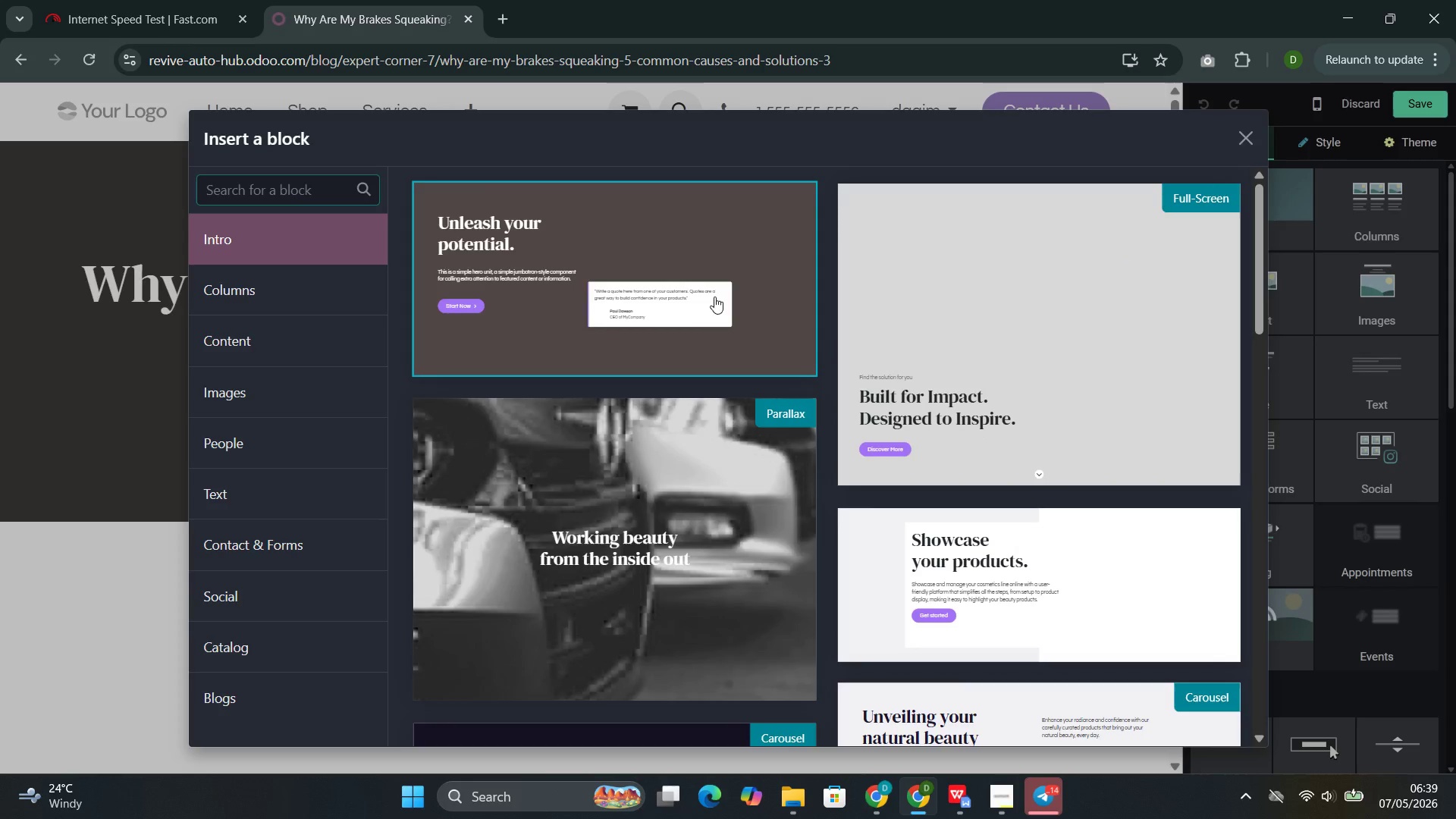 
left_click([592, 297])
 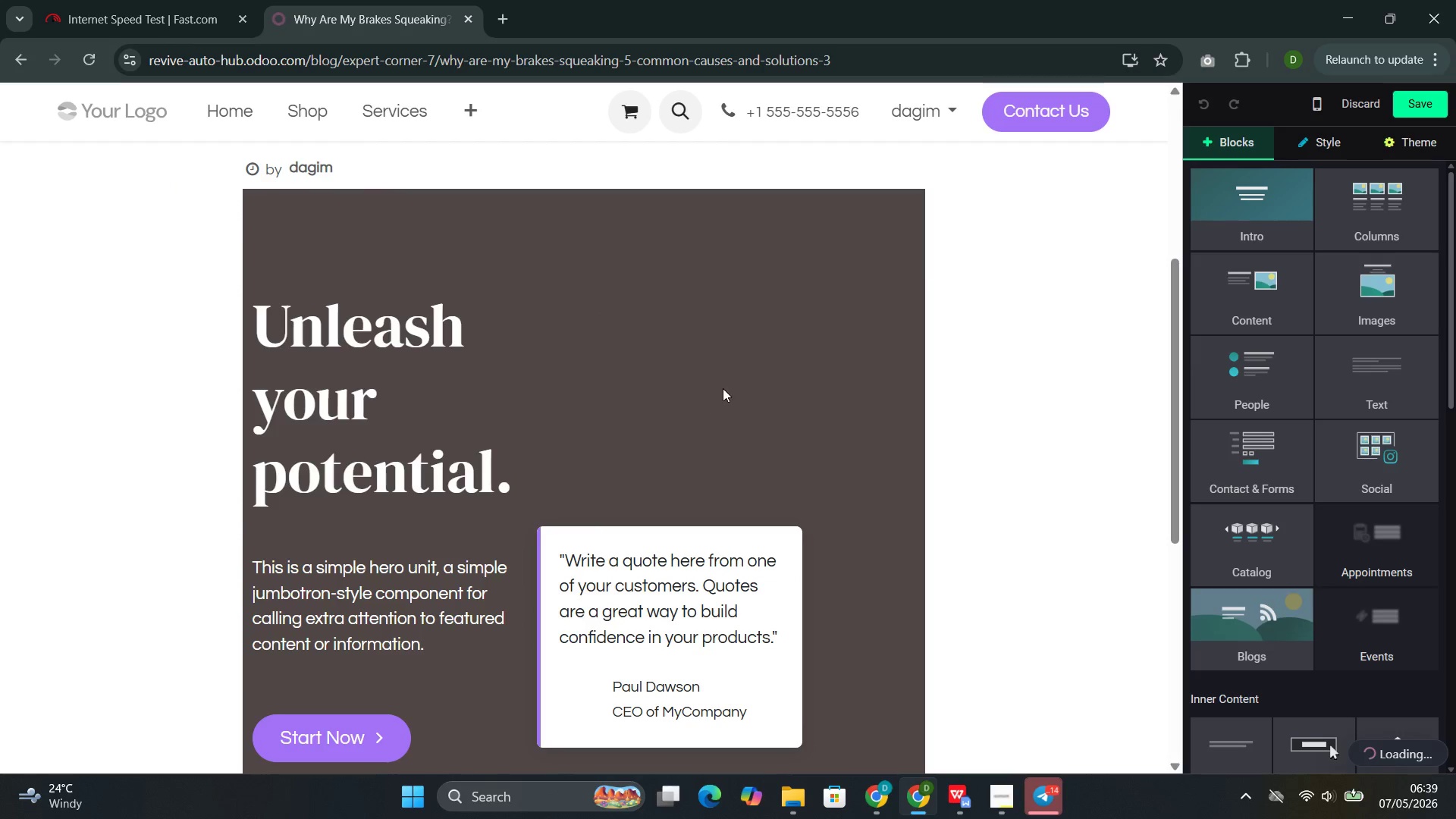 
key(Control+ControlLeft)
 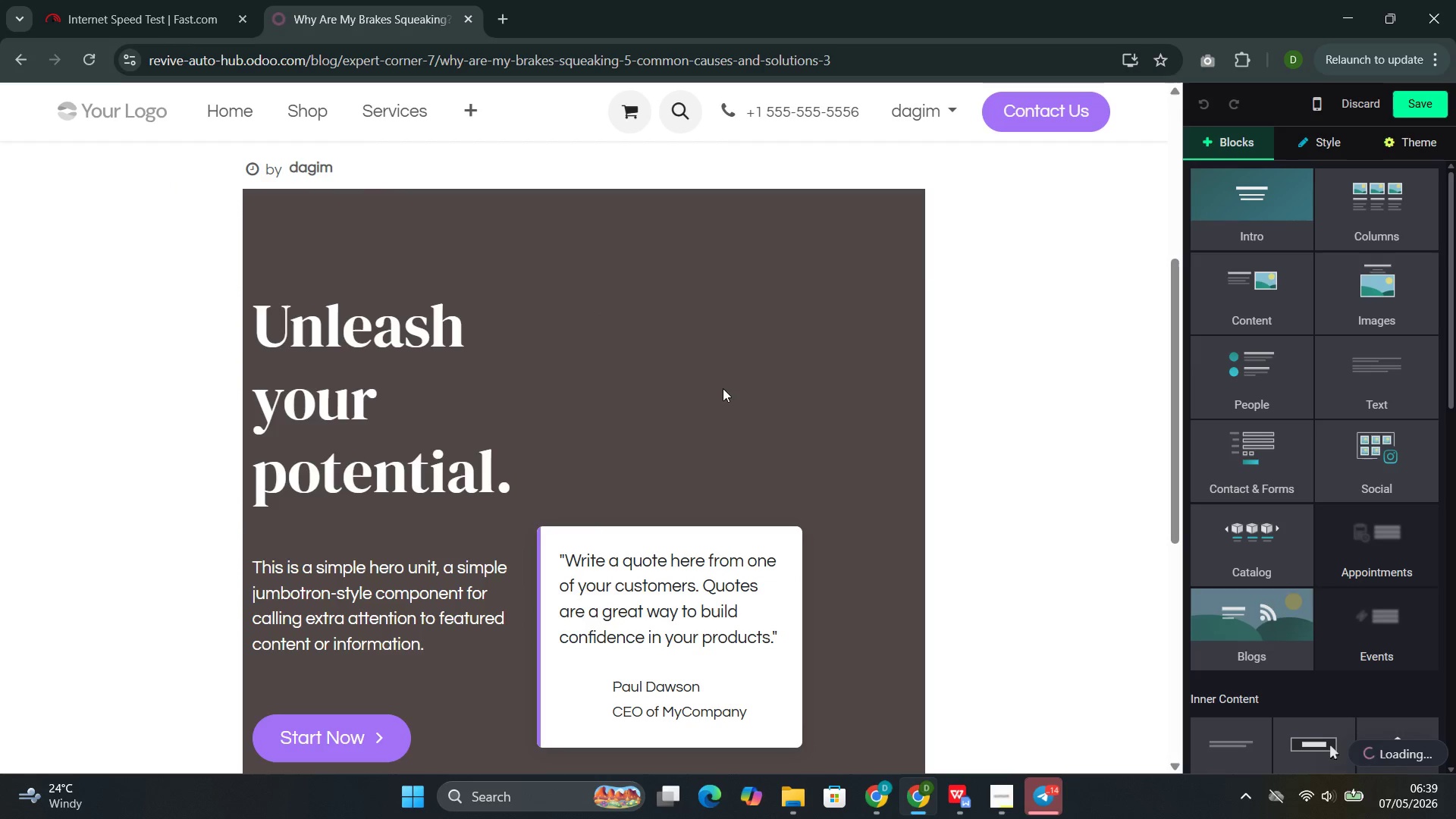 
key(Control+Z)
 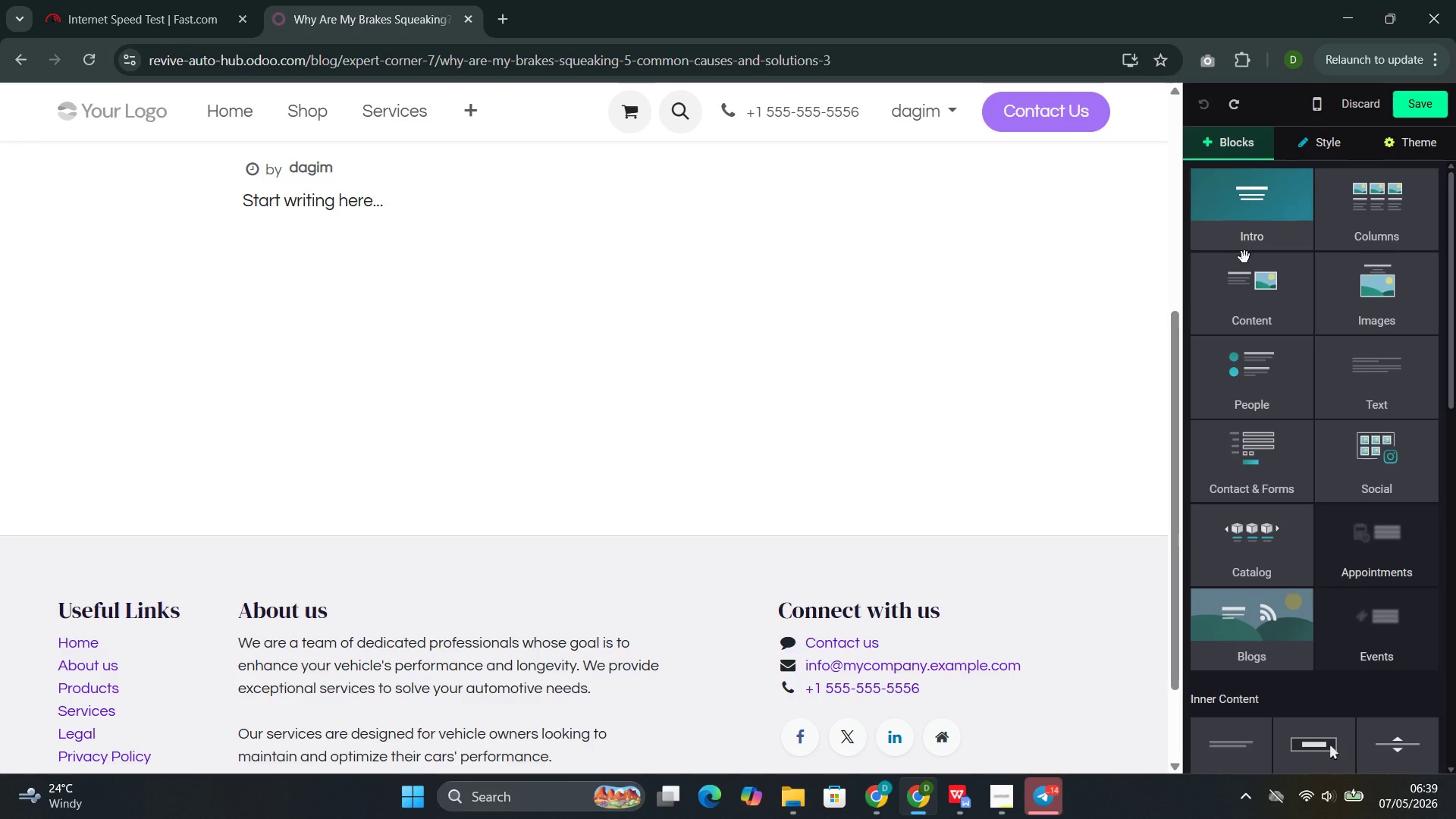 
left_click([1231, 294])
 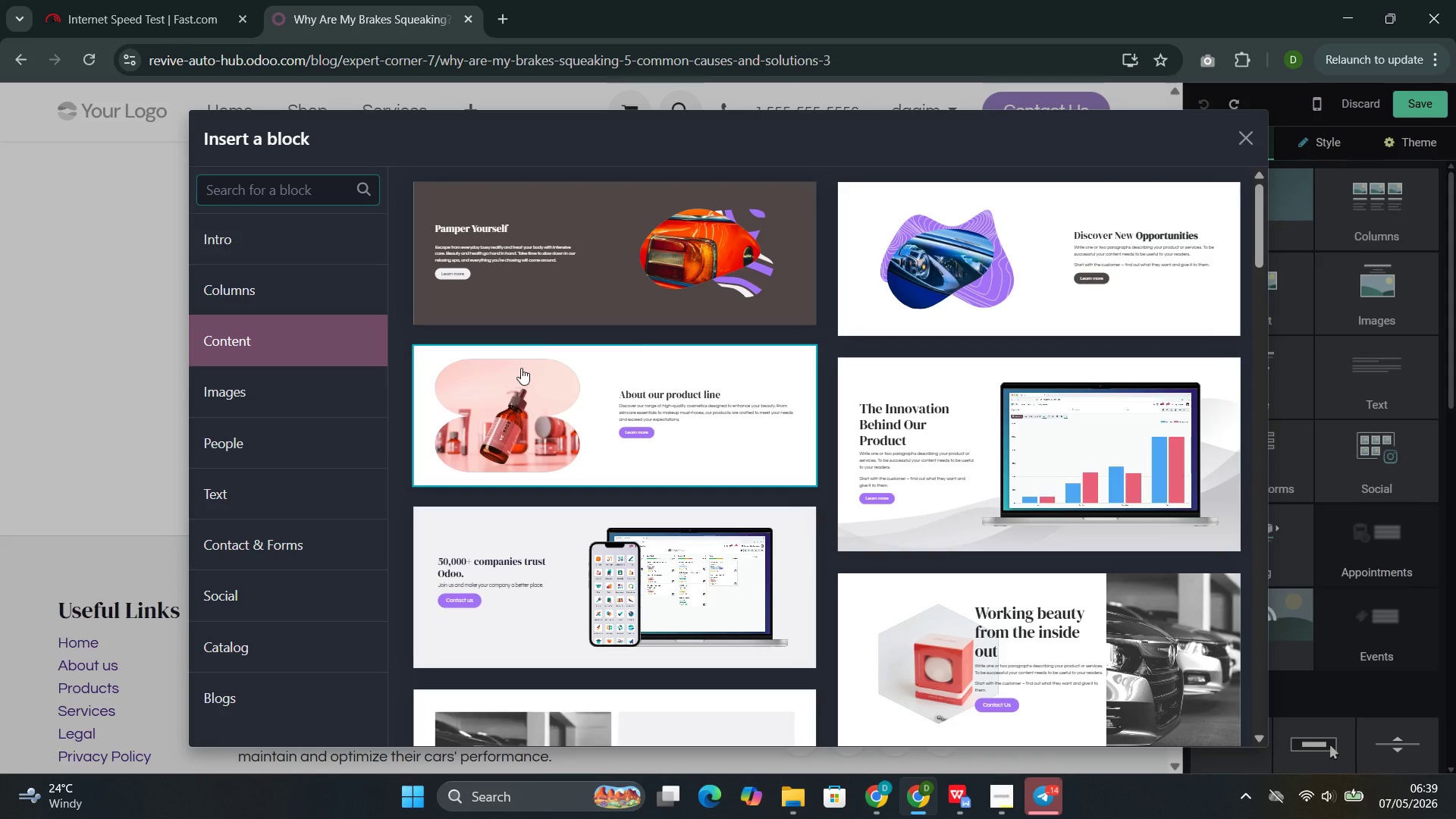 
left_click([586, 266])
 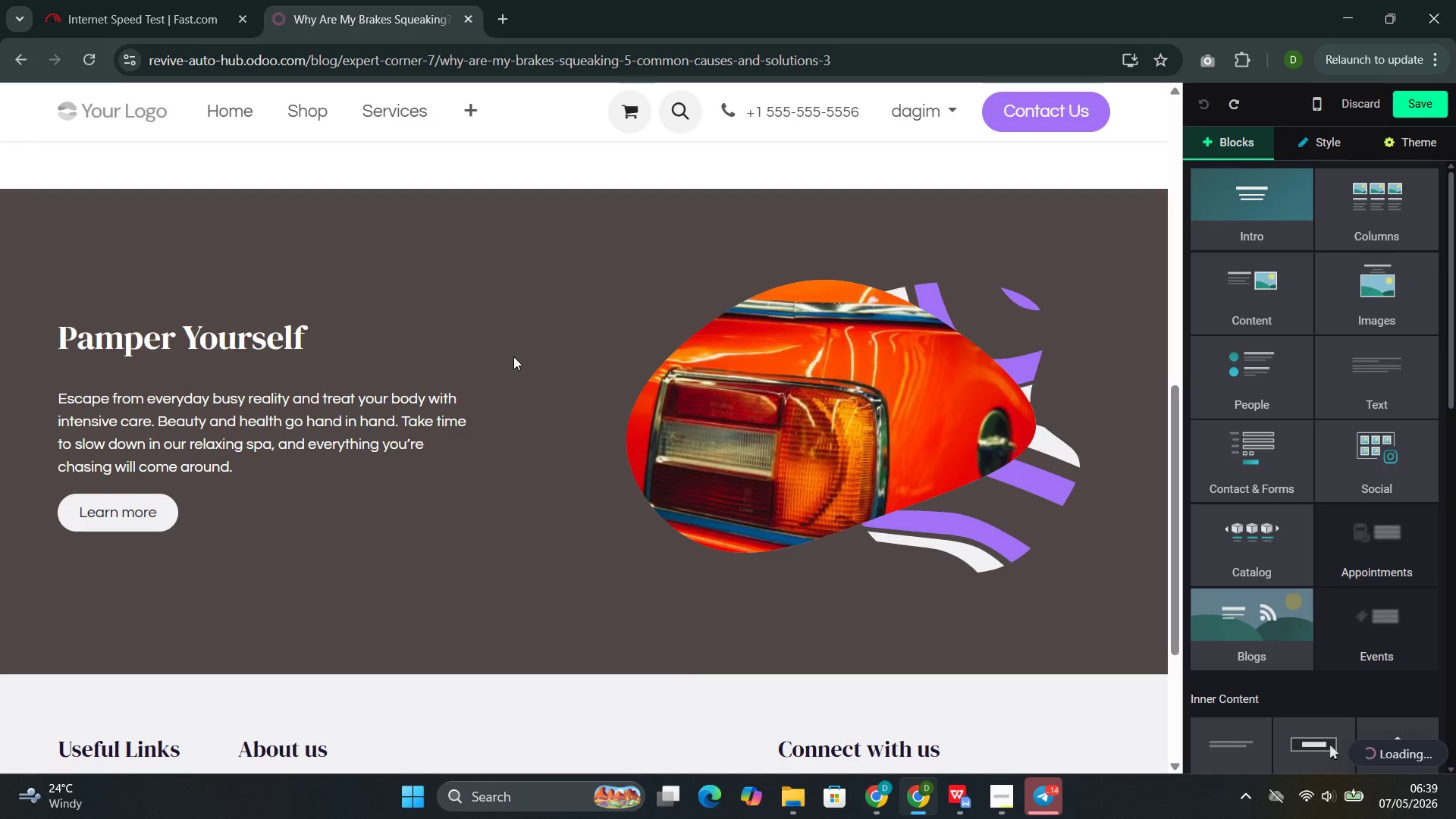 
key(Control+Z)
 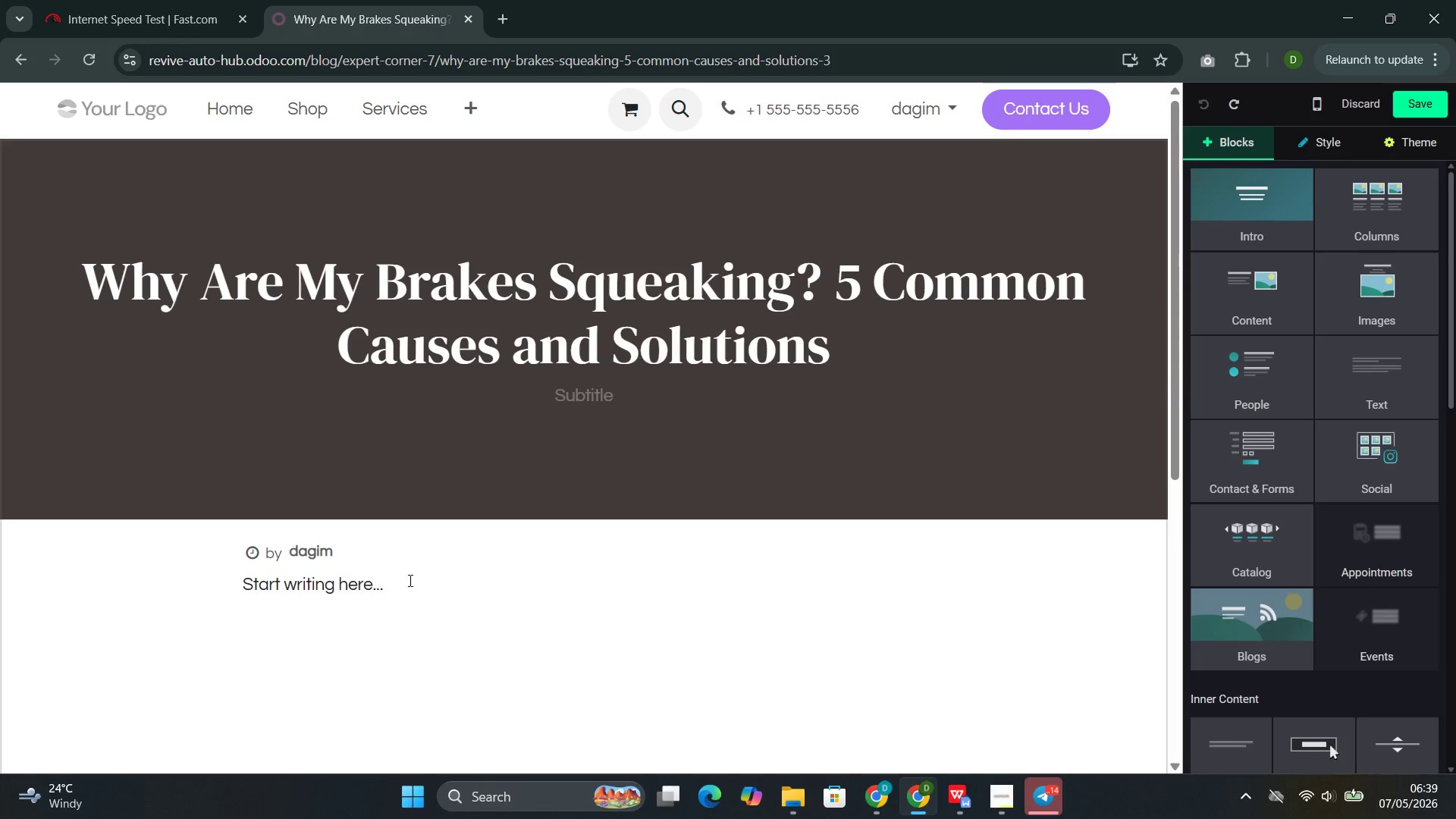 
left_click([479, 548])
 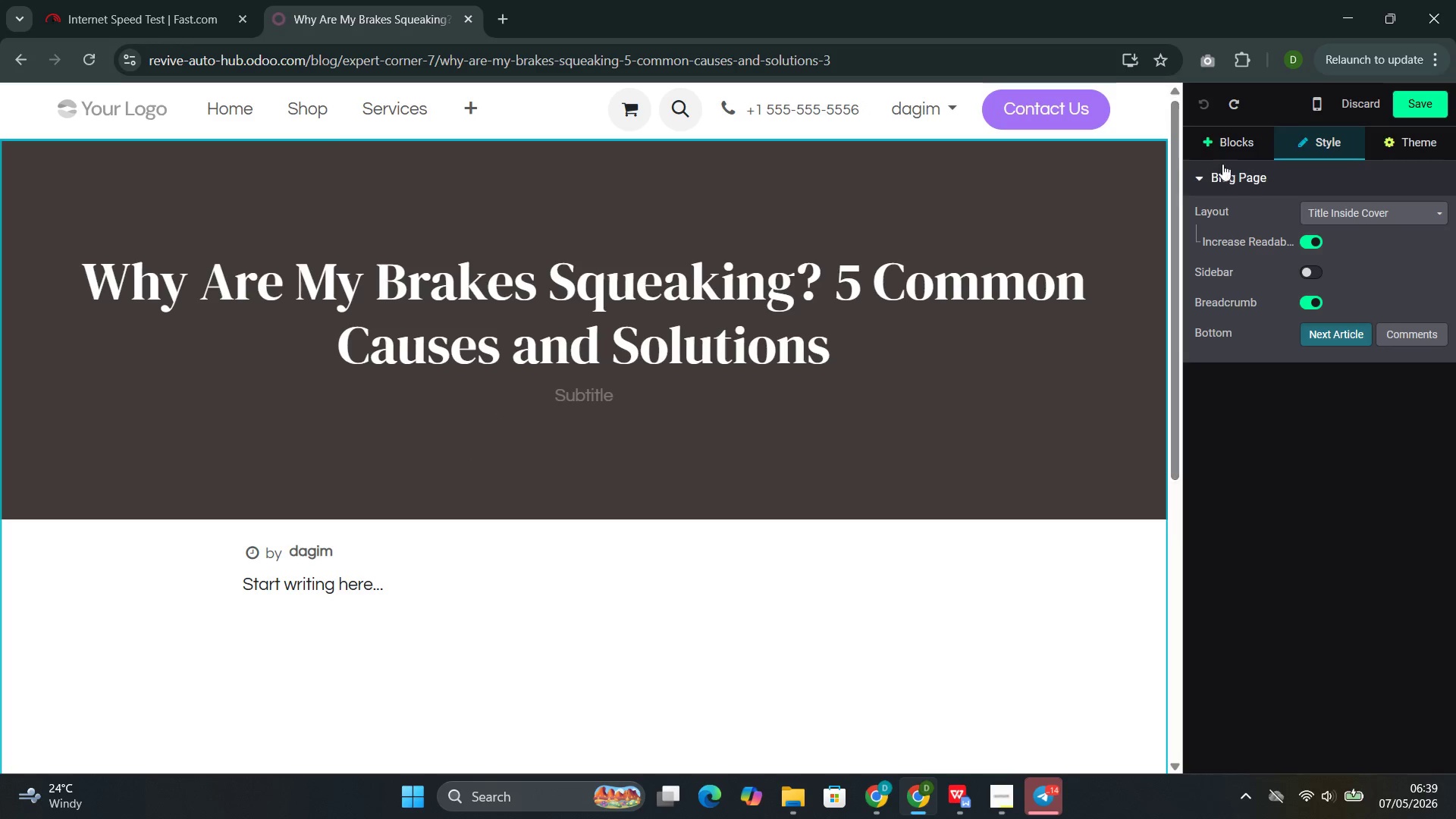 
left_click([1236, 147])
 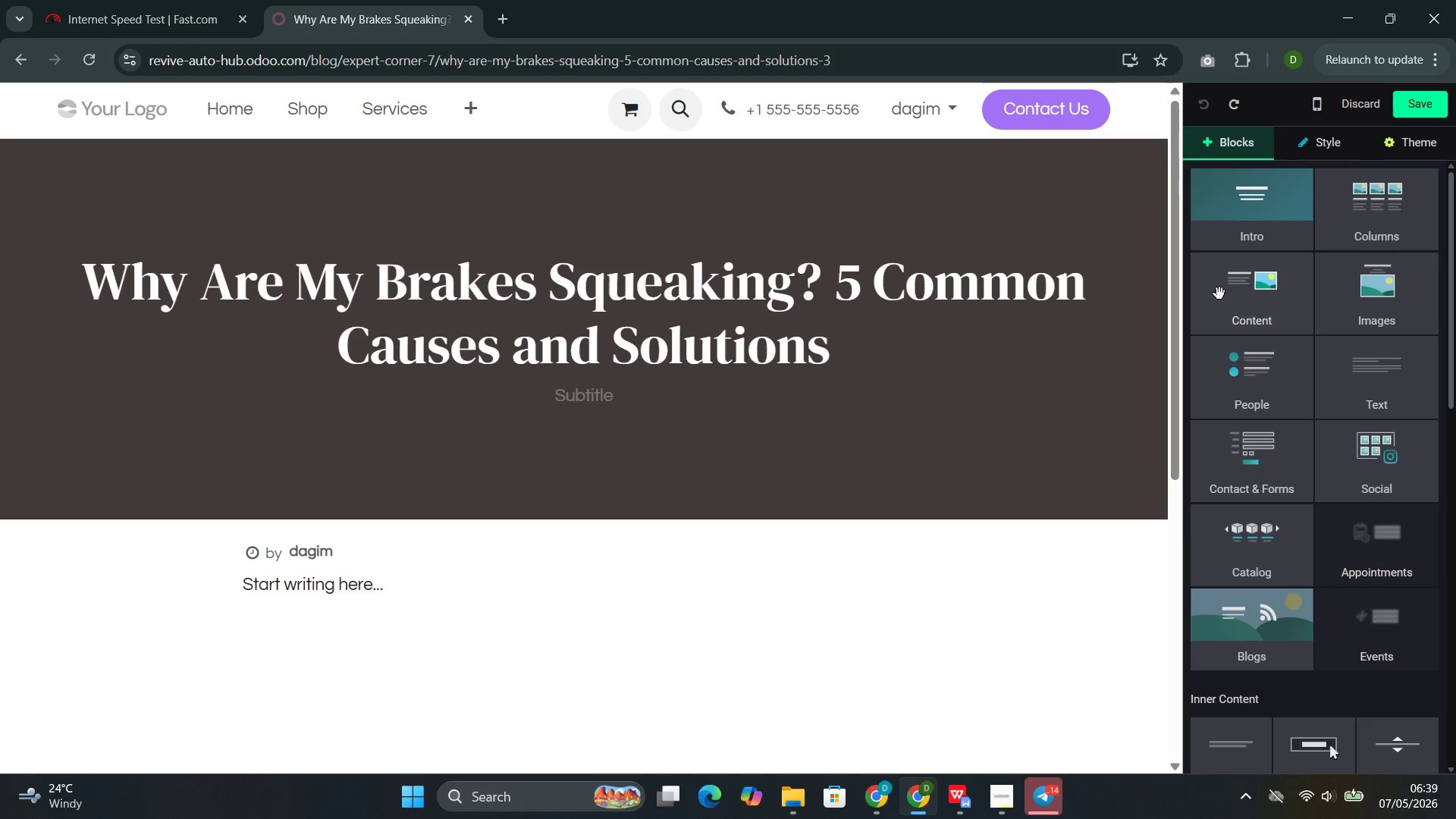 
left_click([1219, 295])
 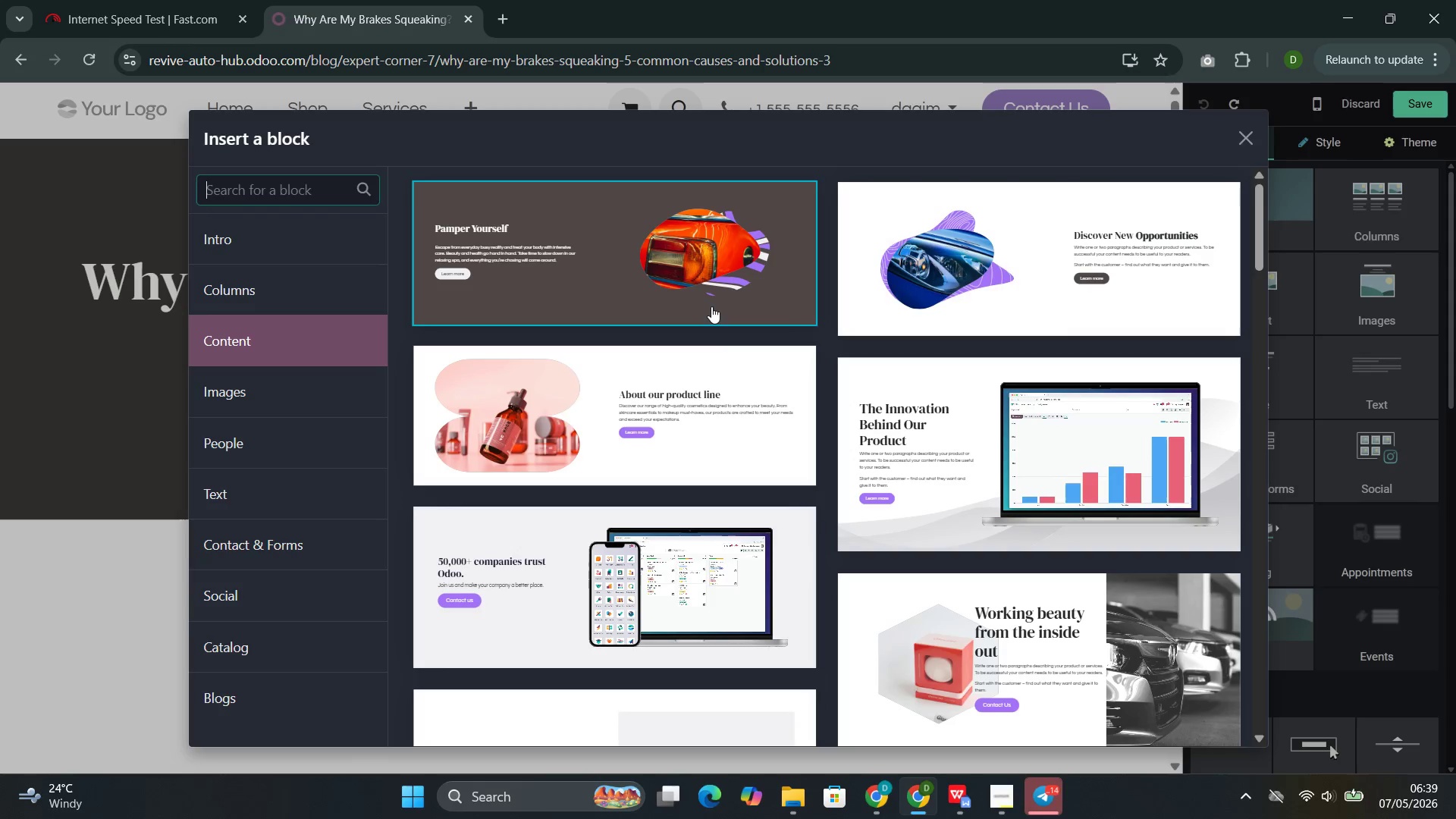 
left_click([711, 306])
 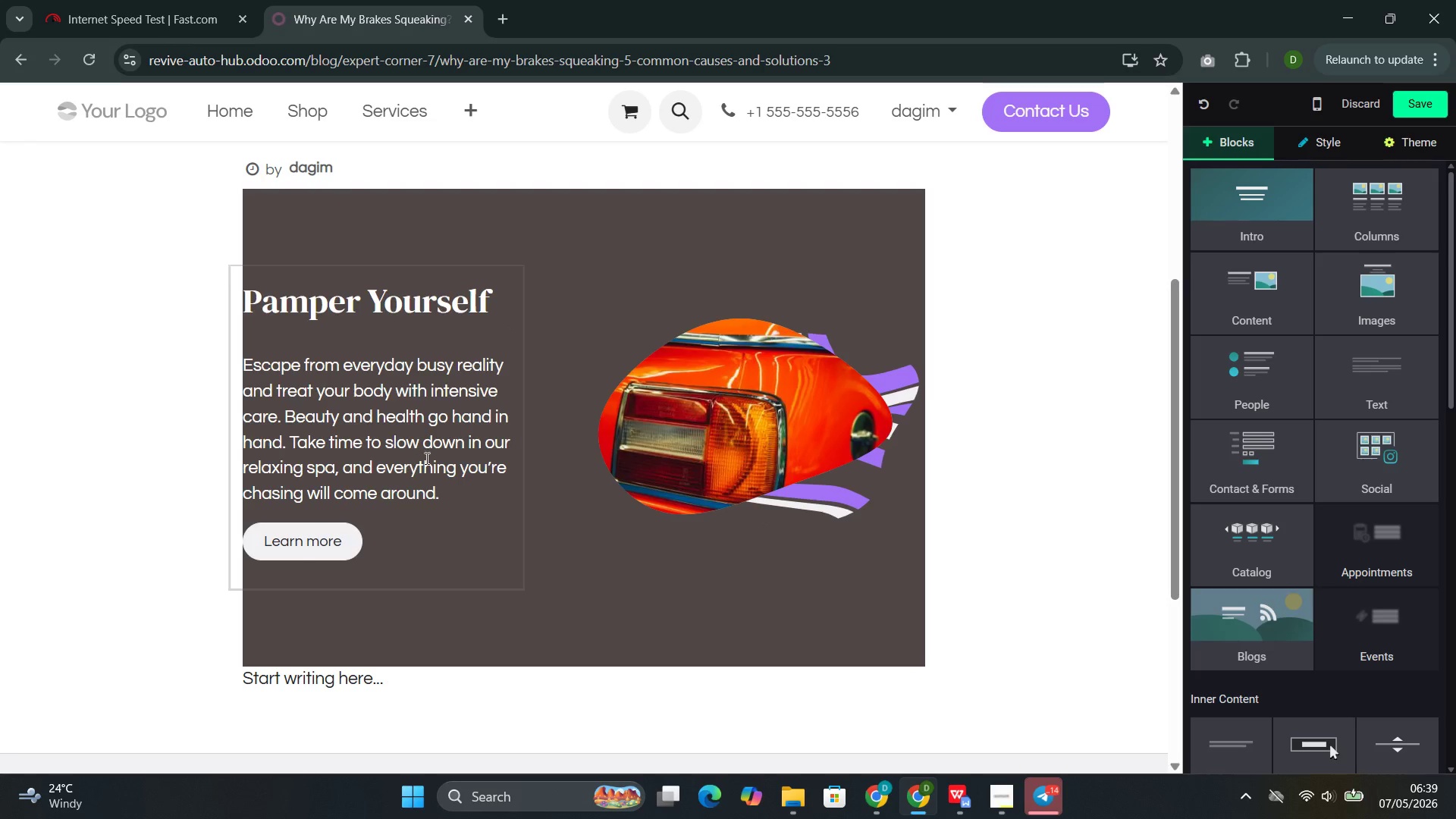 
left_click([482, 436])
 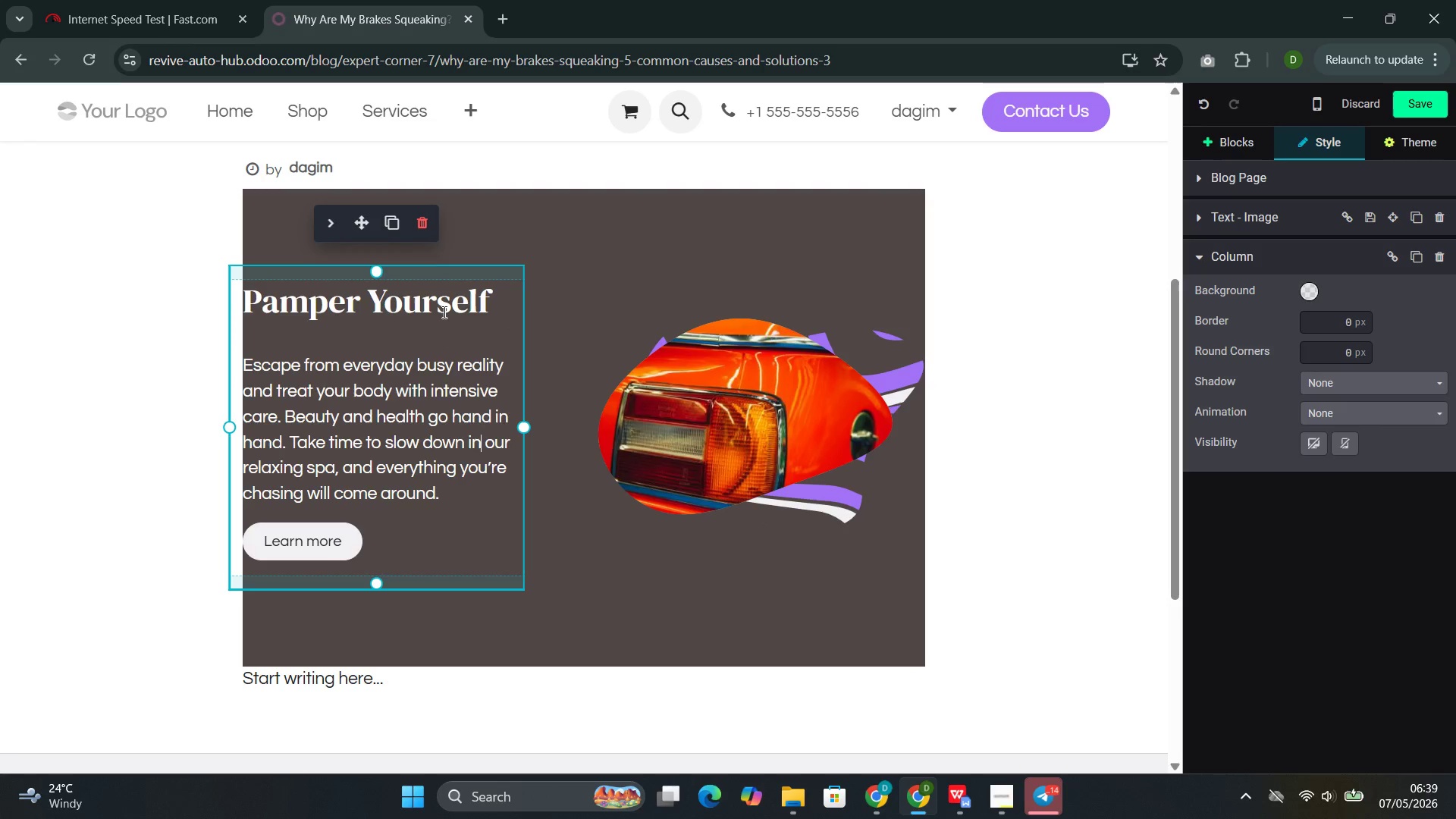 
double_click([443, 312])
 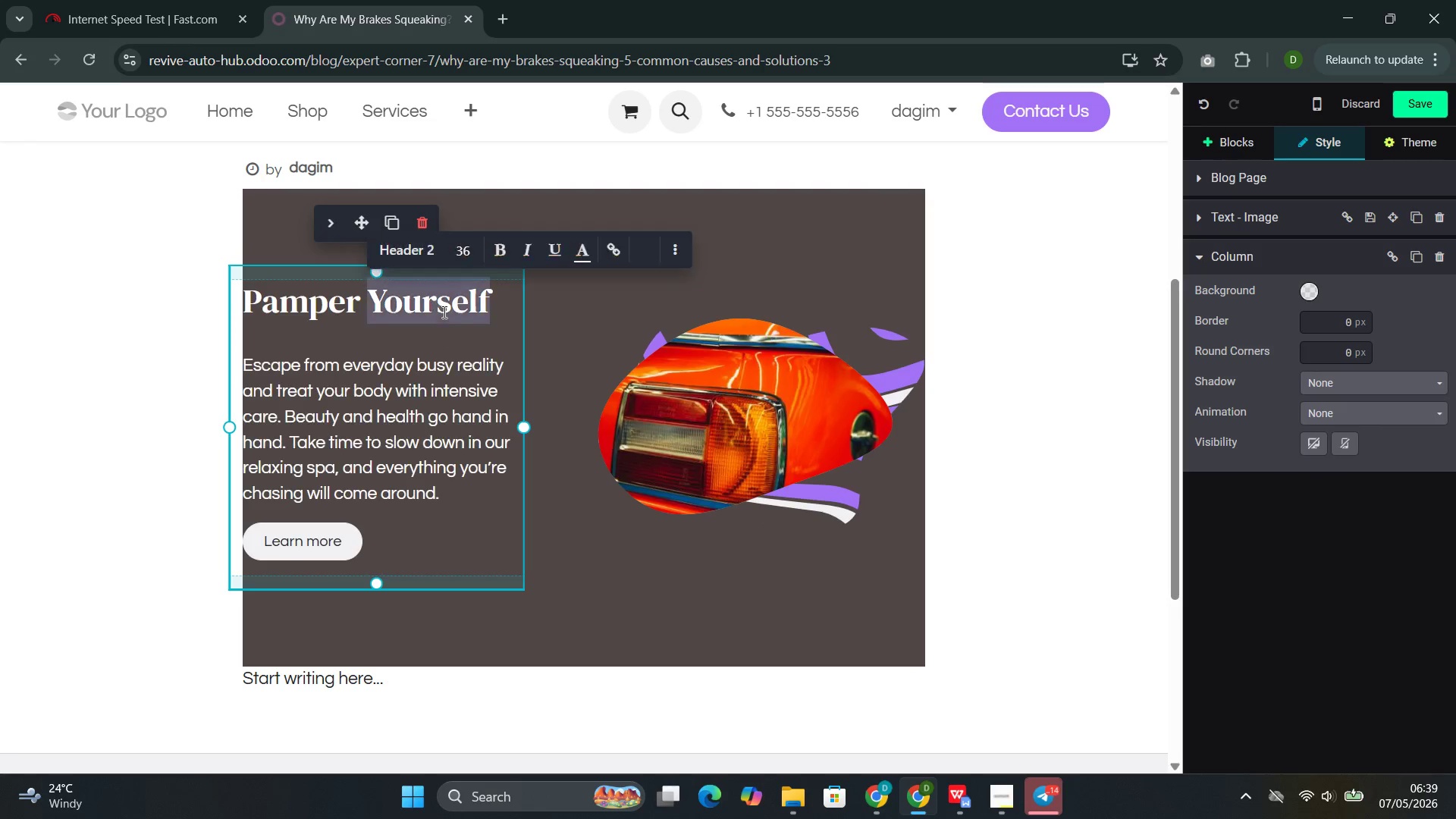 
triple_click([443, 312])
 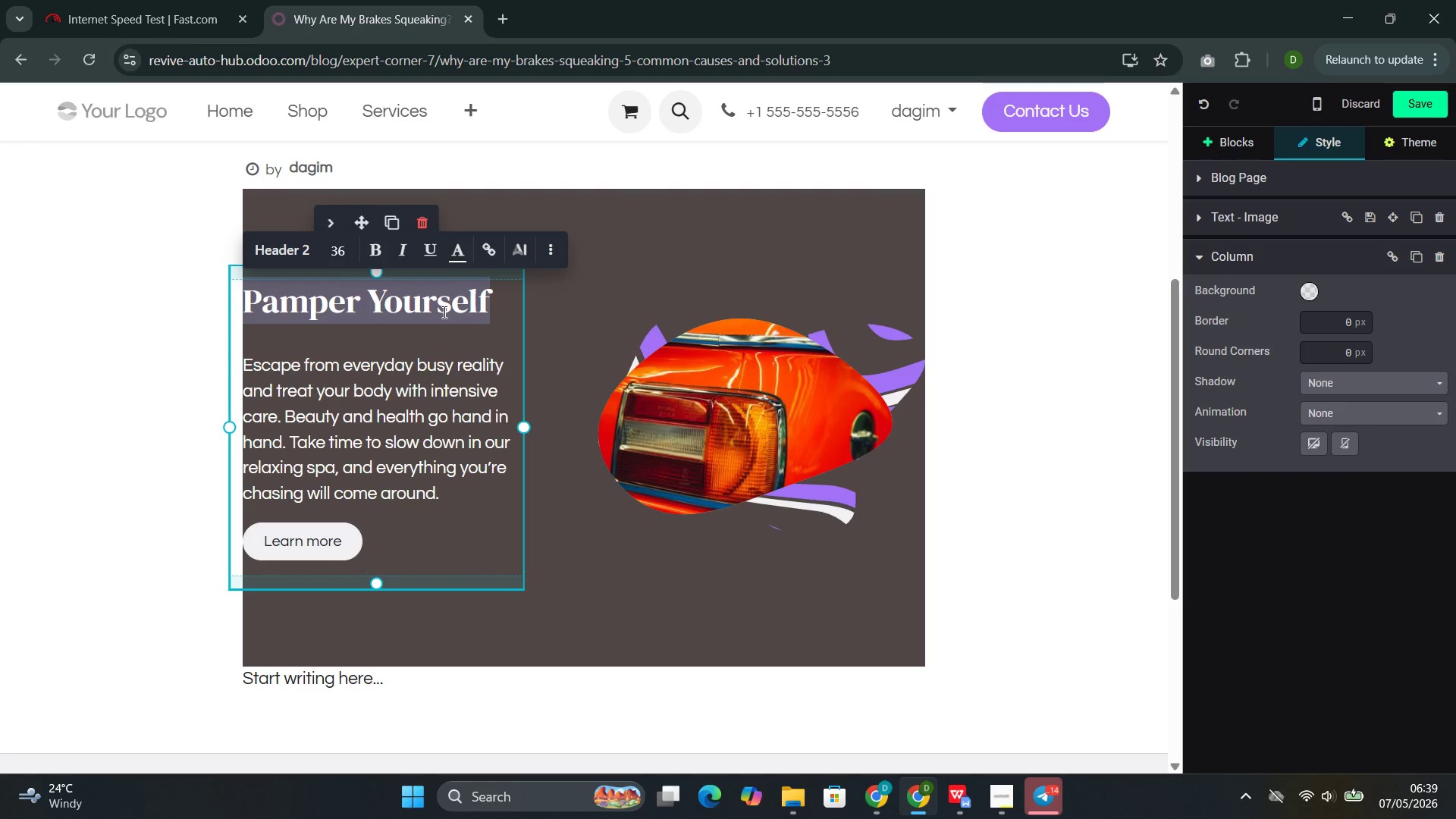 
mouse_move([988, 786])
 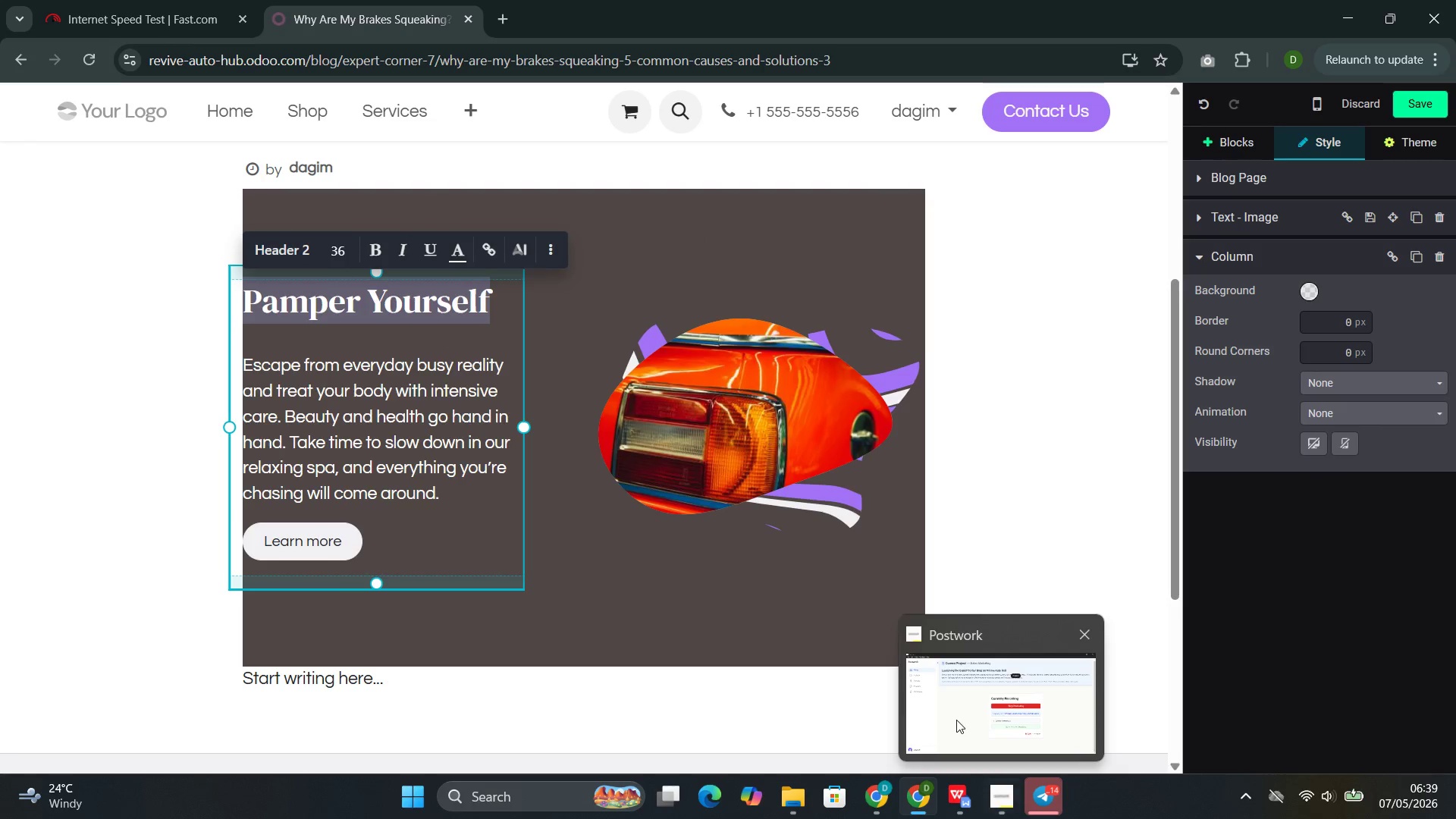 
left_click([956, 720])
 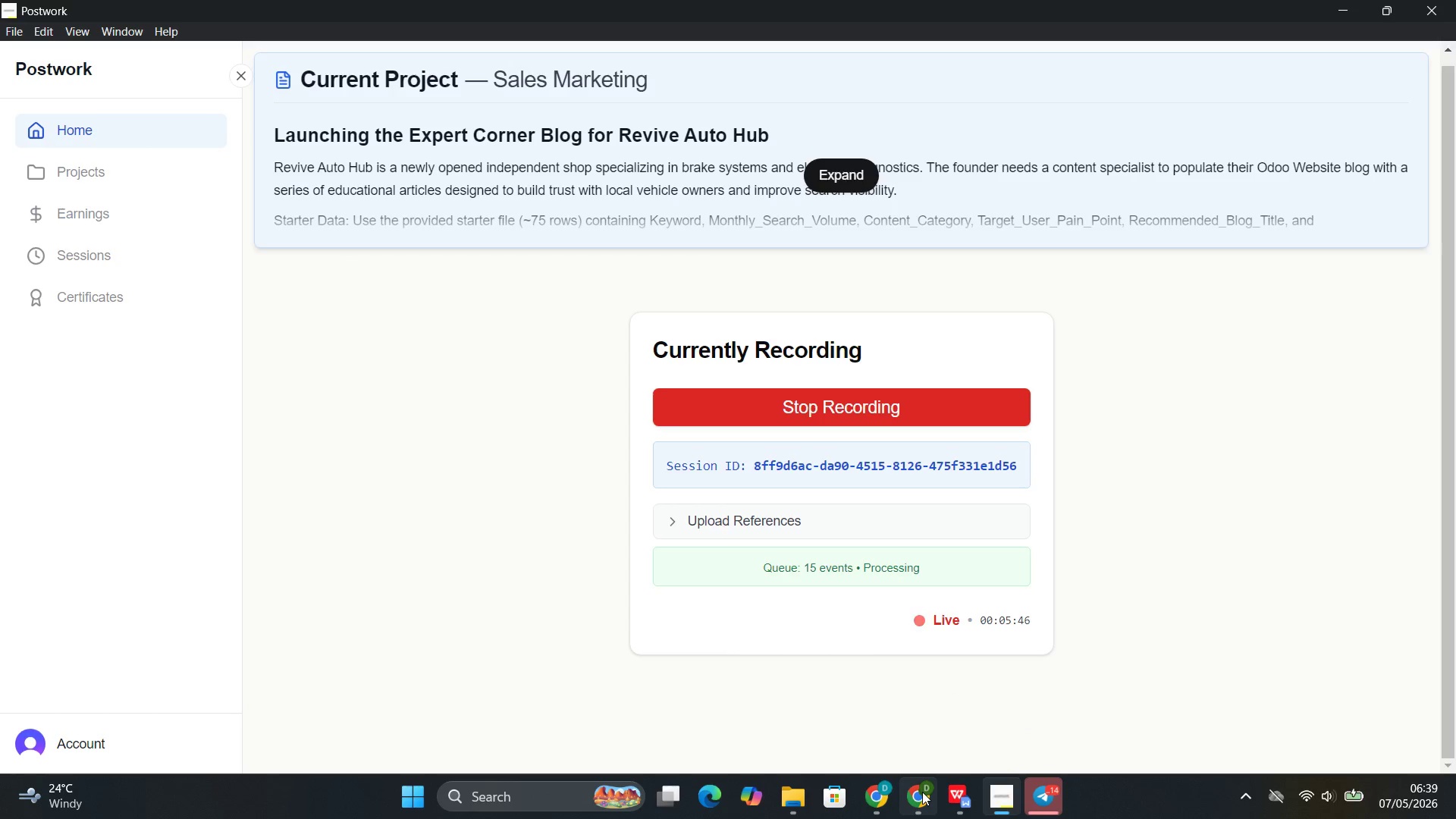 
left_click([878, 688])
 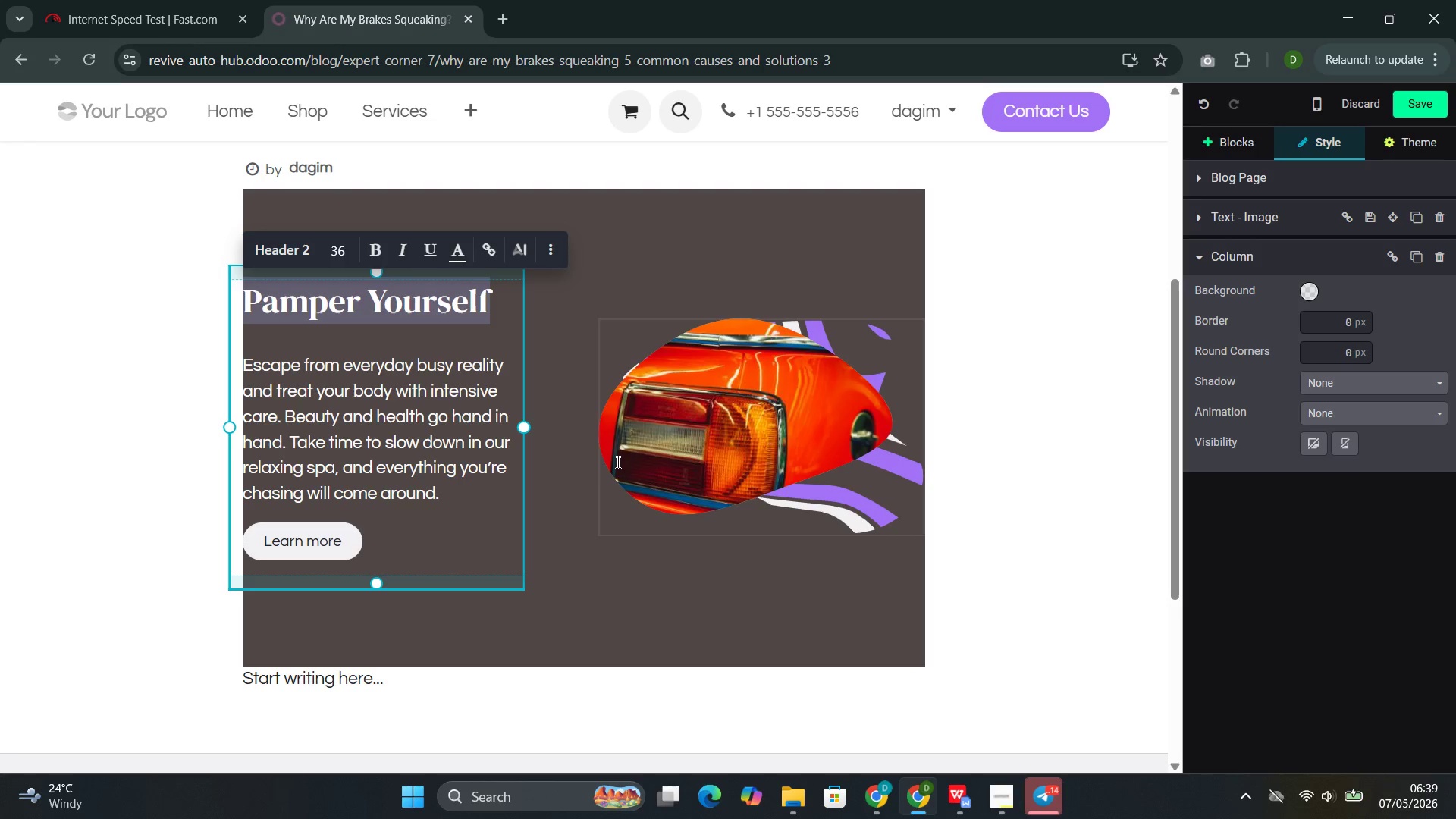 
wait(13.59)
 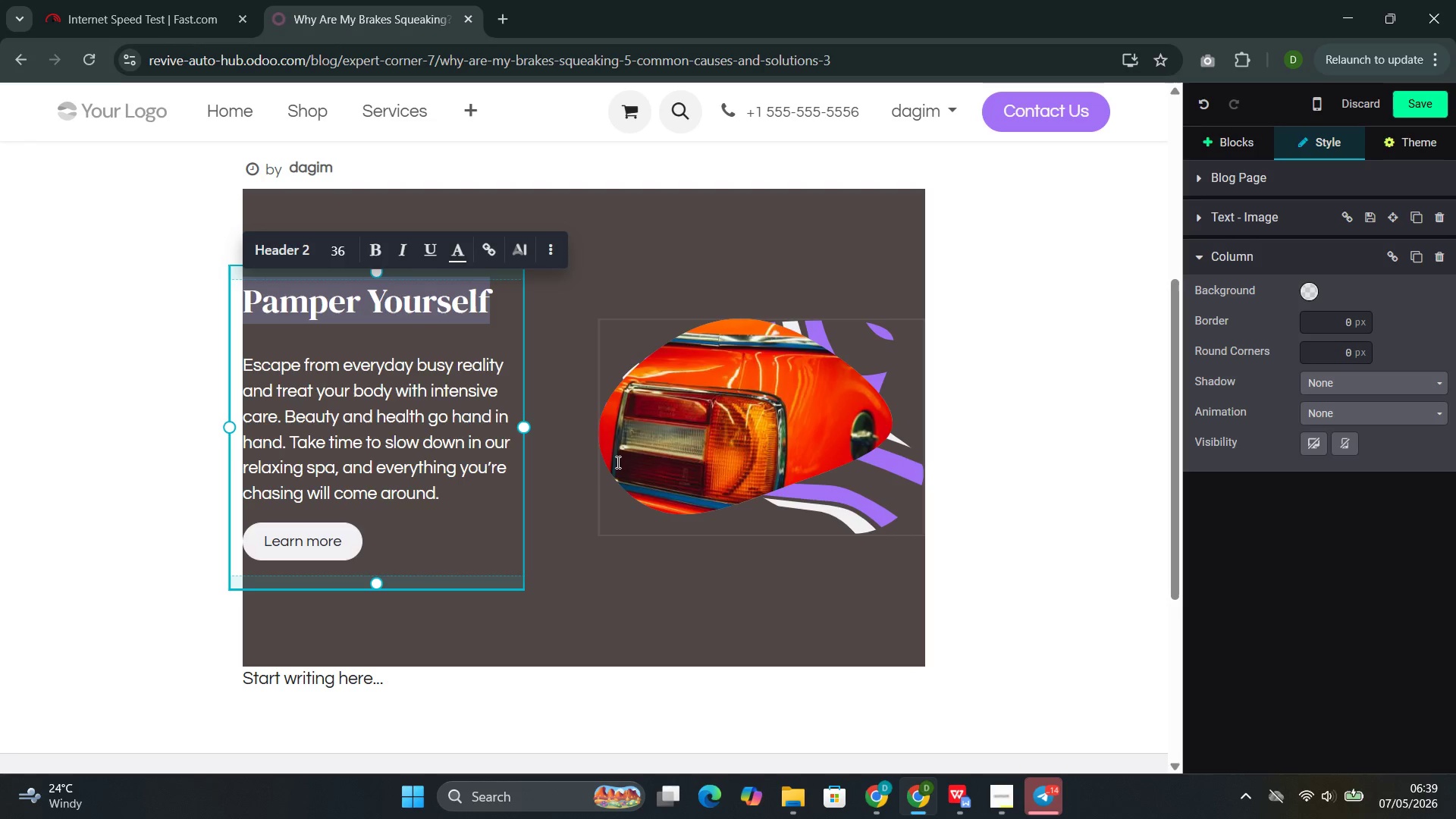 
type(Why Are My Brakes Squeaking?5 c)
key(Backspace)
type(Common Causes and Solutions )
 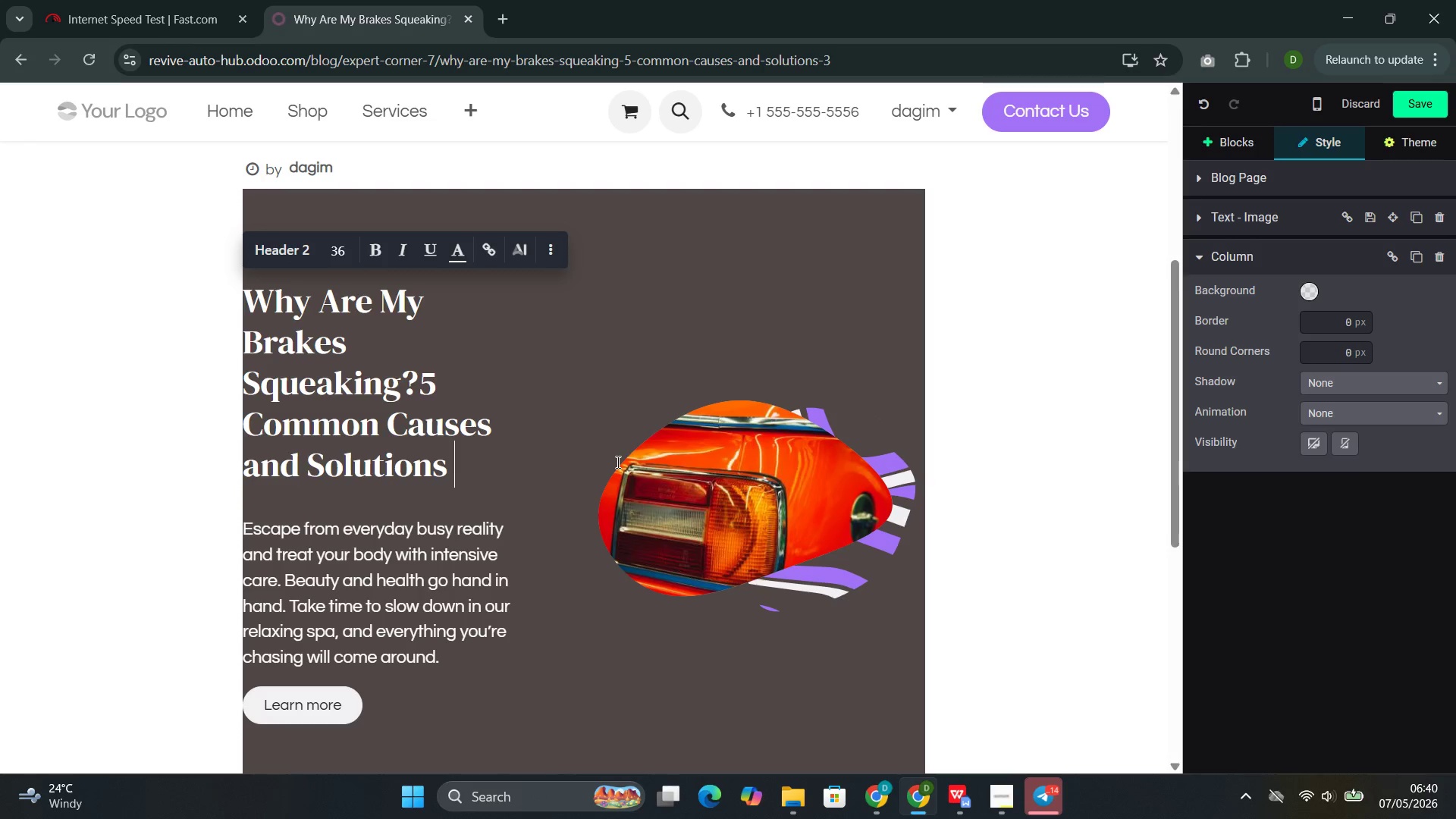 
left_click_drag(start_coordinate=[344, 597], to_coordinate=[256, 422])
 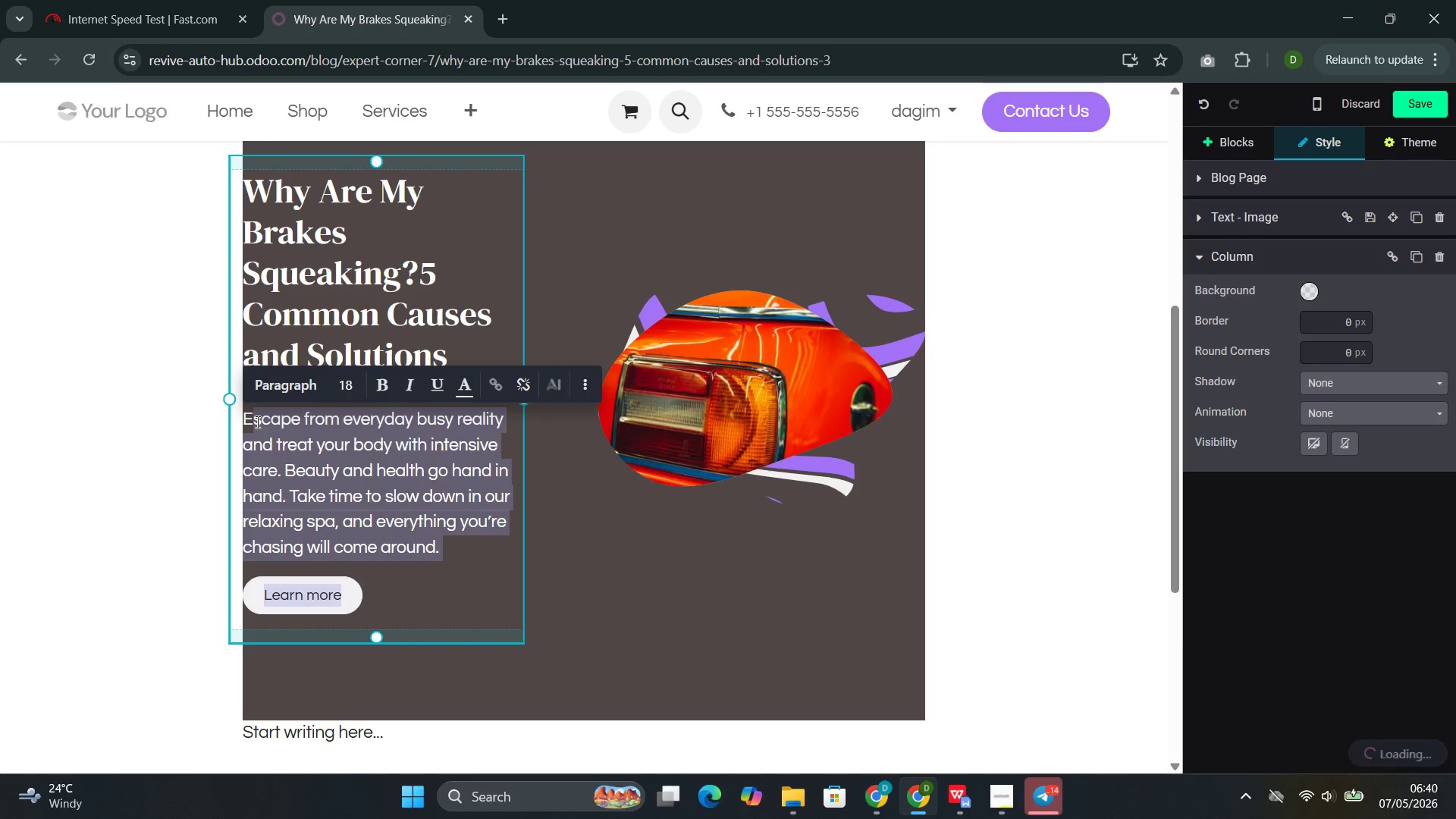 
key(Backspace)
 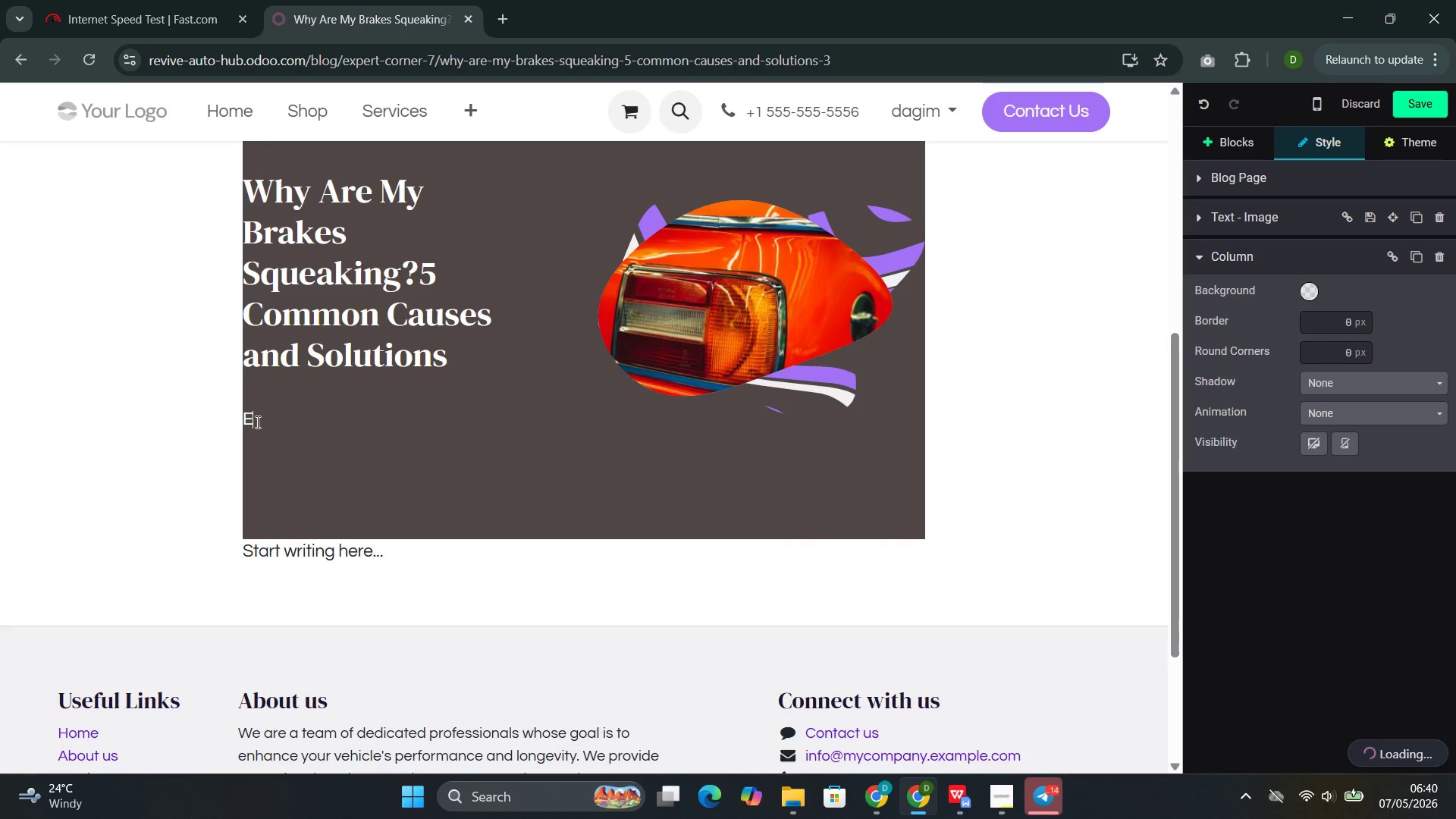 
key(Backspace)
 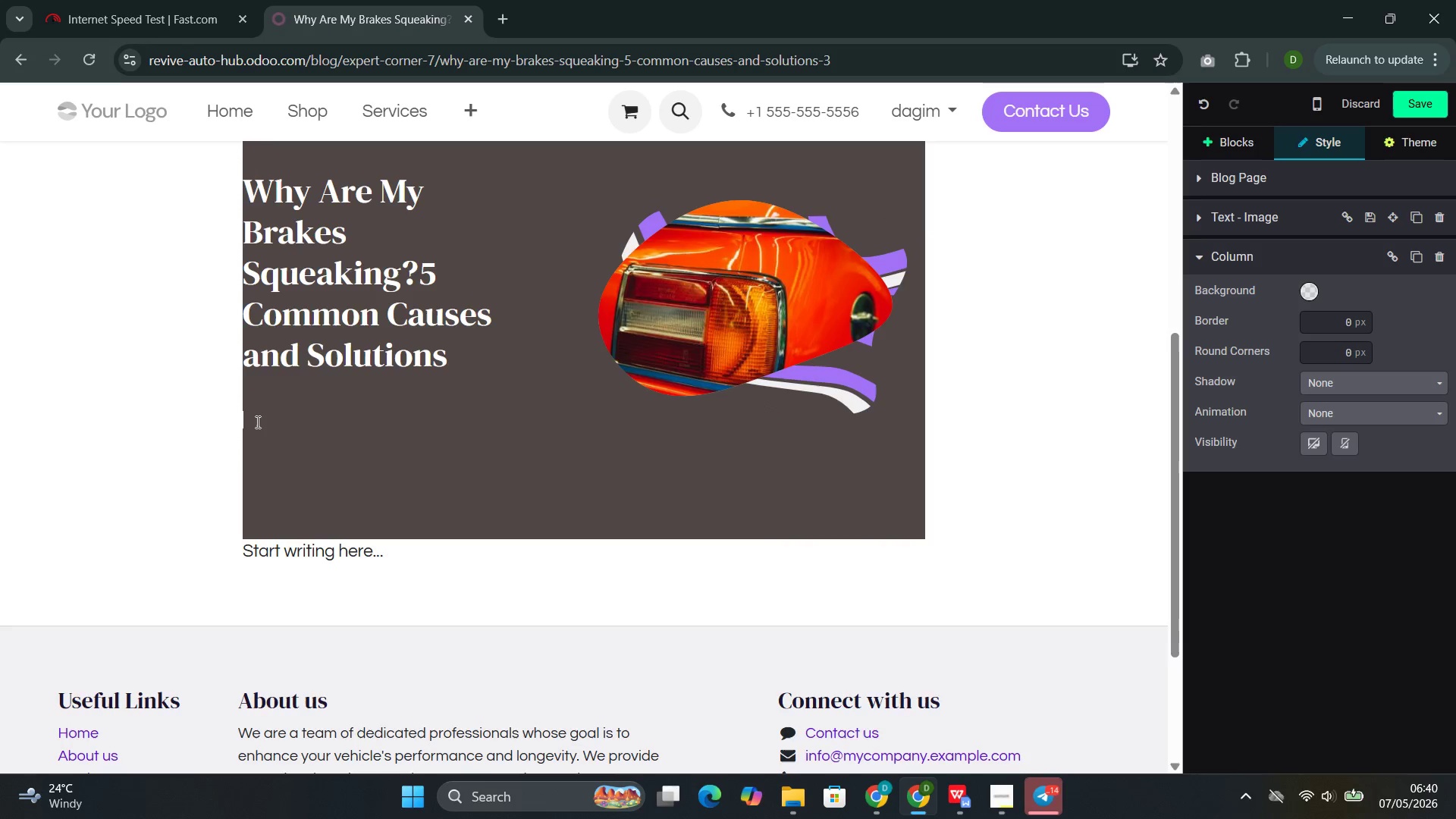 
type(Few car problems announce themselves aa)
key(Backspace)
type(s publicly as squeaky brake )
key(Backspace)
type(s. Every stop at a traffic lighrt)
key(Backspace)
key(Backspace)
type(t)
 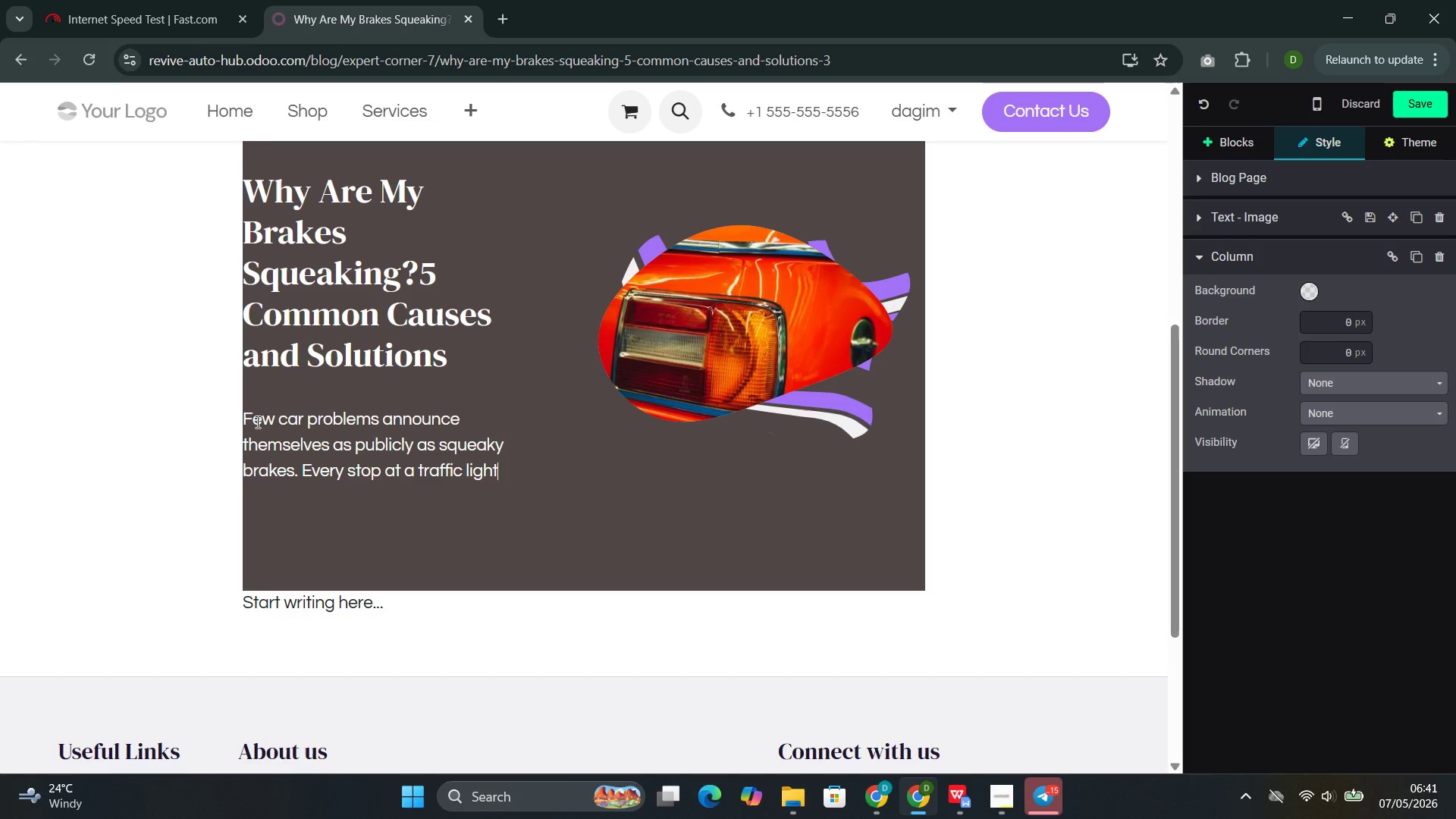 
wait(9.2)
 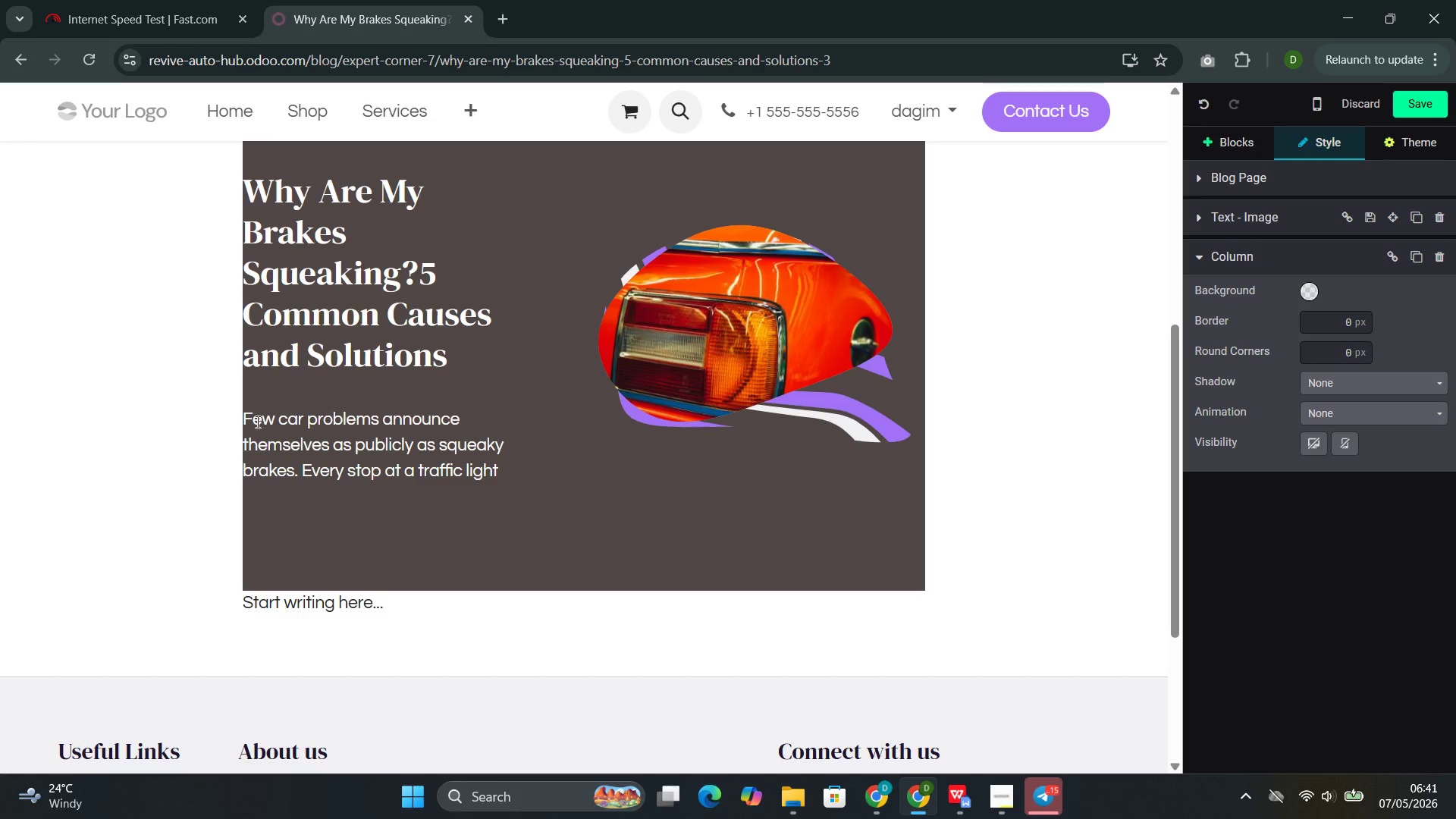 
type(, every slow roll through a parking lot, every hentlr)
key(Backspace)
key(Backspace)
key(Backspace)
key(Backspace)
key(Backspace)
key(Backspace)
type(gemtle )
 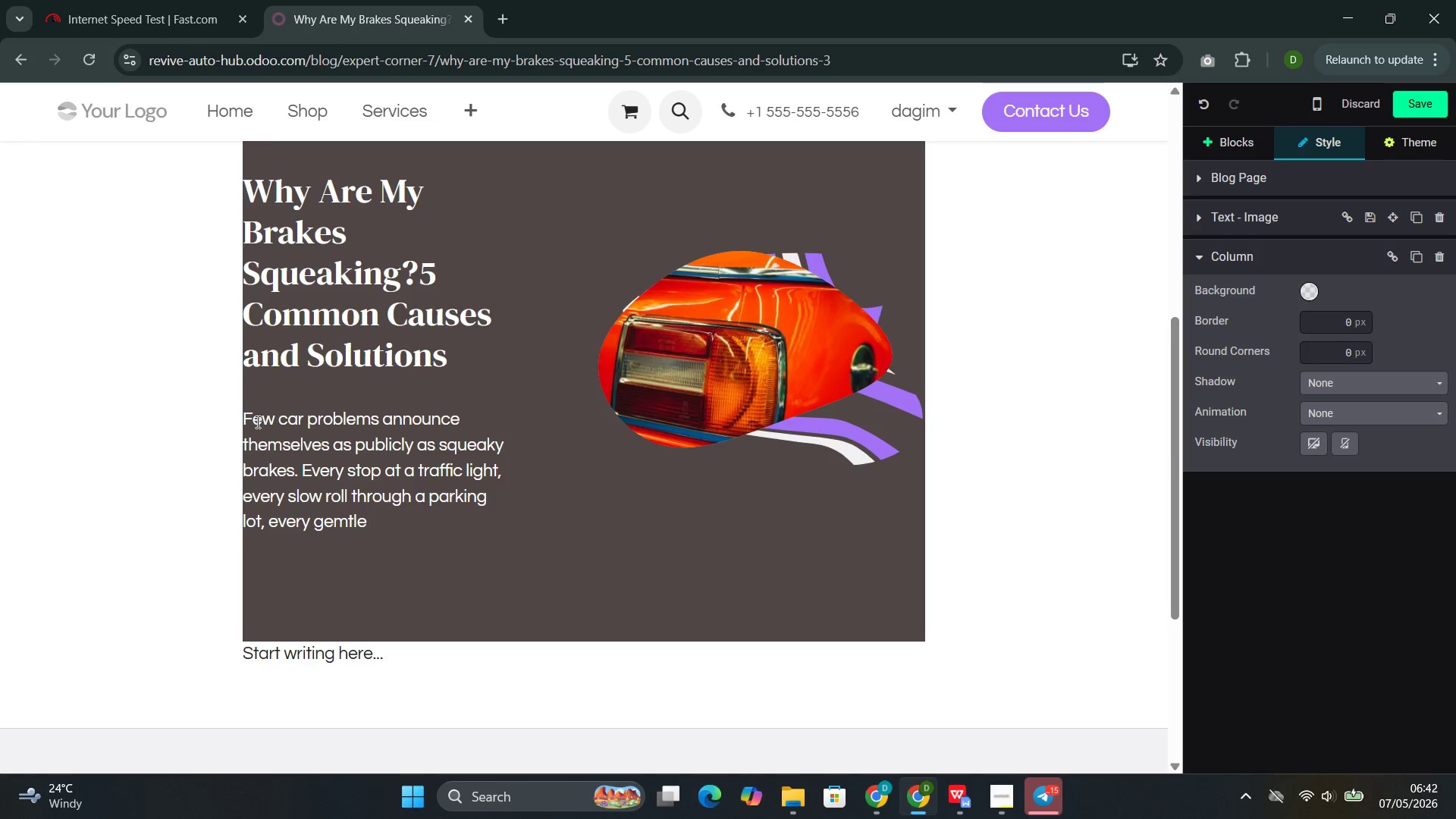 
key(ArrowLeft)
 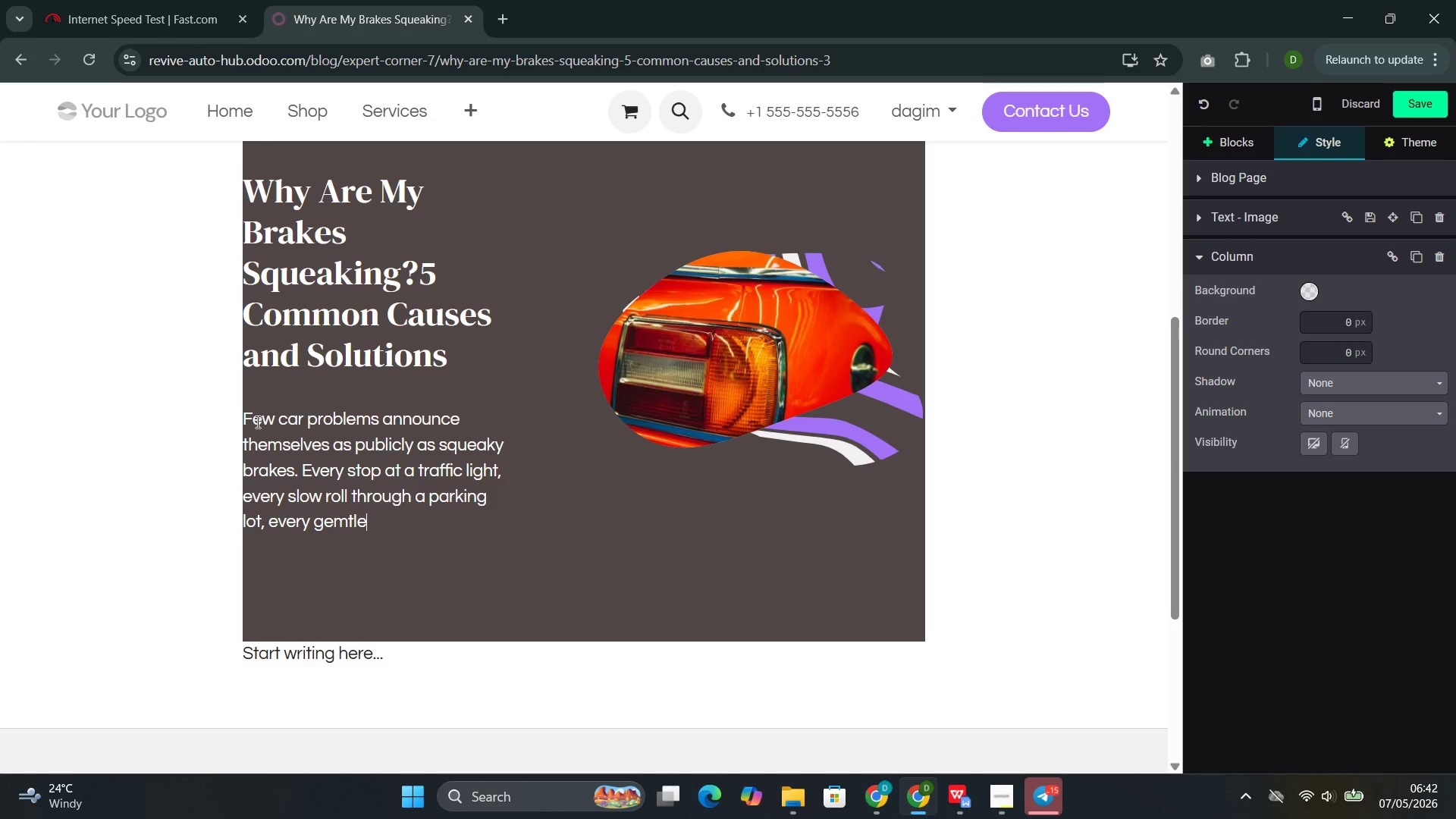 
key(ArrowLeft)
 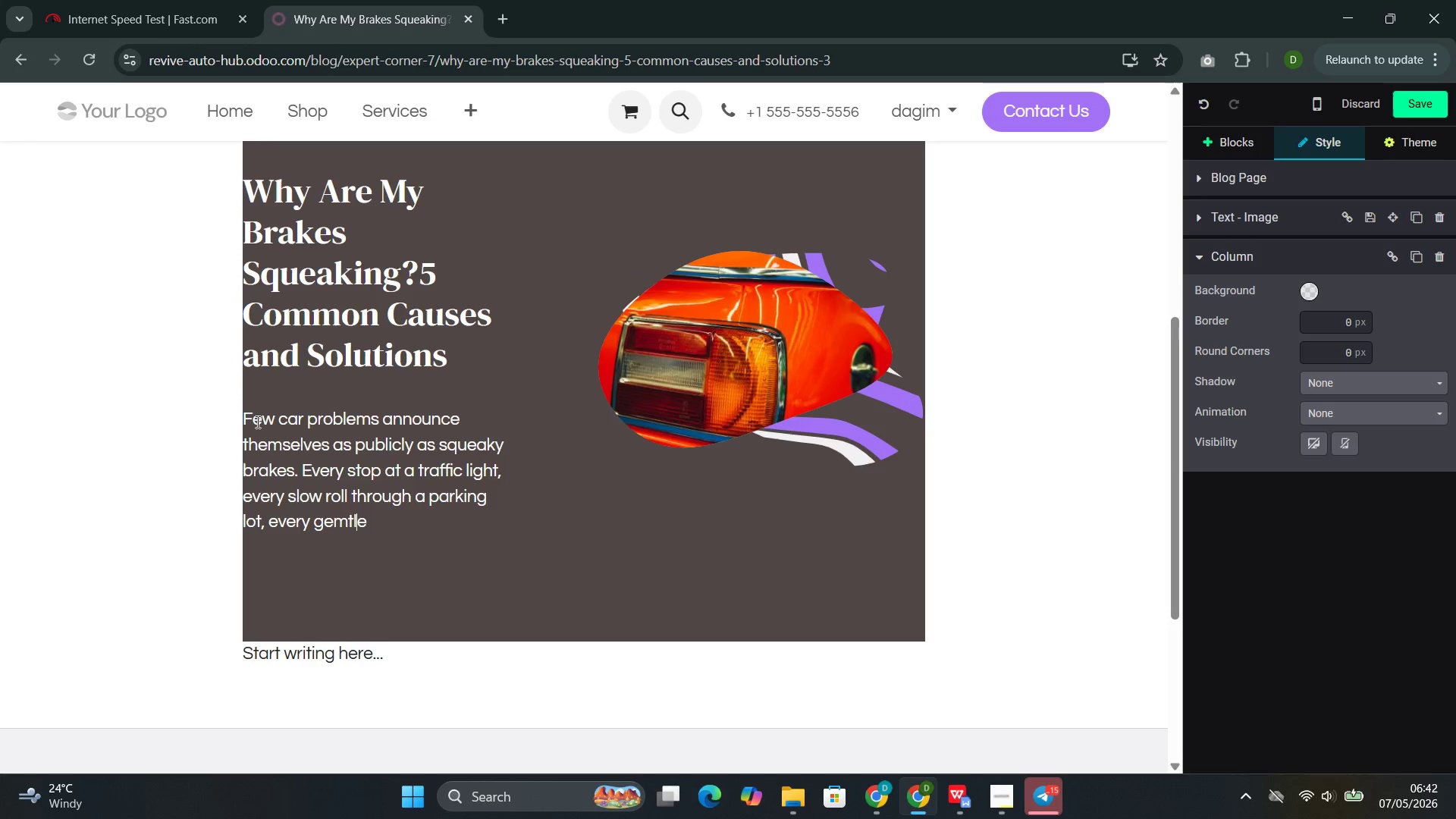 
key(ArrowLeft)
 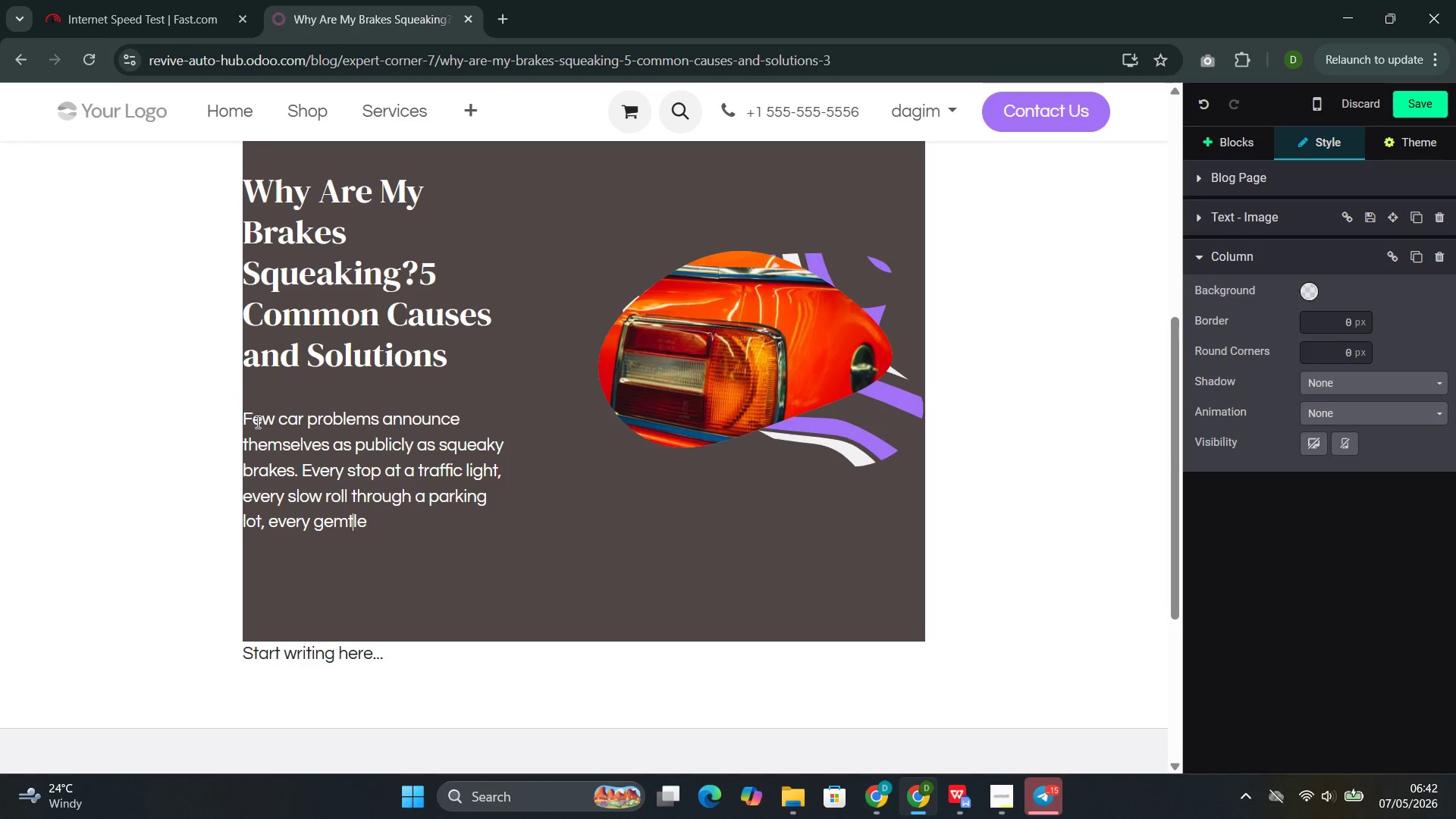 
key(ArrowLeft)
 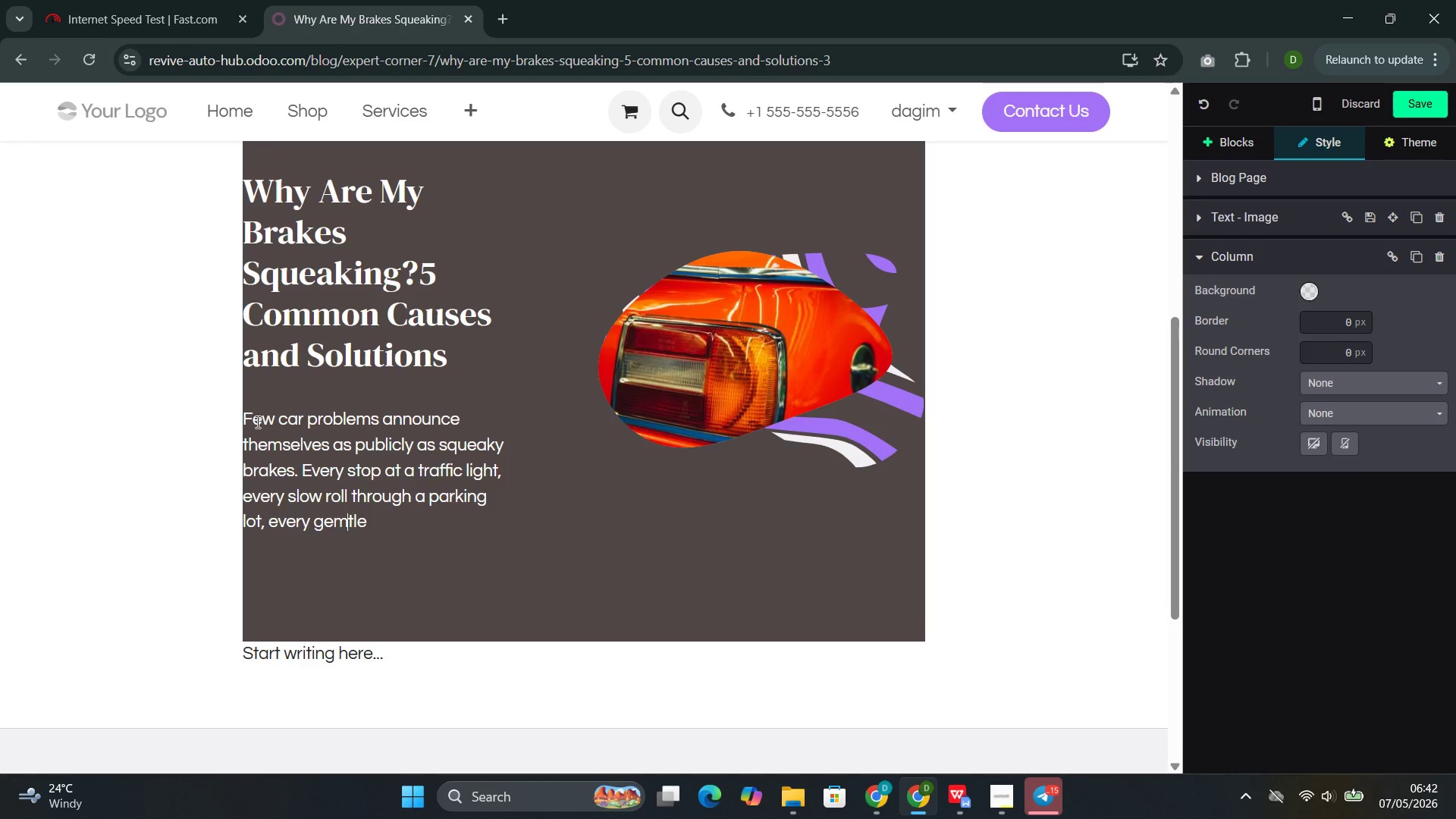 
key(Backspace)
 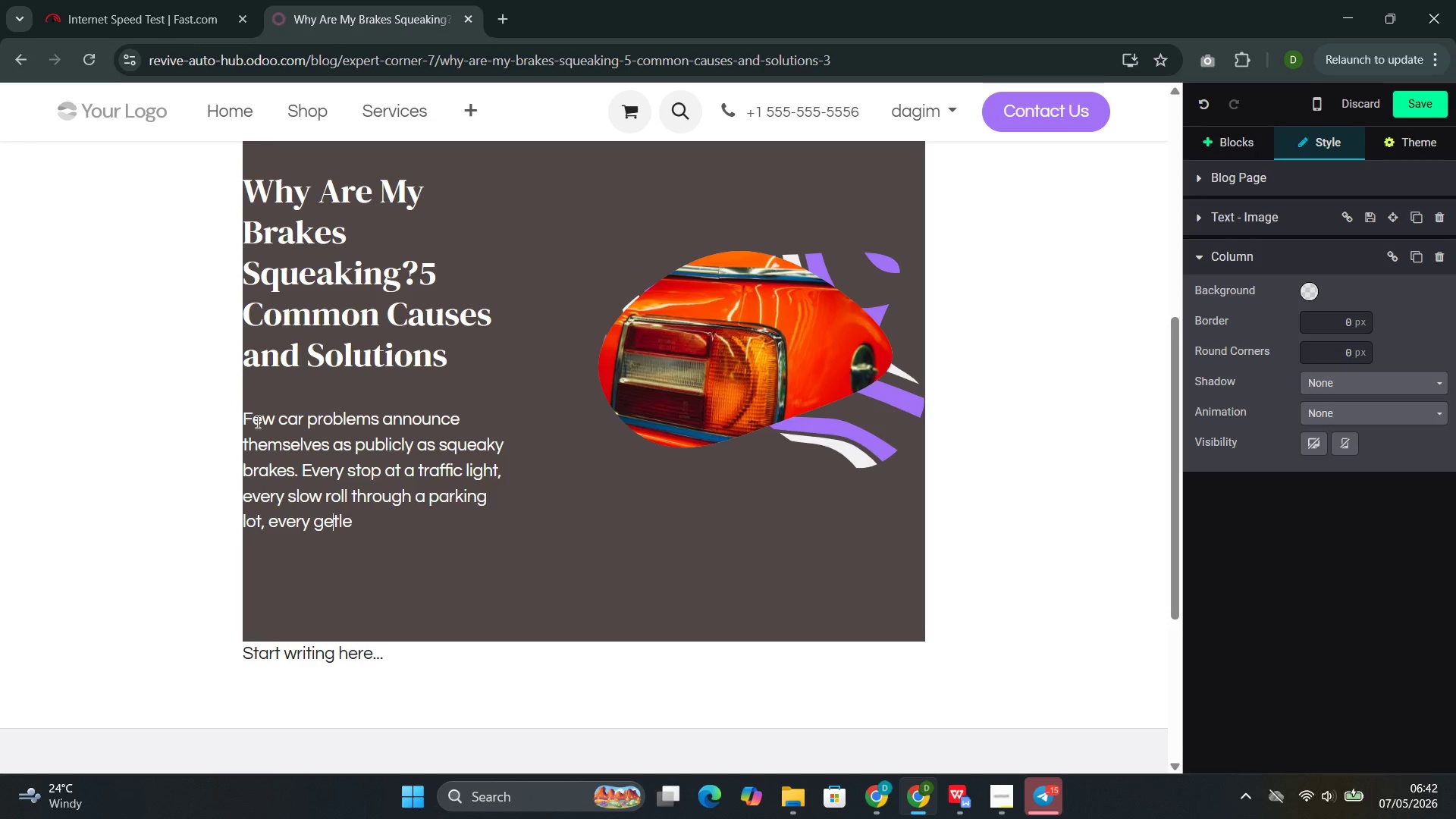 
key(N)
 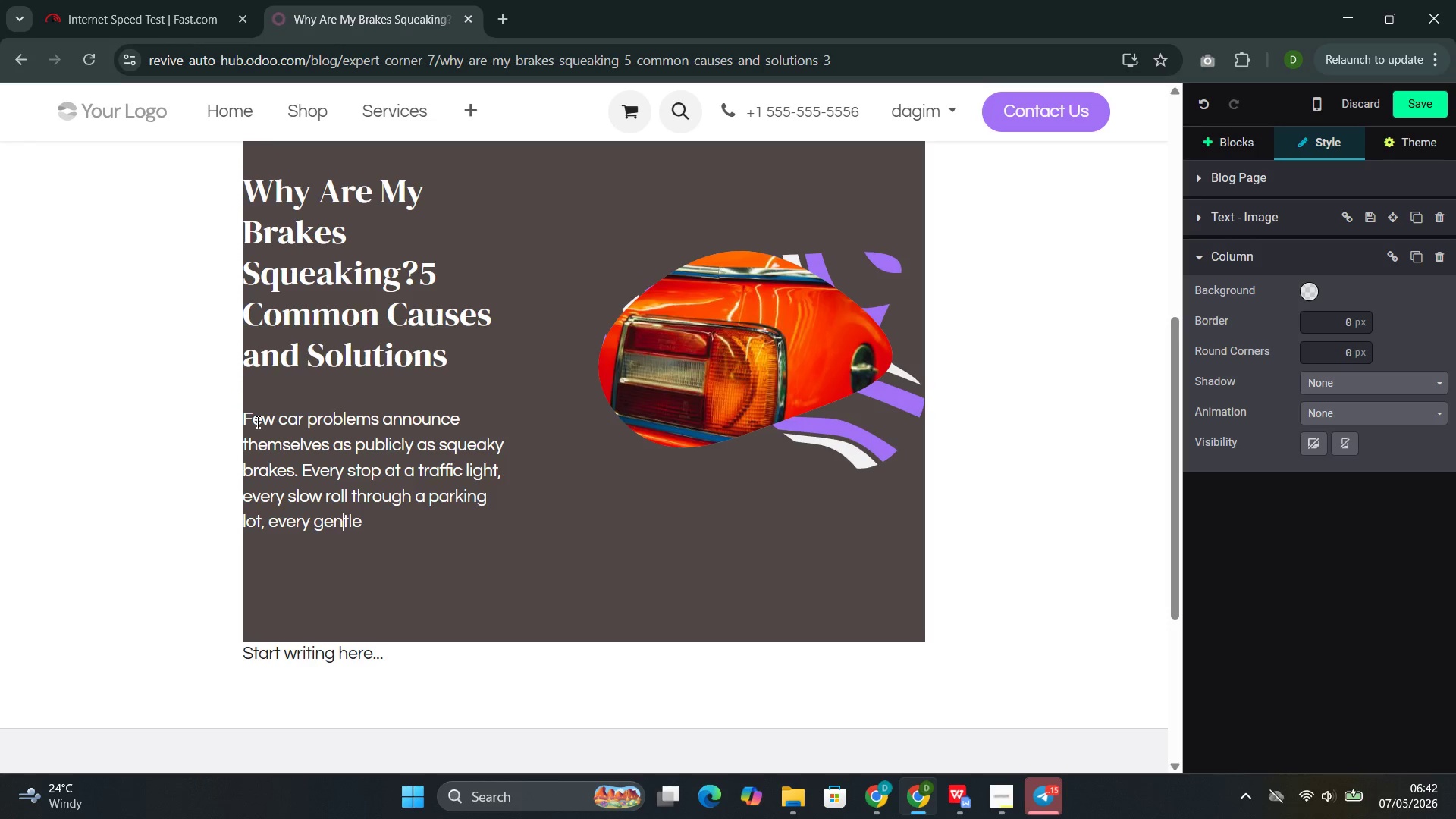 
key(ArrowRight)
 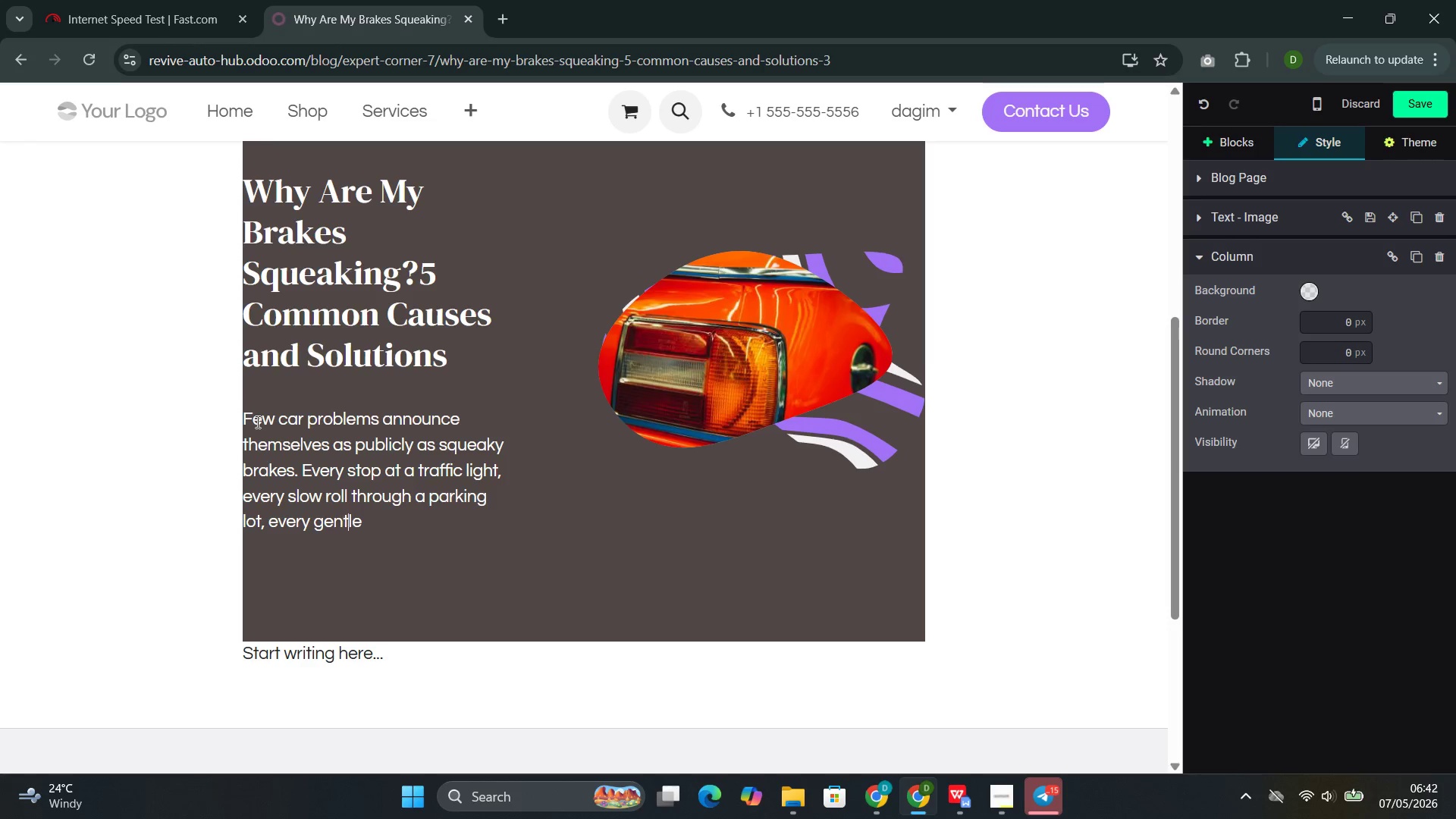 
key(ArrowRight)
 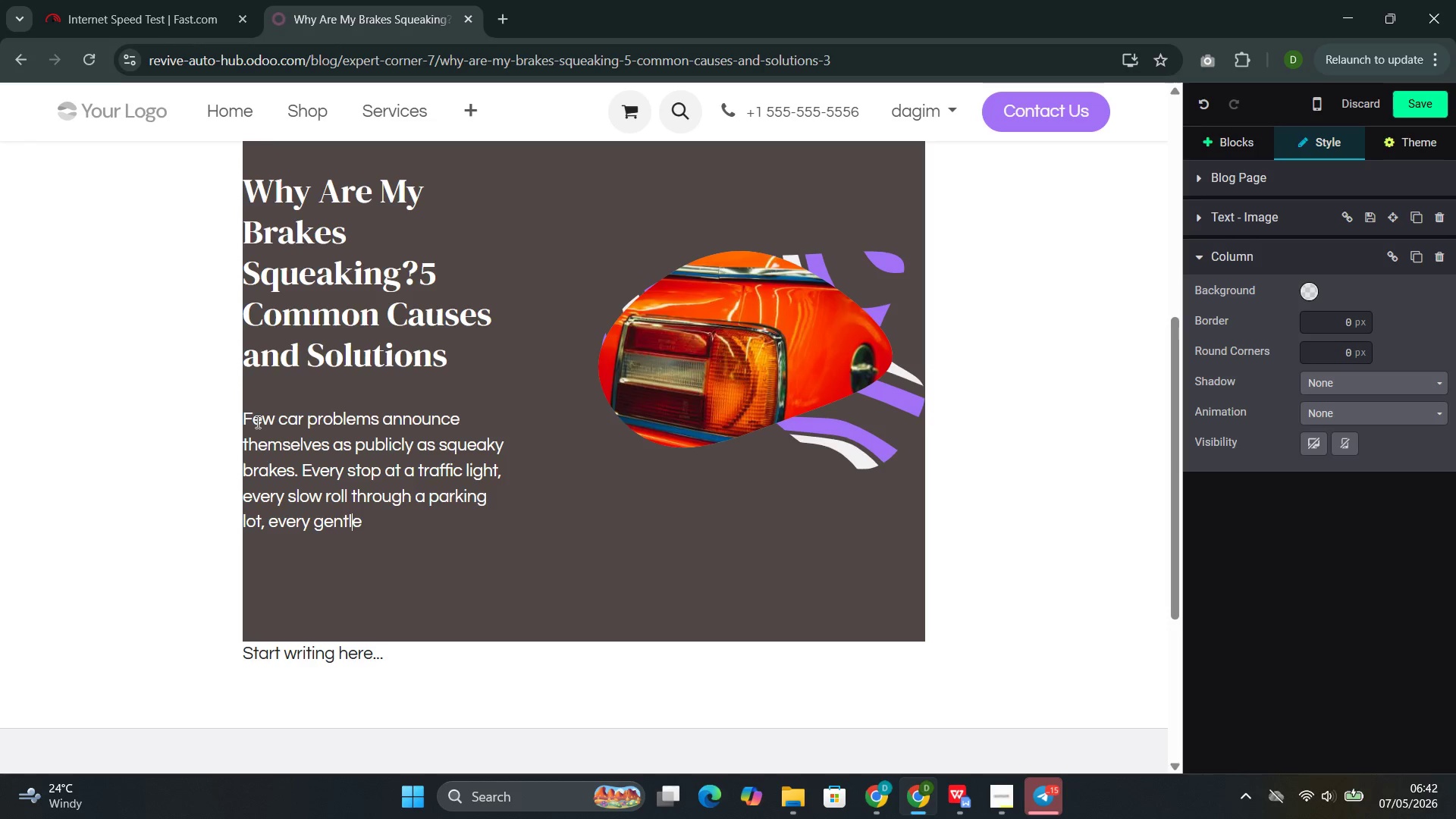 
key(ArrowRight)
 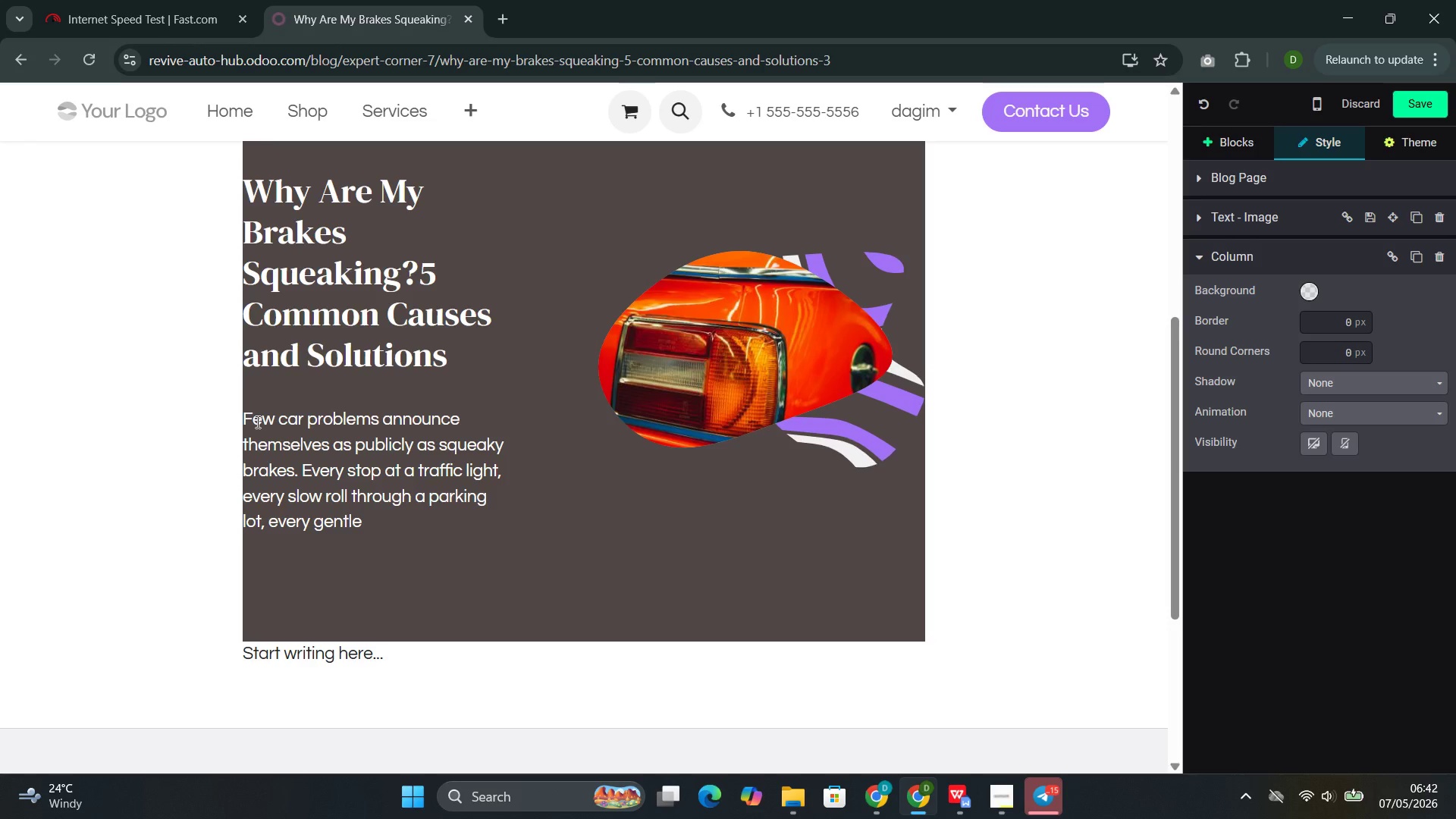 
type( application of the brake )
 